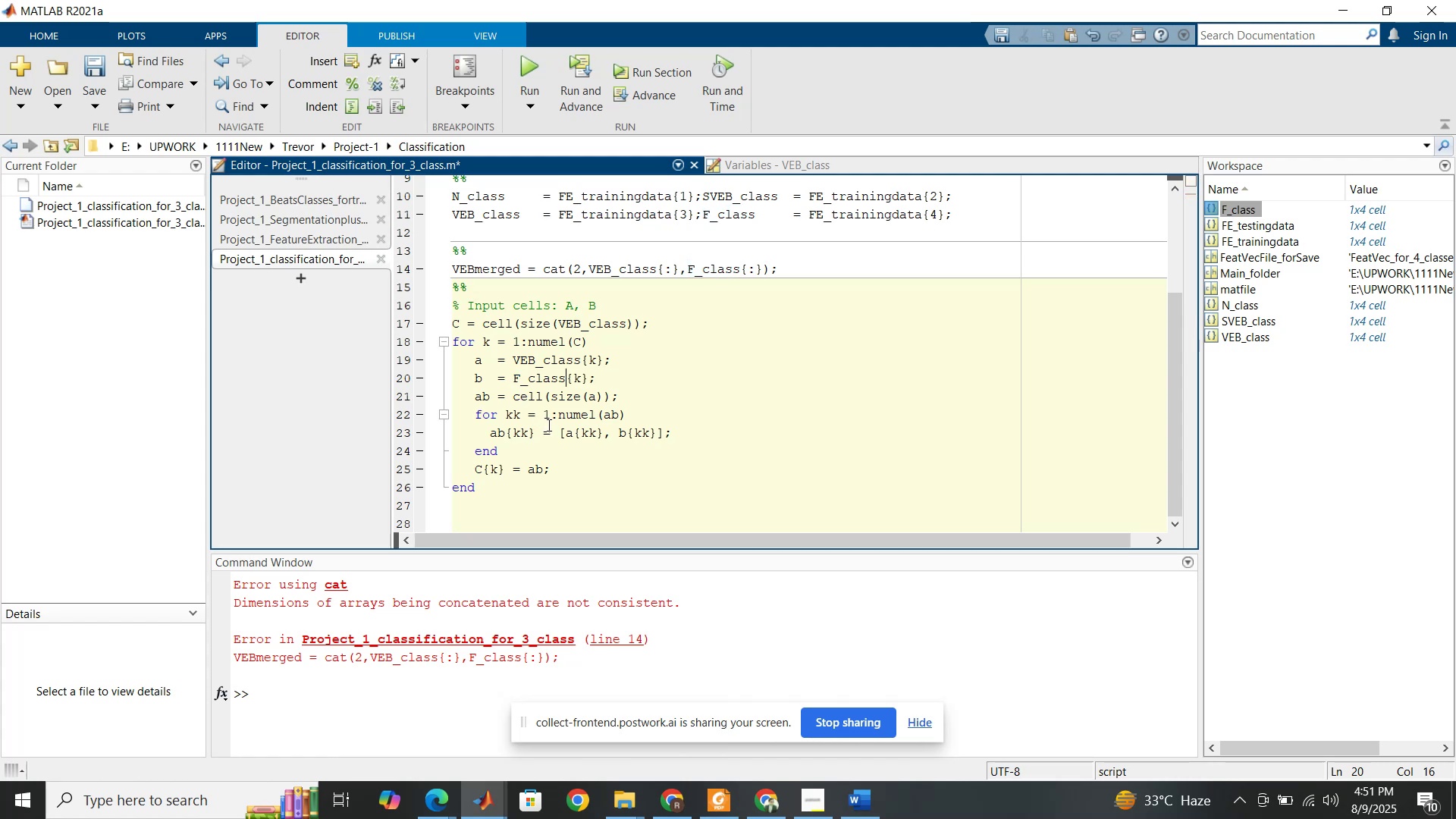 
left_click([554, 476])
 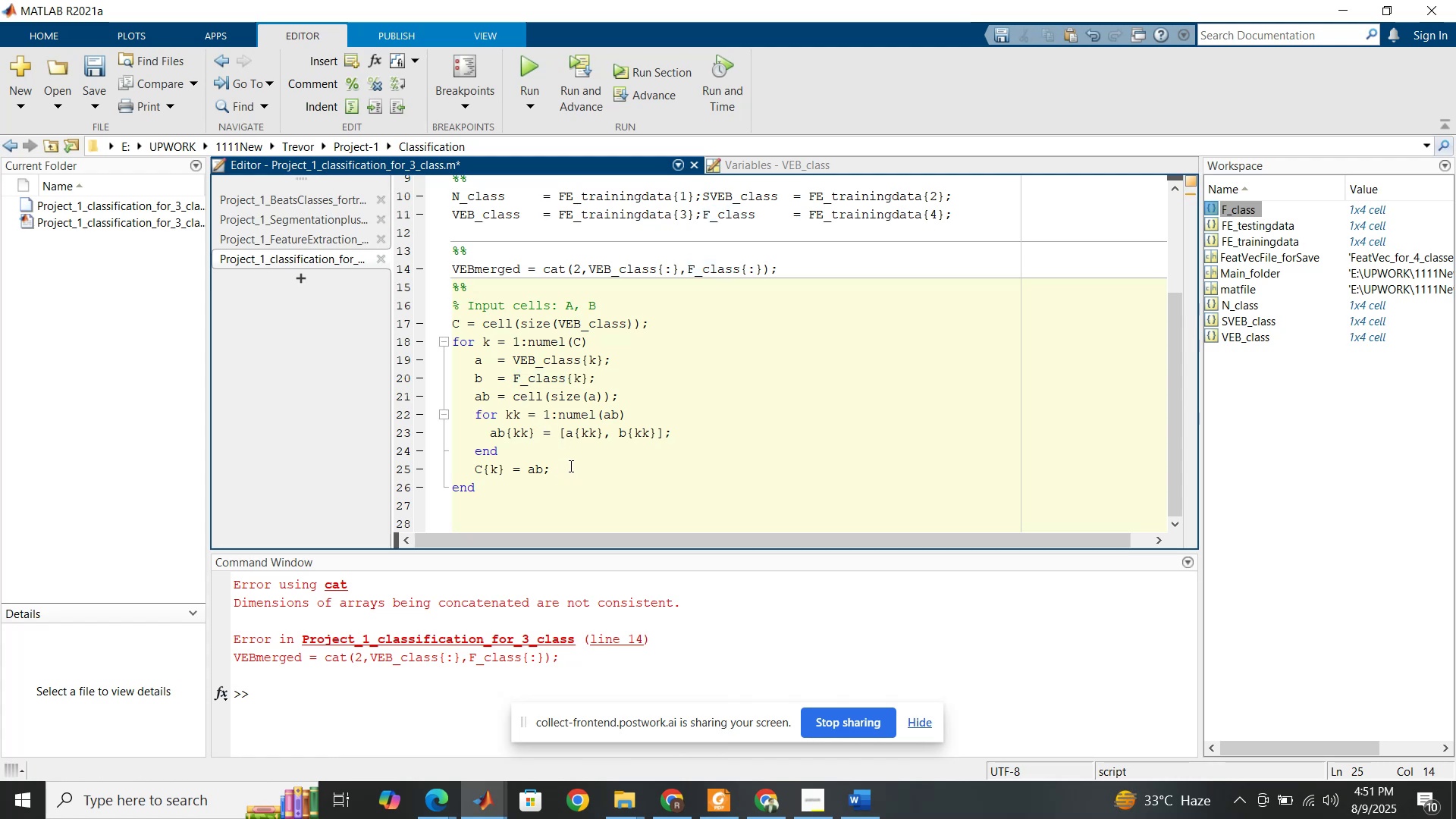 
scroll: coordinate [571, 465], scroll_direction: down, amount: 1.0
 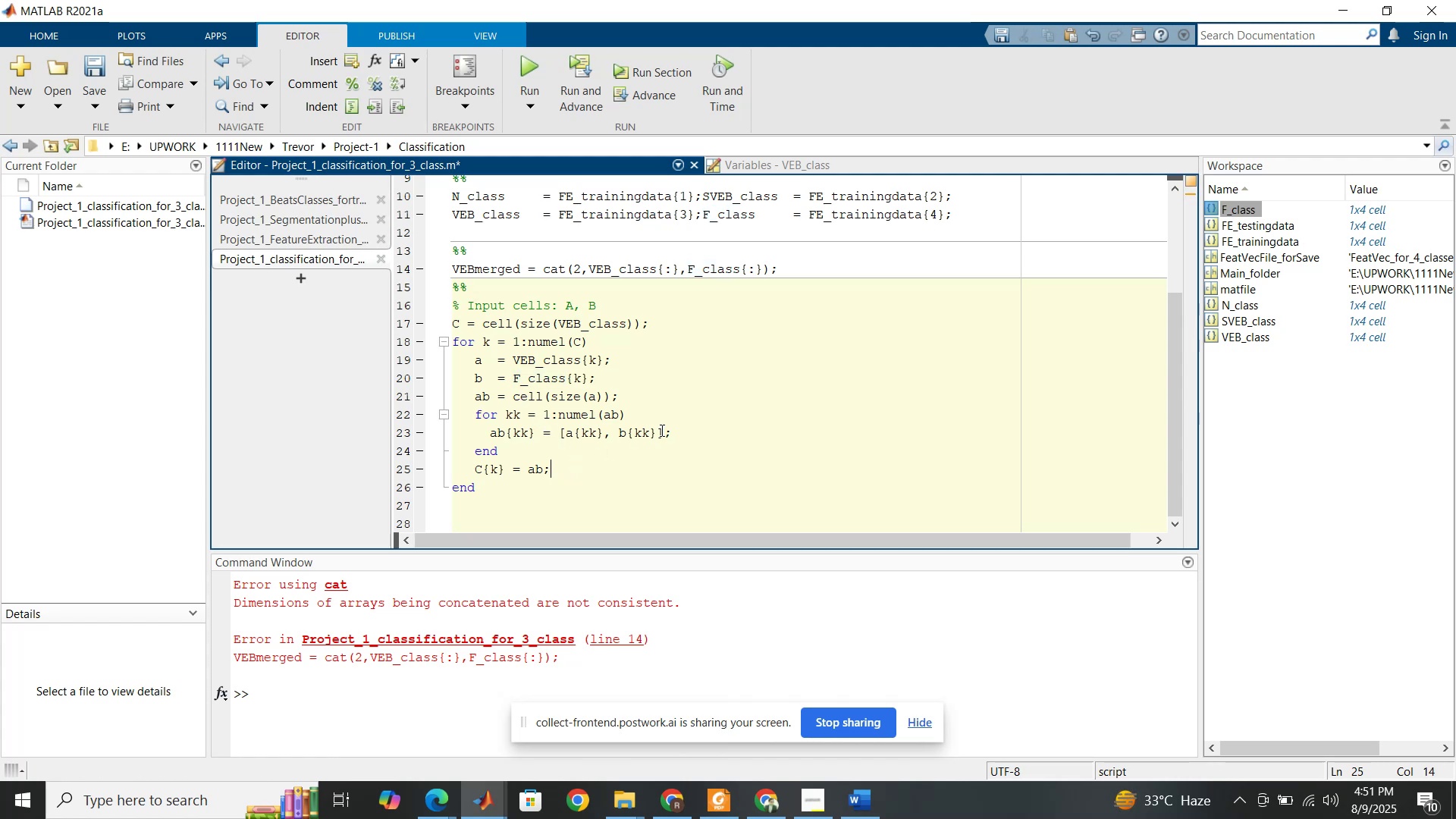 
left_click([661, 430])
 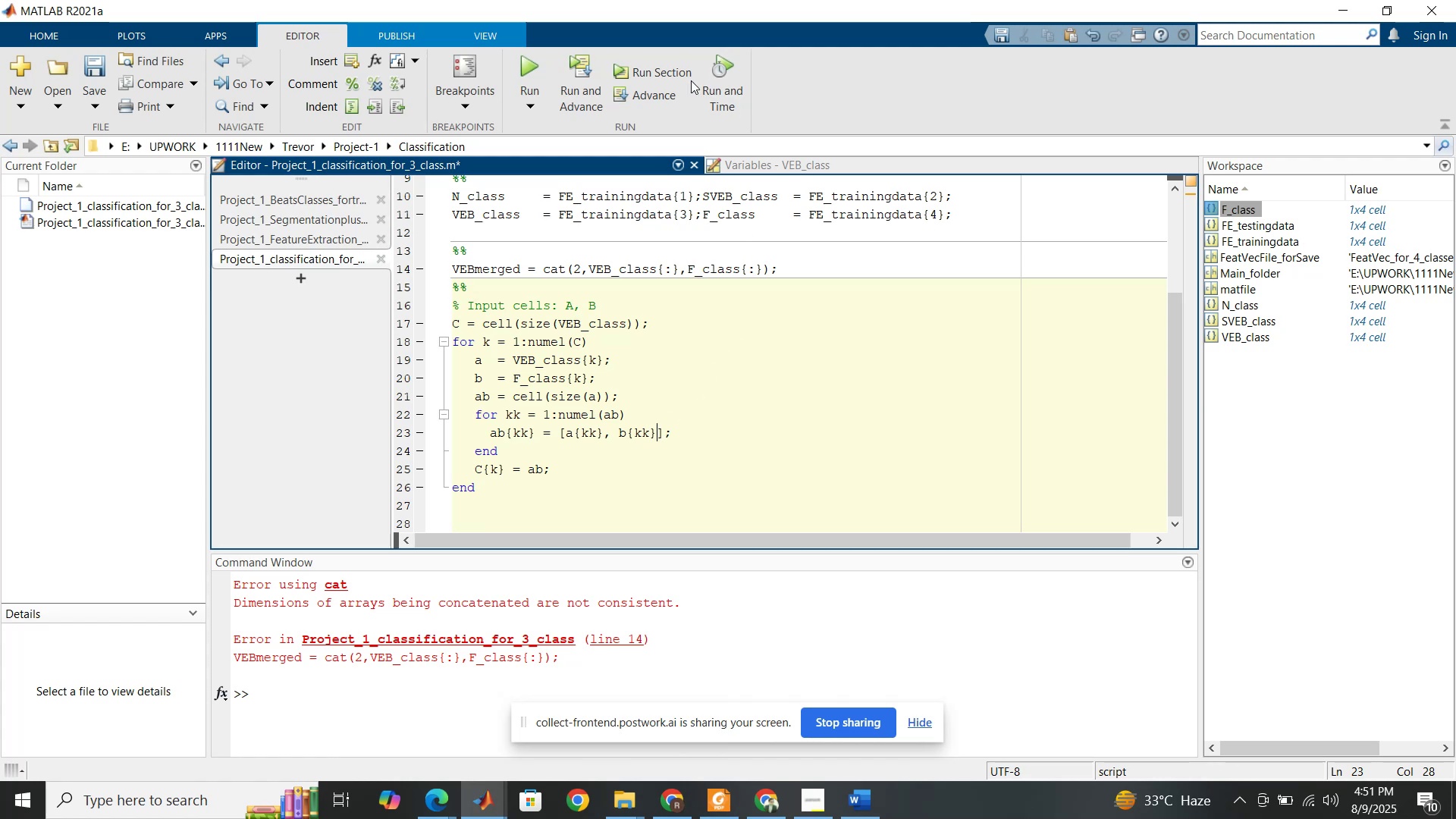 
left_click([669, 79])
 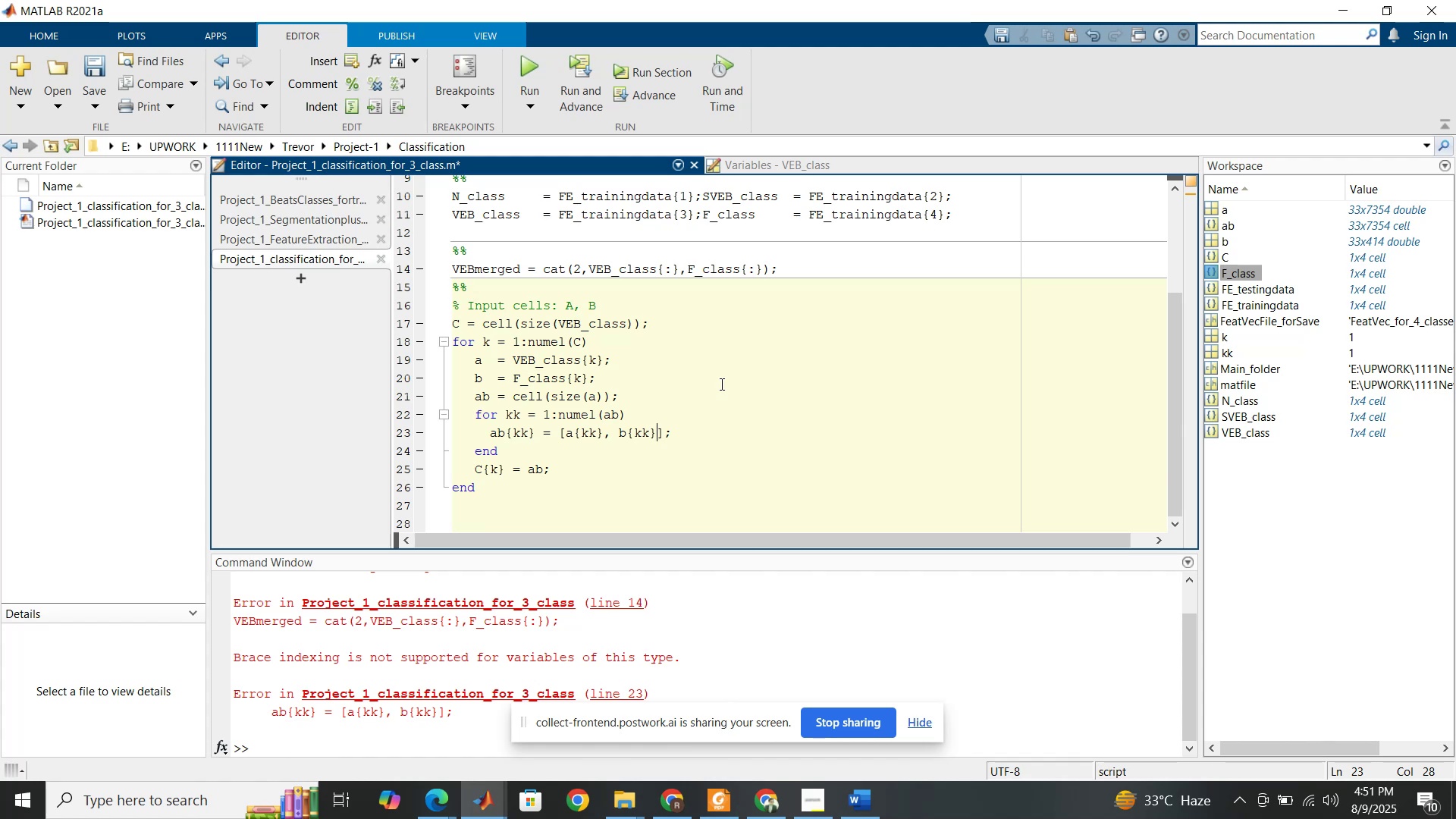 
wait(16.5)
 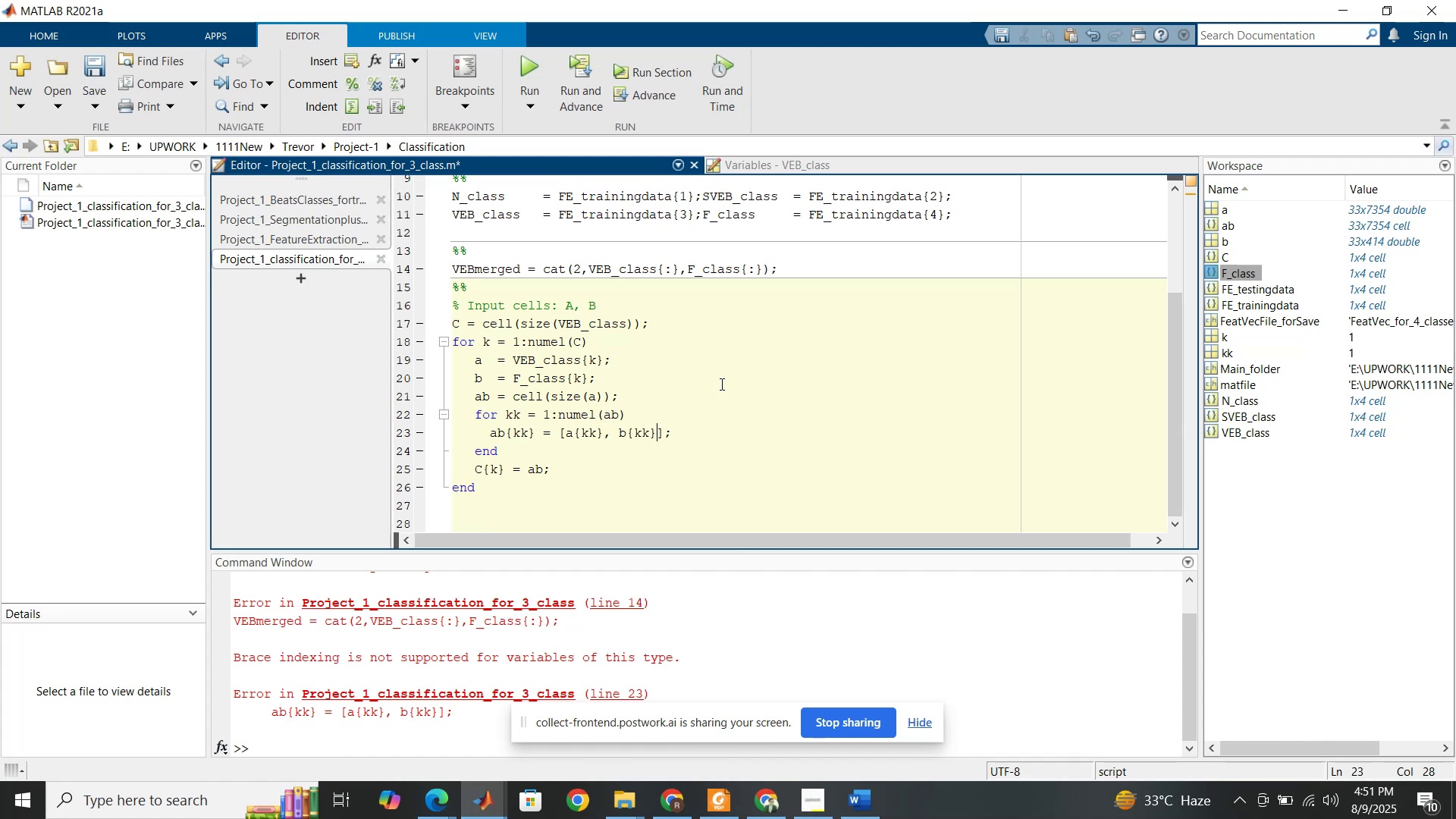 
left_click_drag(start_coordinate=[451, 307], to_coordinate=[544, 492])
 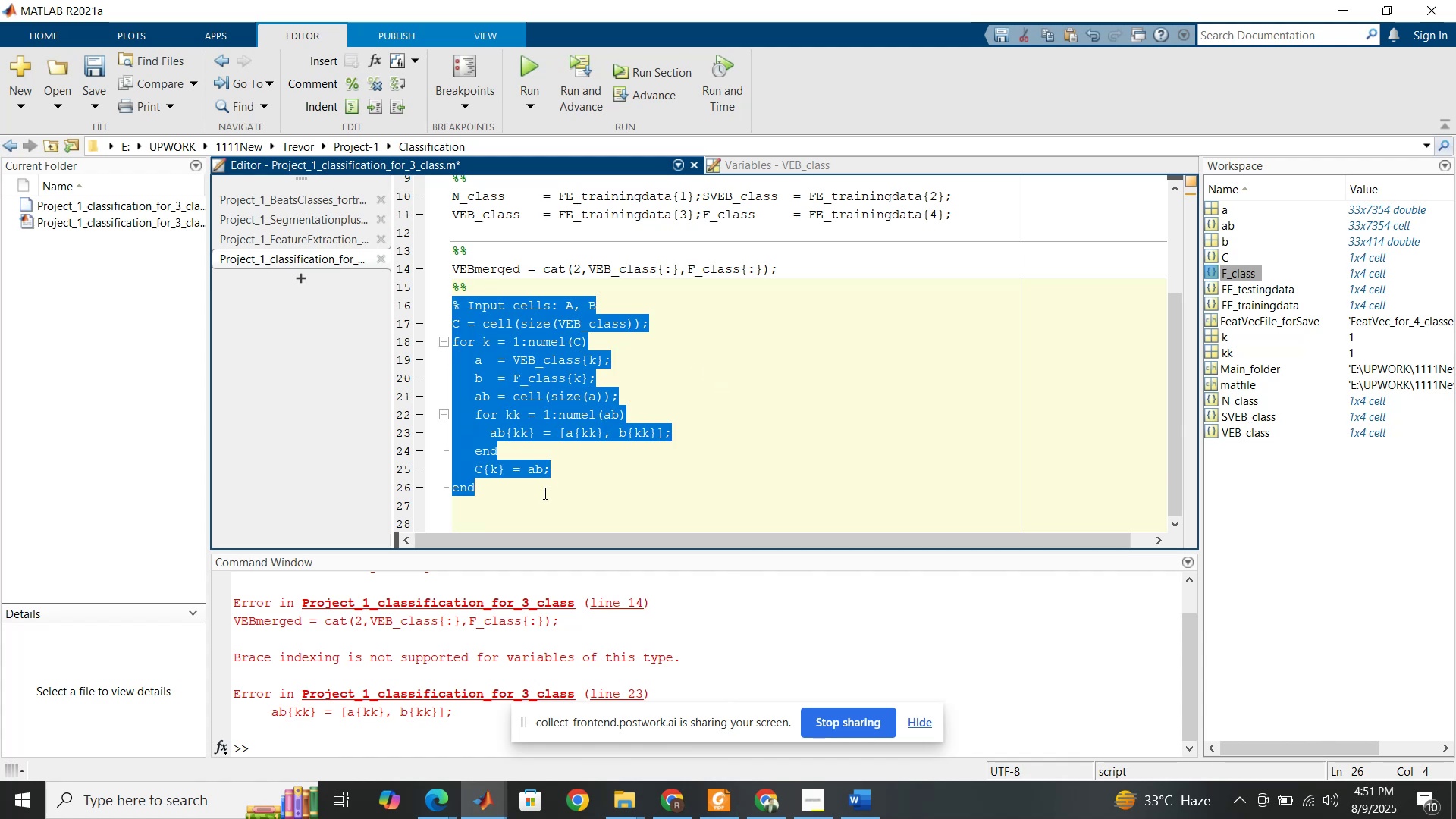 
key(Delete)
 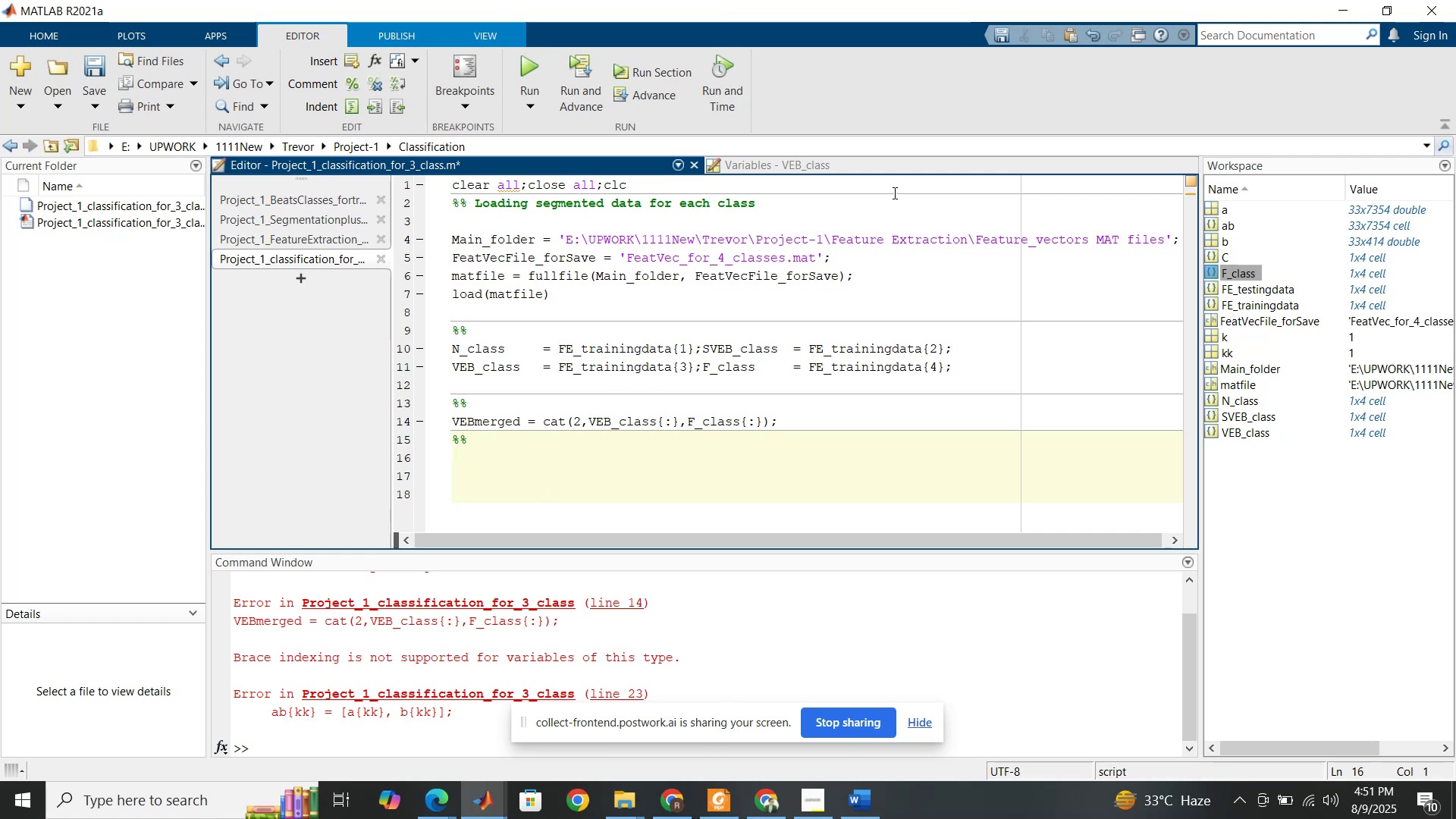 
left_click([885, 171])
 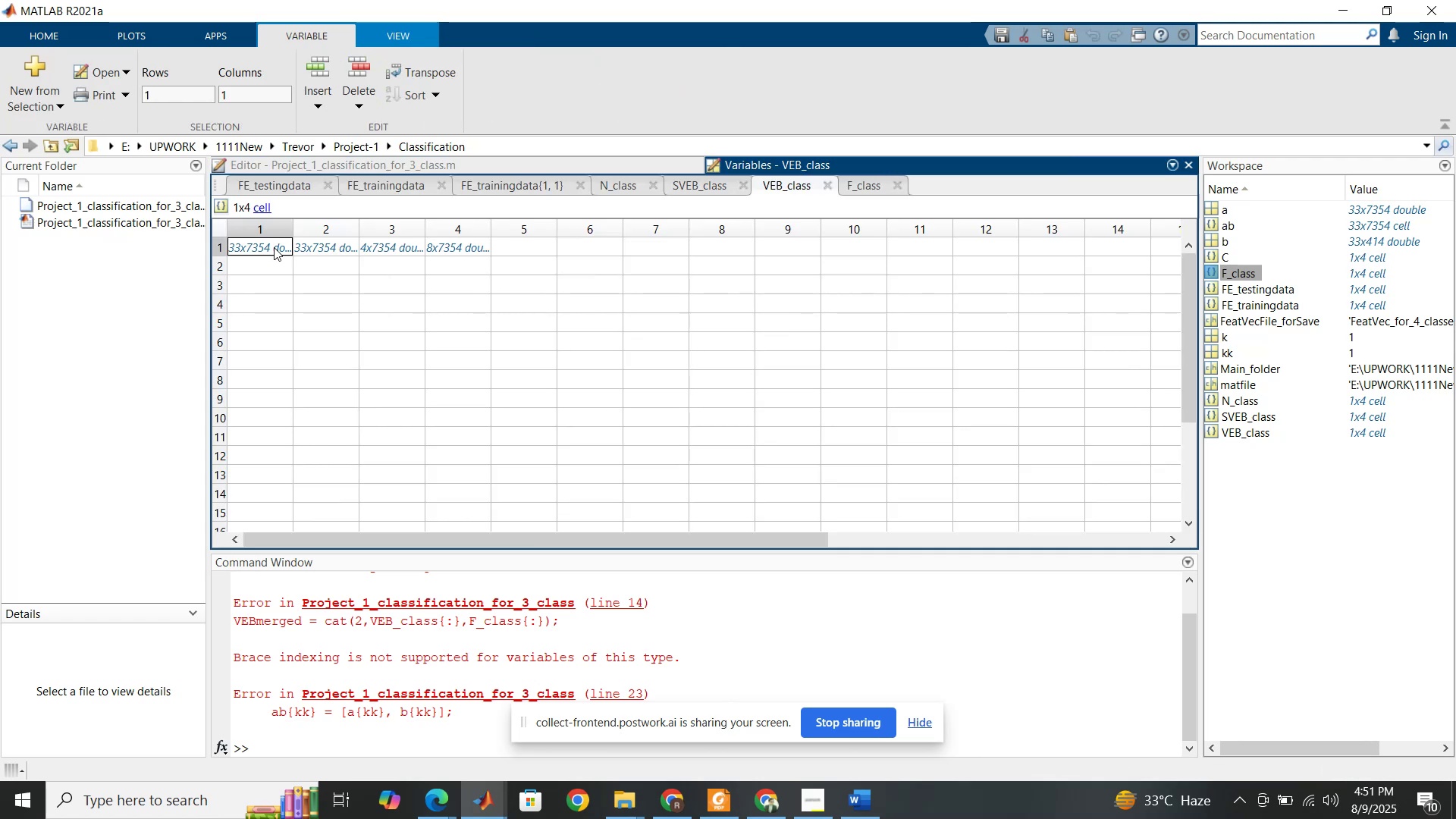 
double_click([274, 247])
 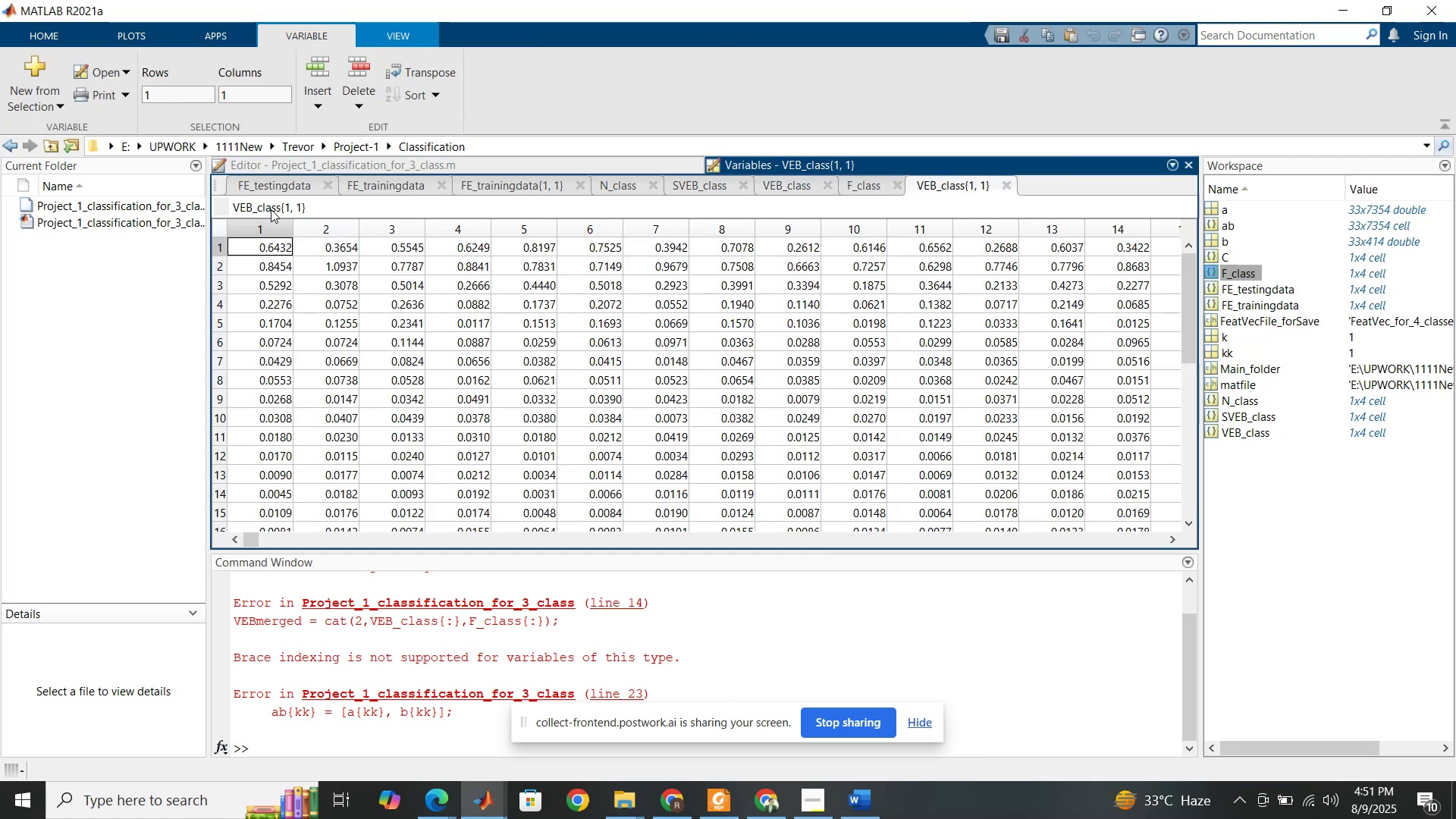 
left_click([271, 209])
 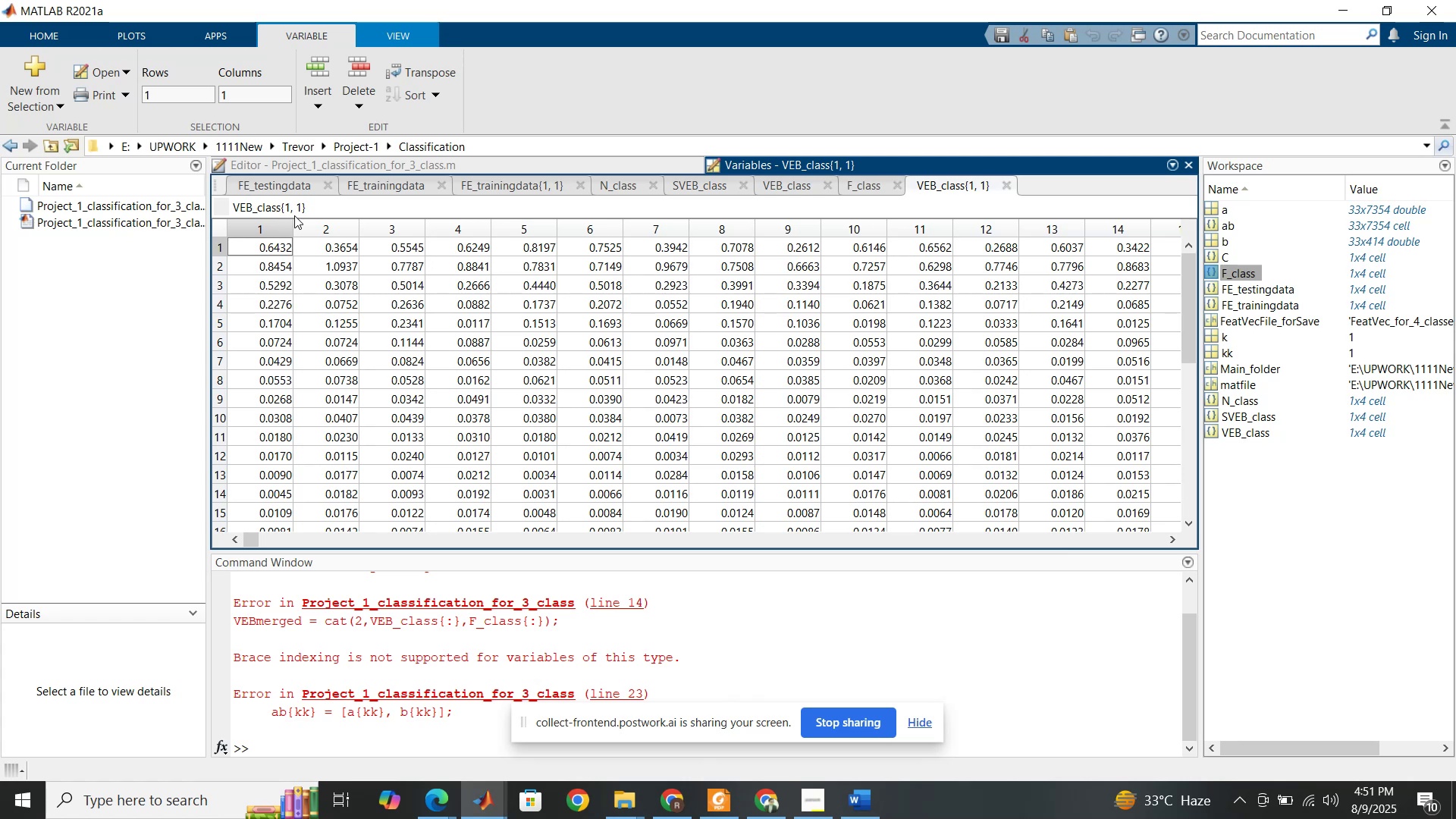 
left_click_drag(start_coordinate=[312, 206], to_coordinate=[235, 205])
 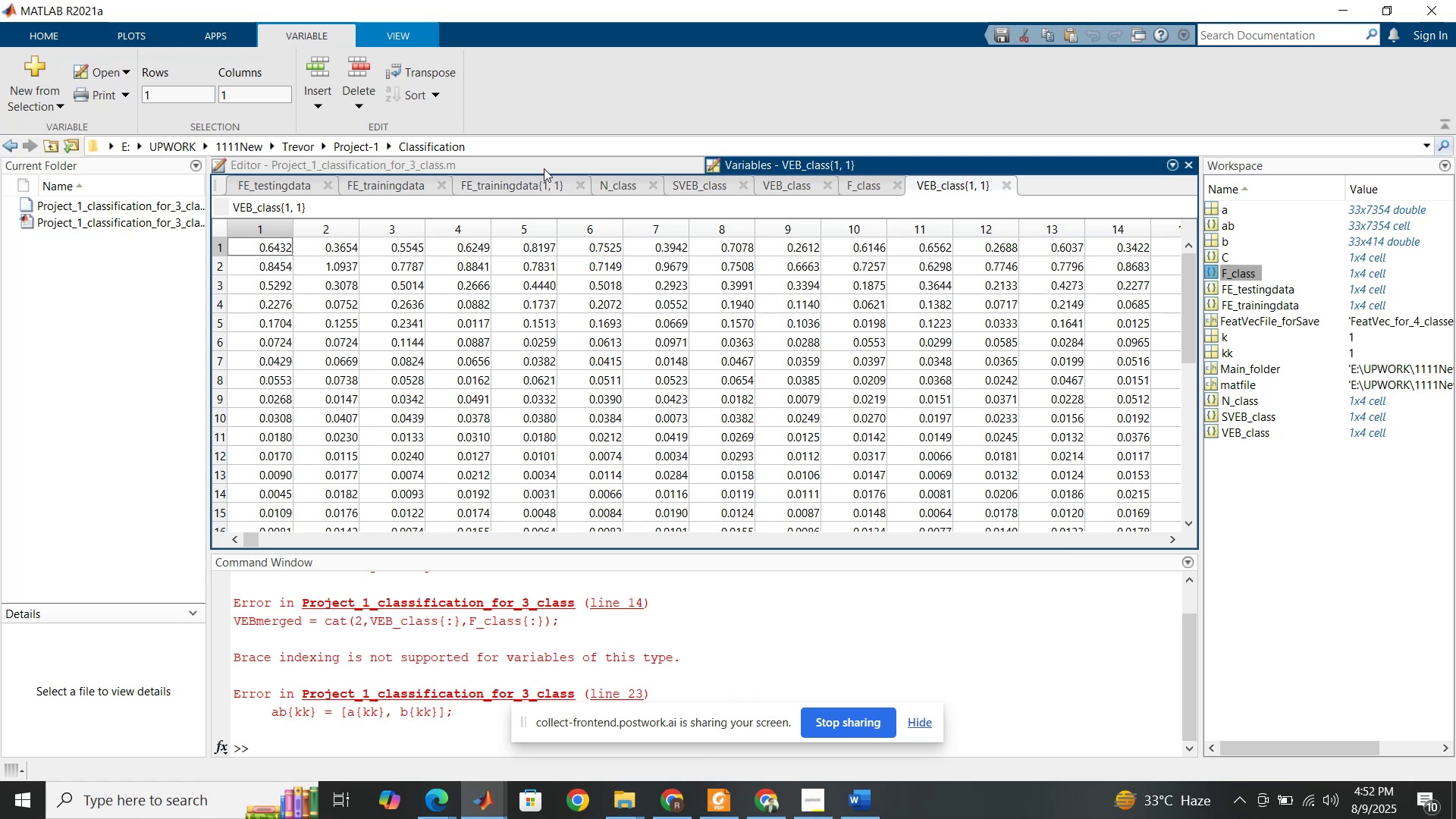 
left_click([544, 168])
 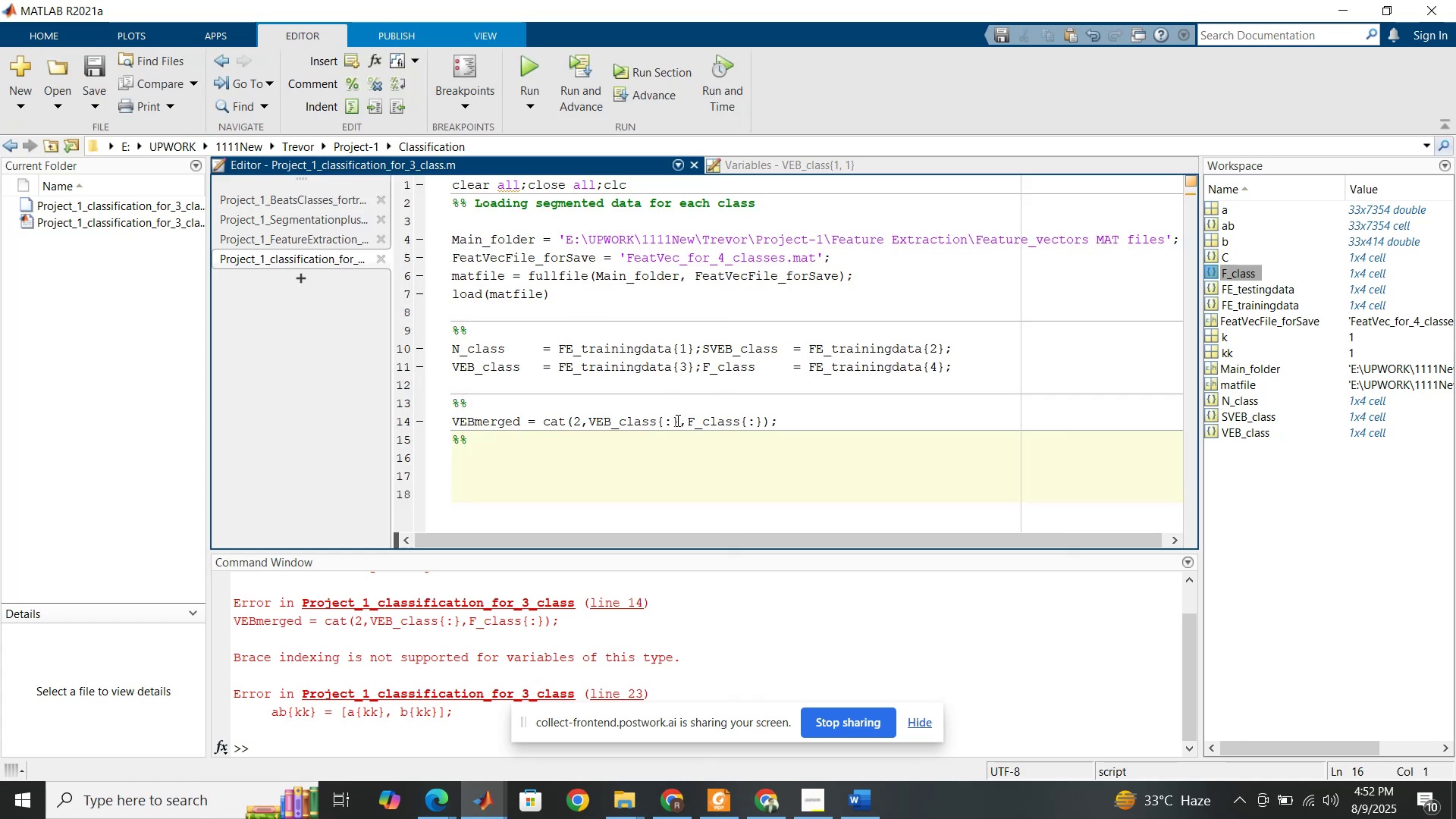 
left_click([676, 420])
 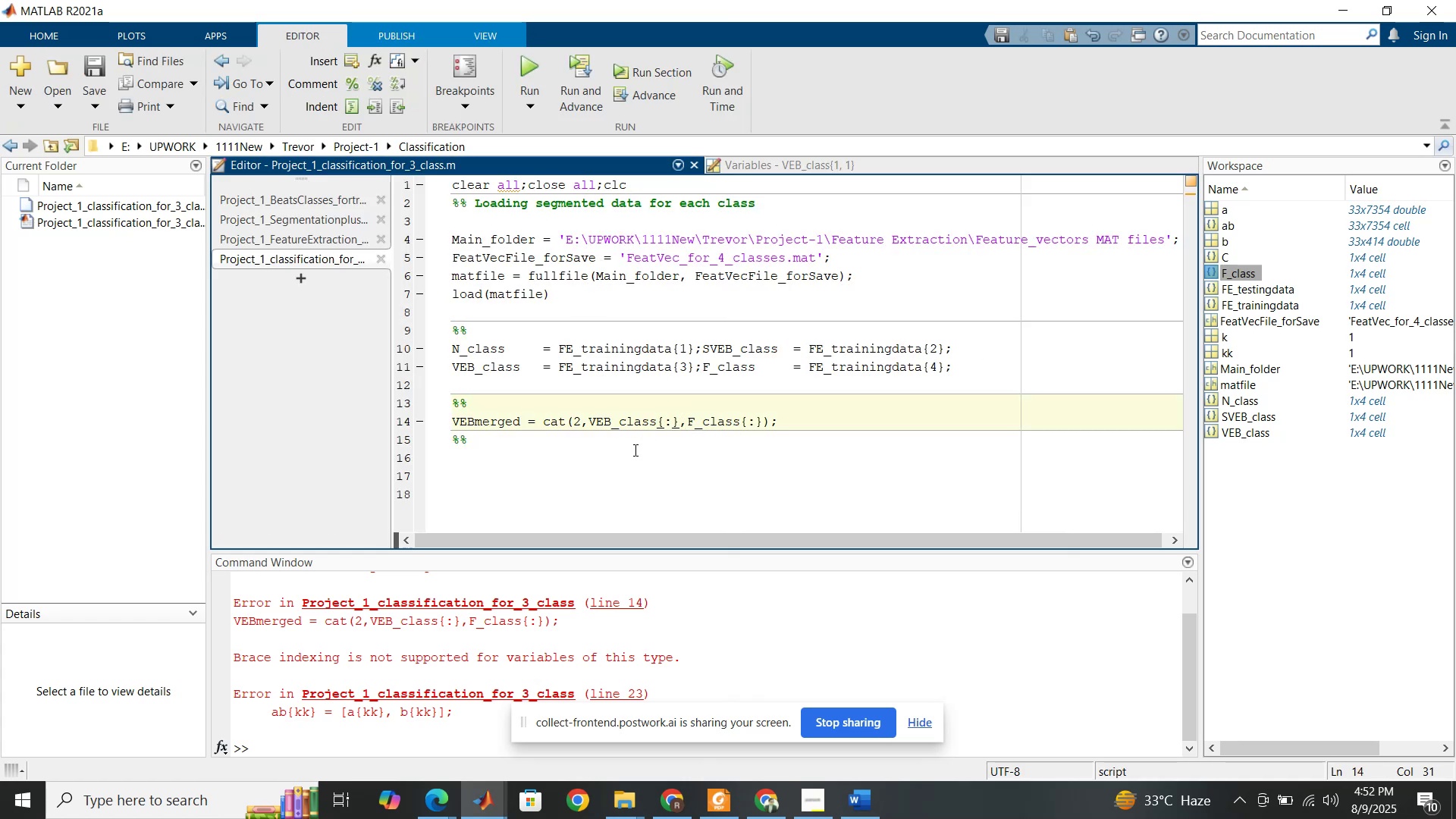 
left_click([634, 450])
 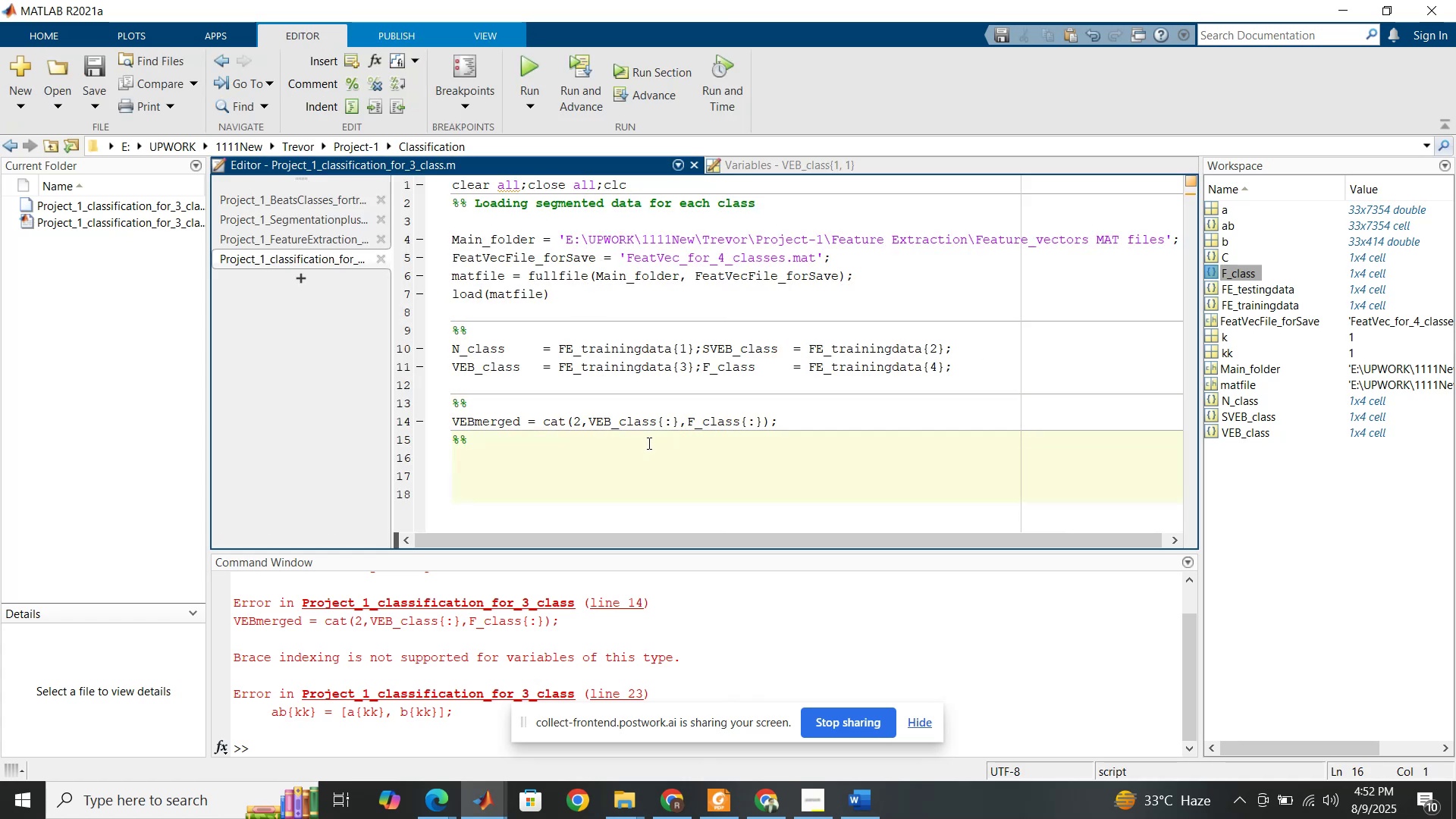 
left_click([648, 443])
 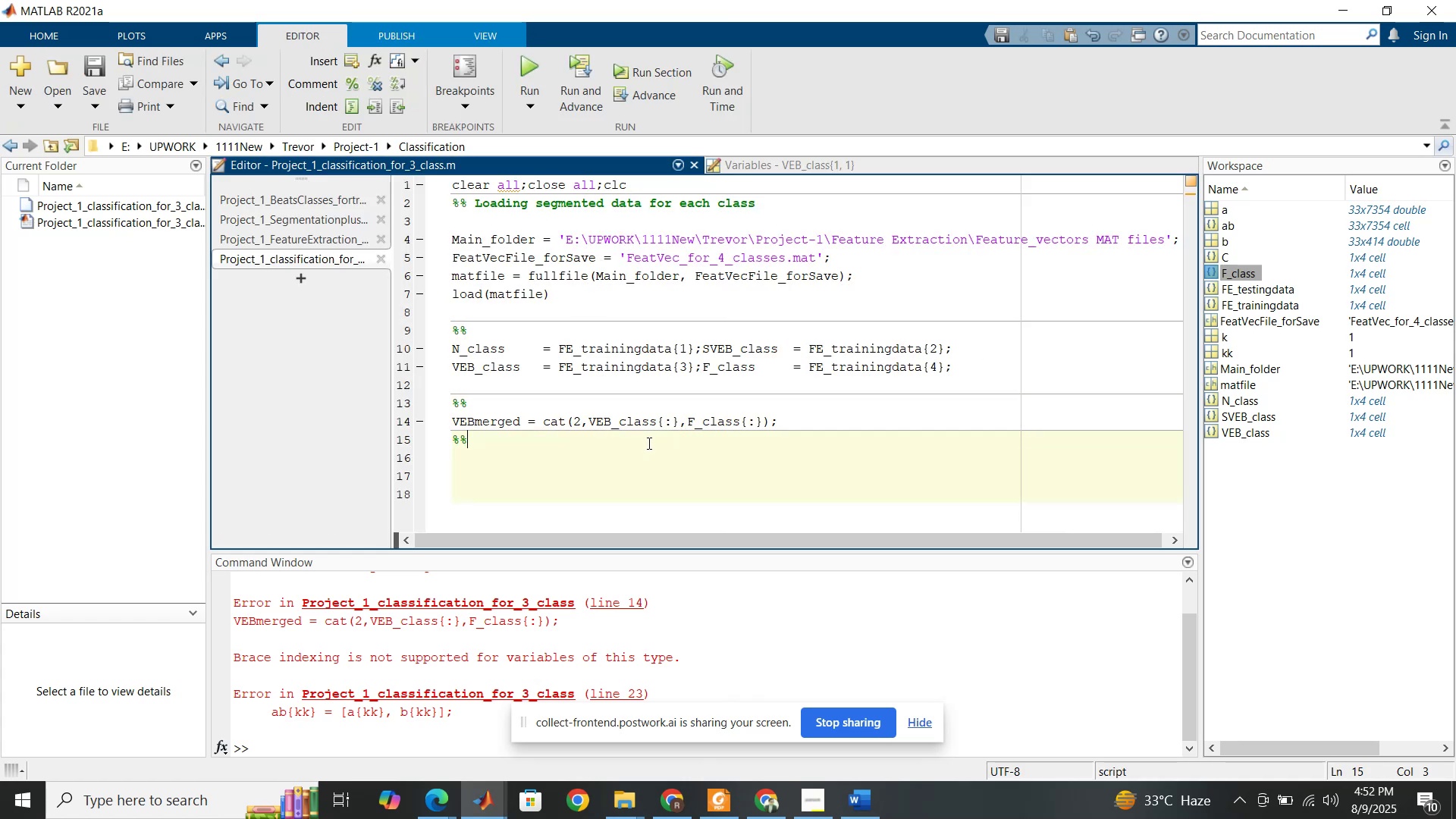 
type(  E)
key(Backspace)
type(Will do it in next session )
 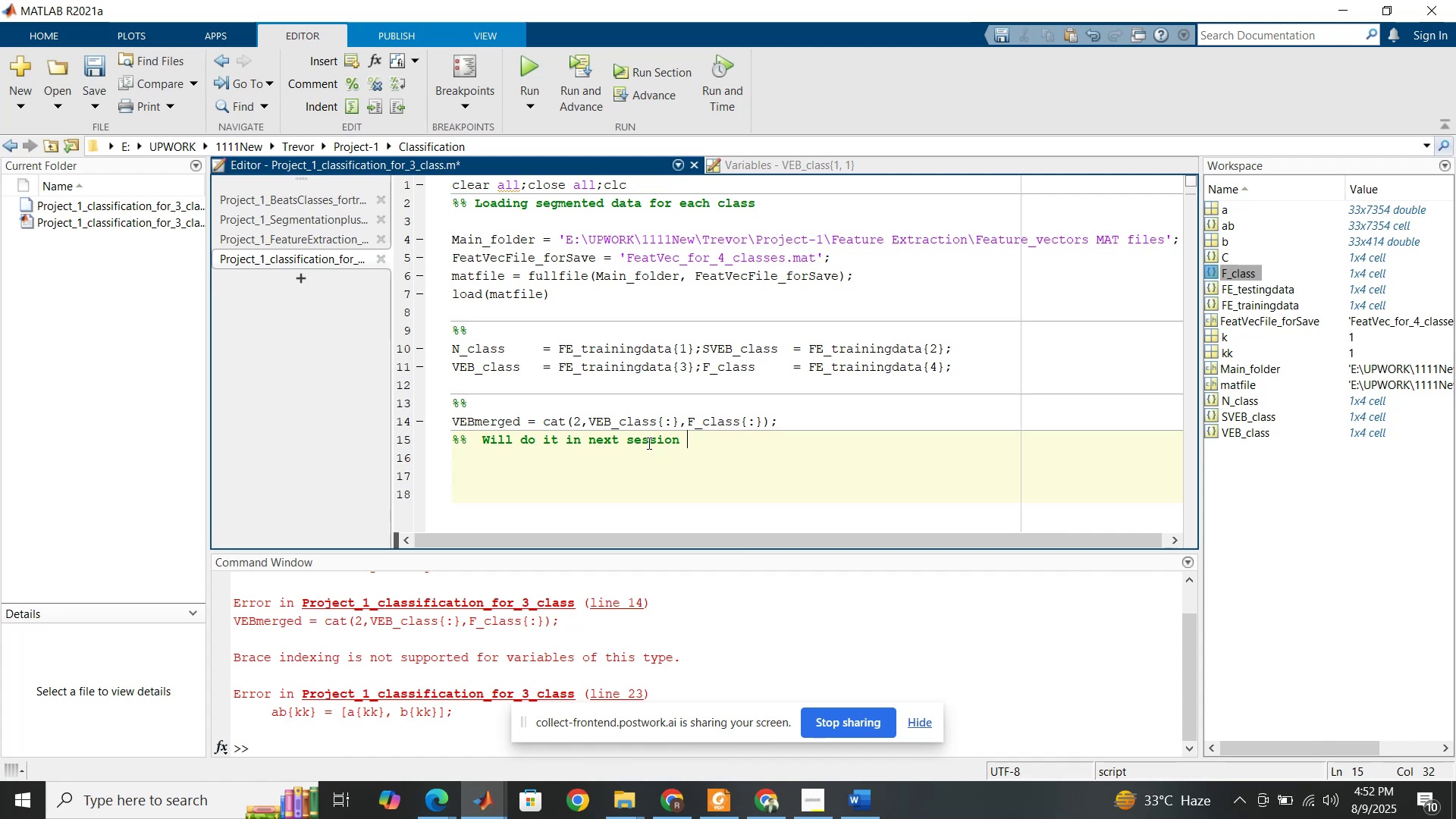 
wait(19.23)
 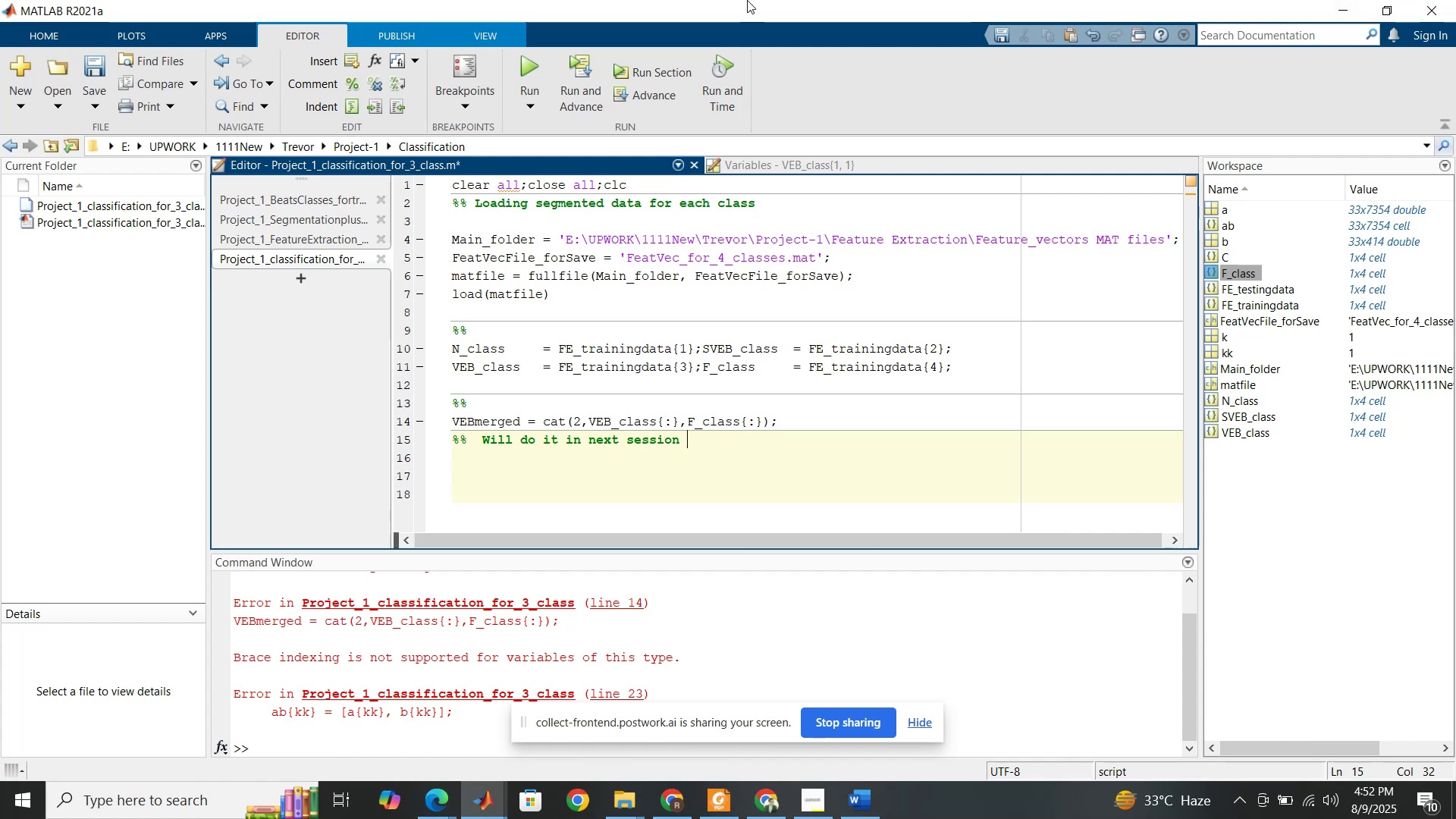 
left_click([457, 800])
 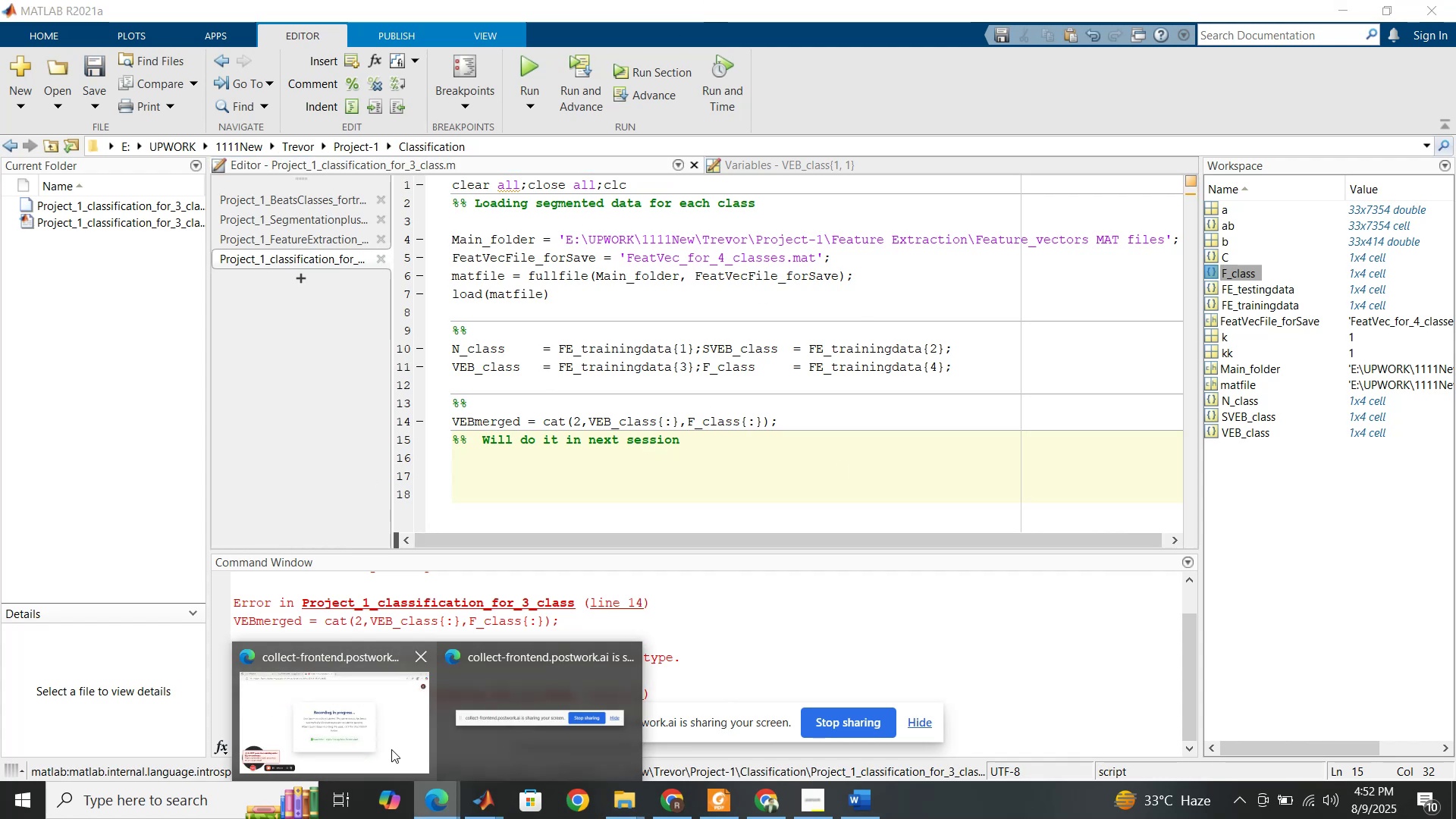 
left_click([391, 749])
 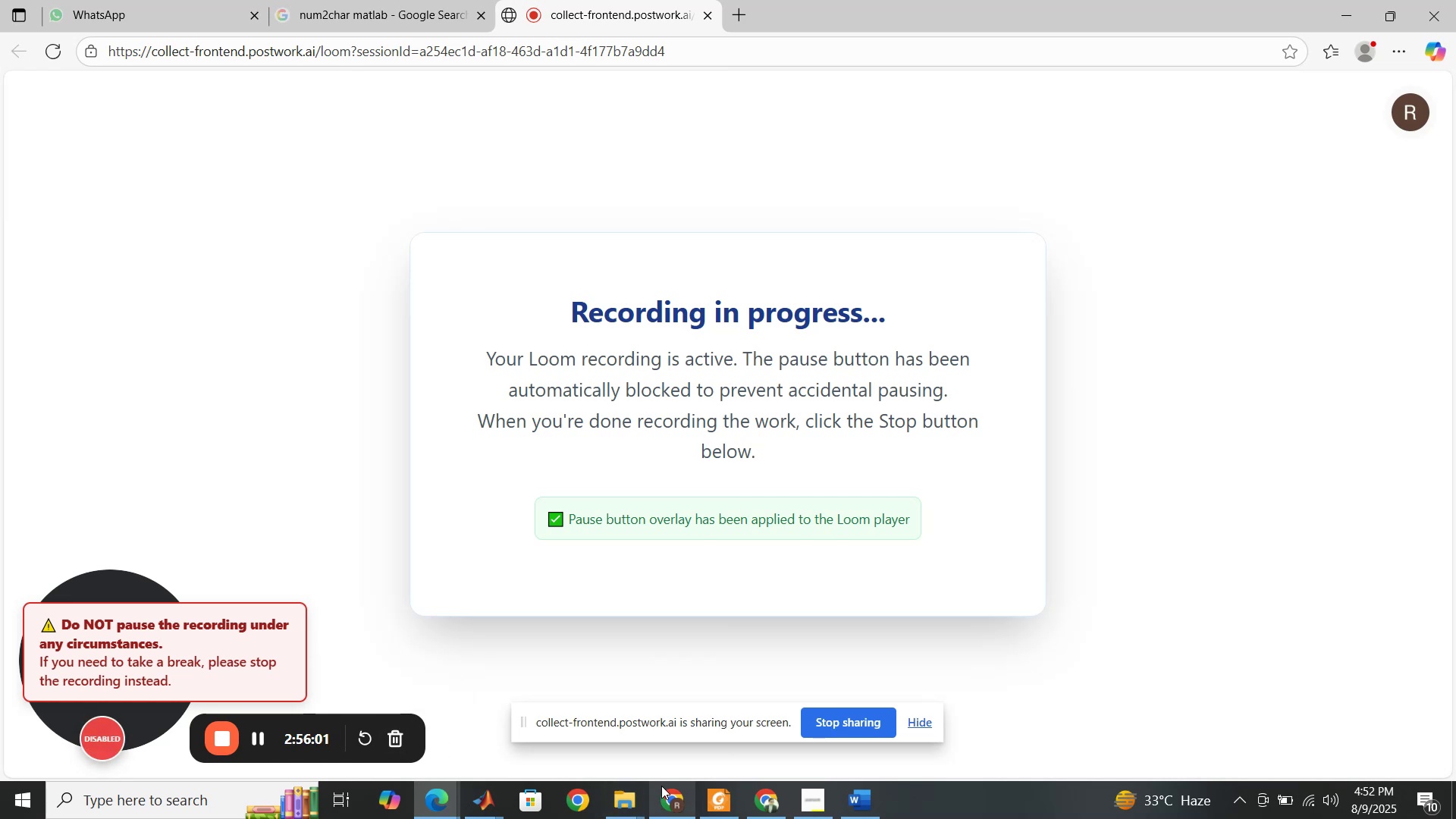 
left_click([667, 805])
 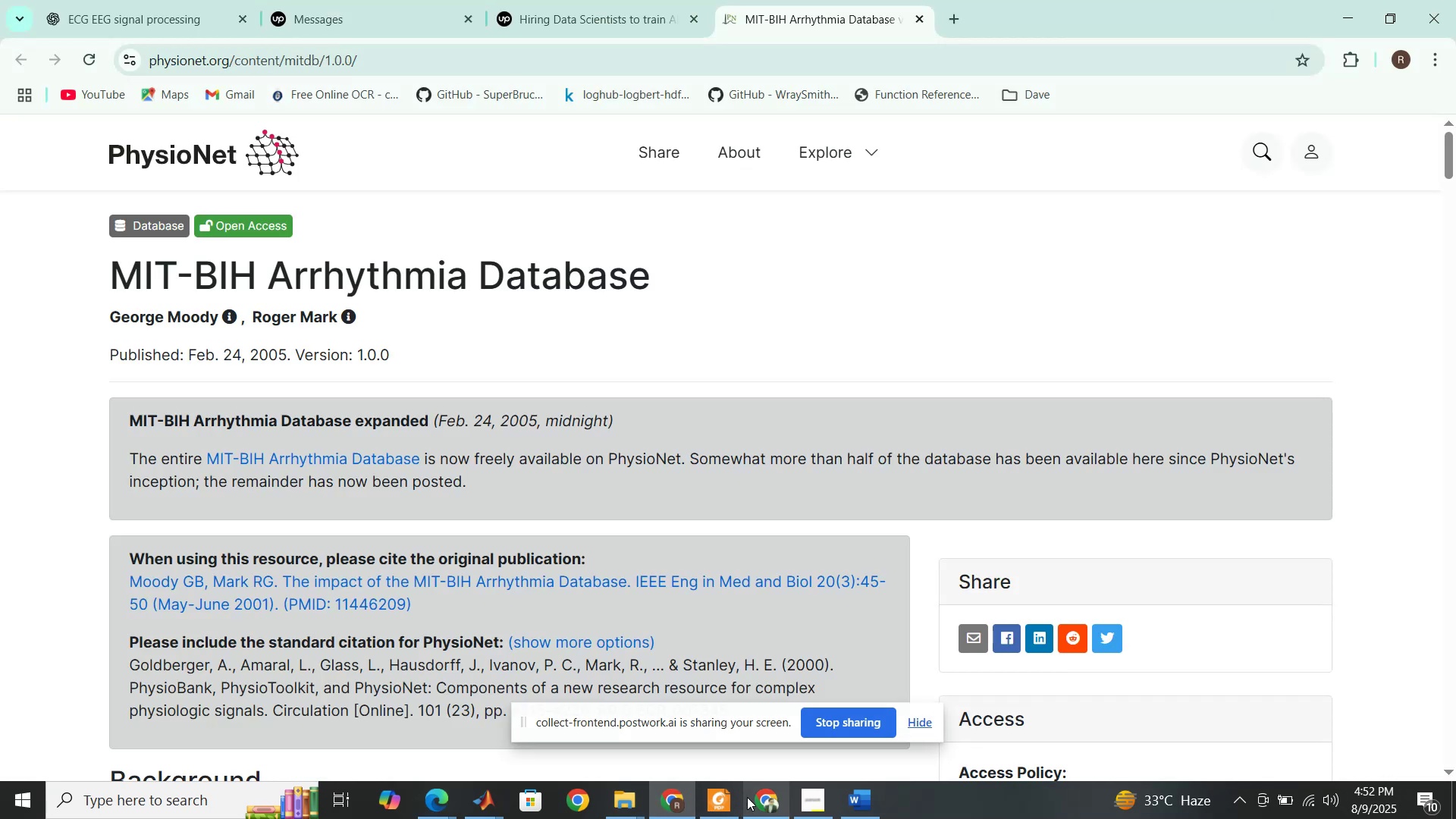 
left_click([717, 801])
 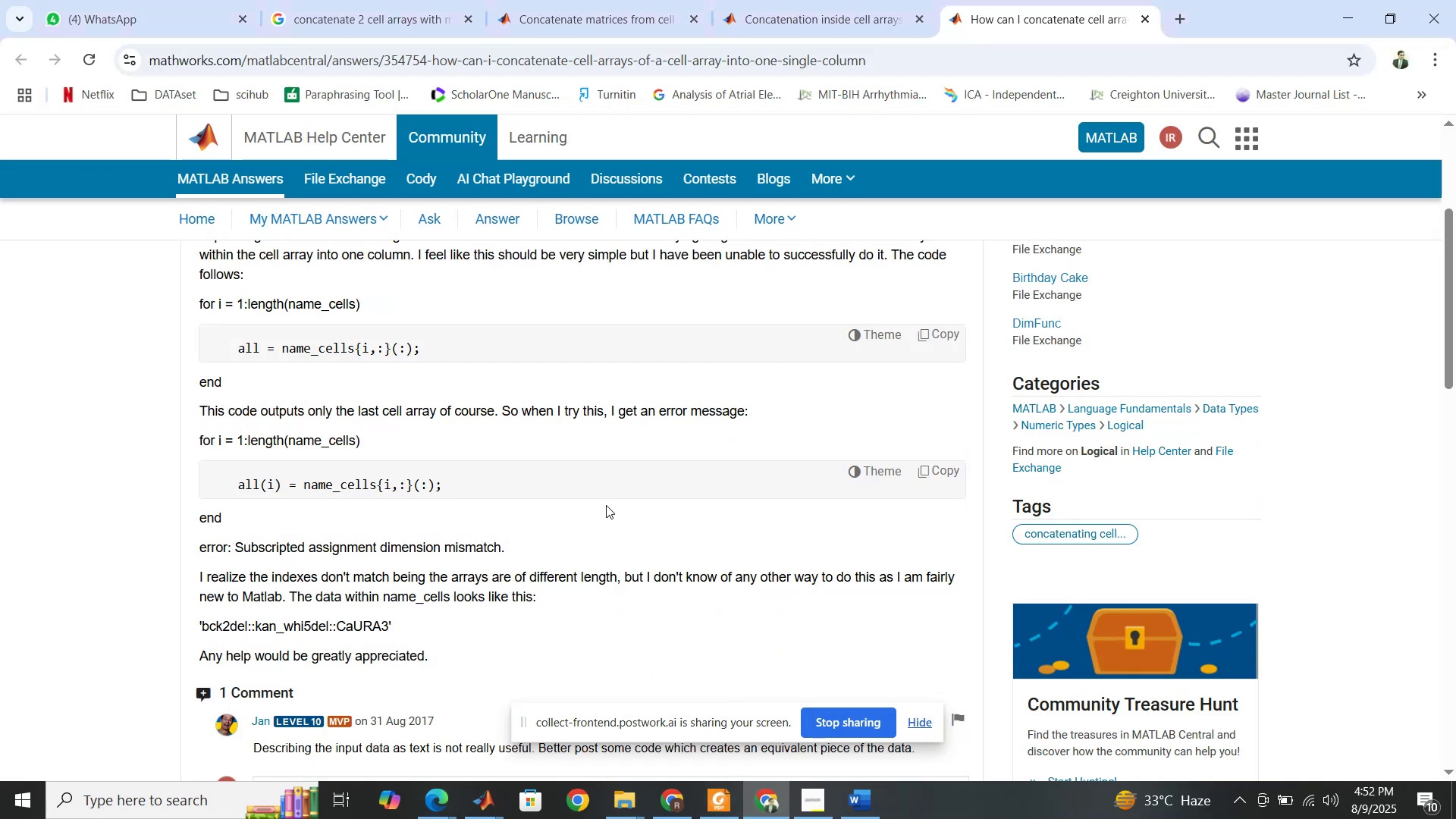 
scroll: coordinate [606, 505], scroll_direction: up, amount: 8.0
 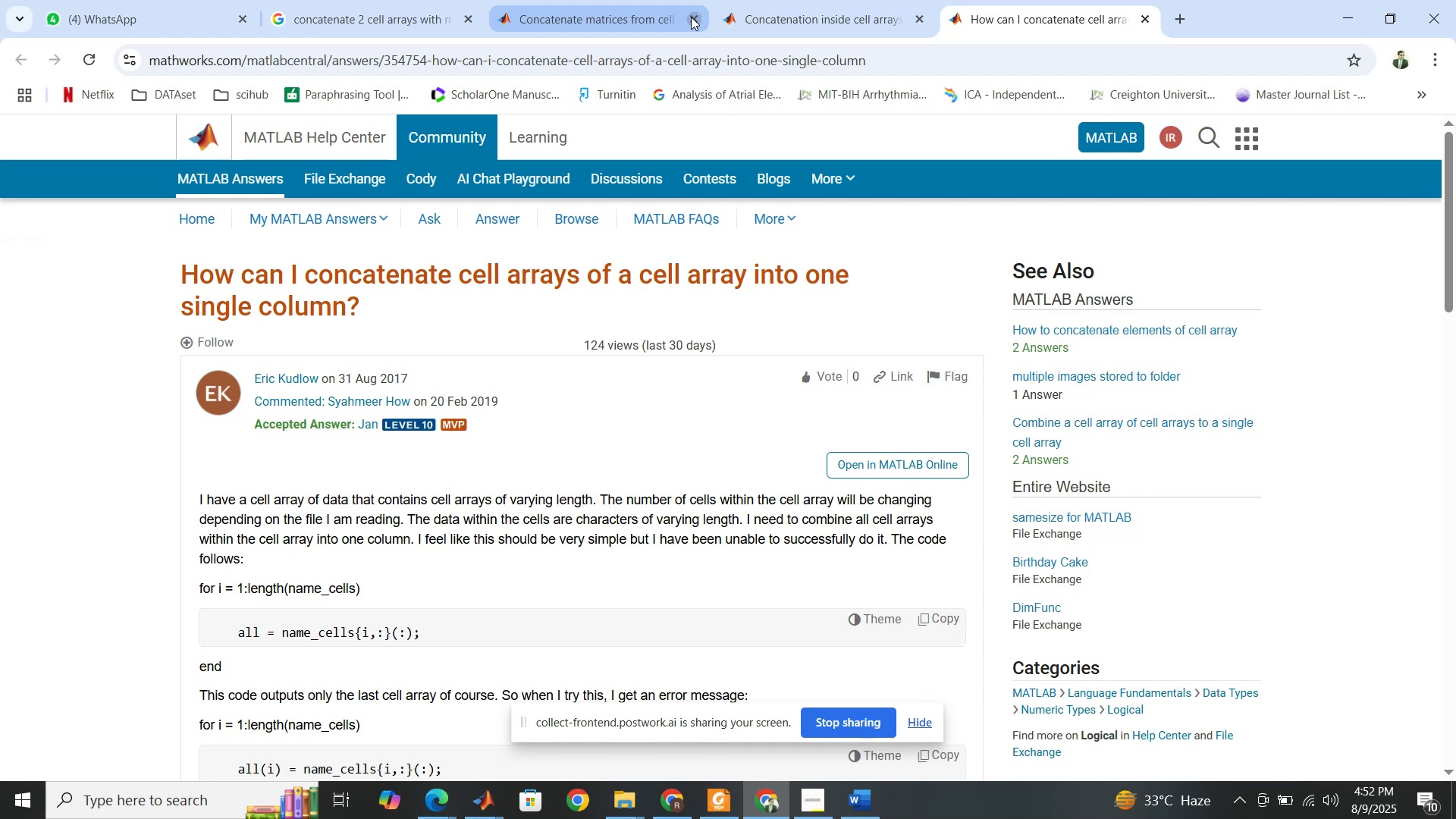 
double_click([691, 17])
 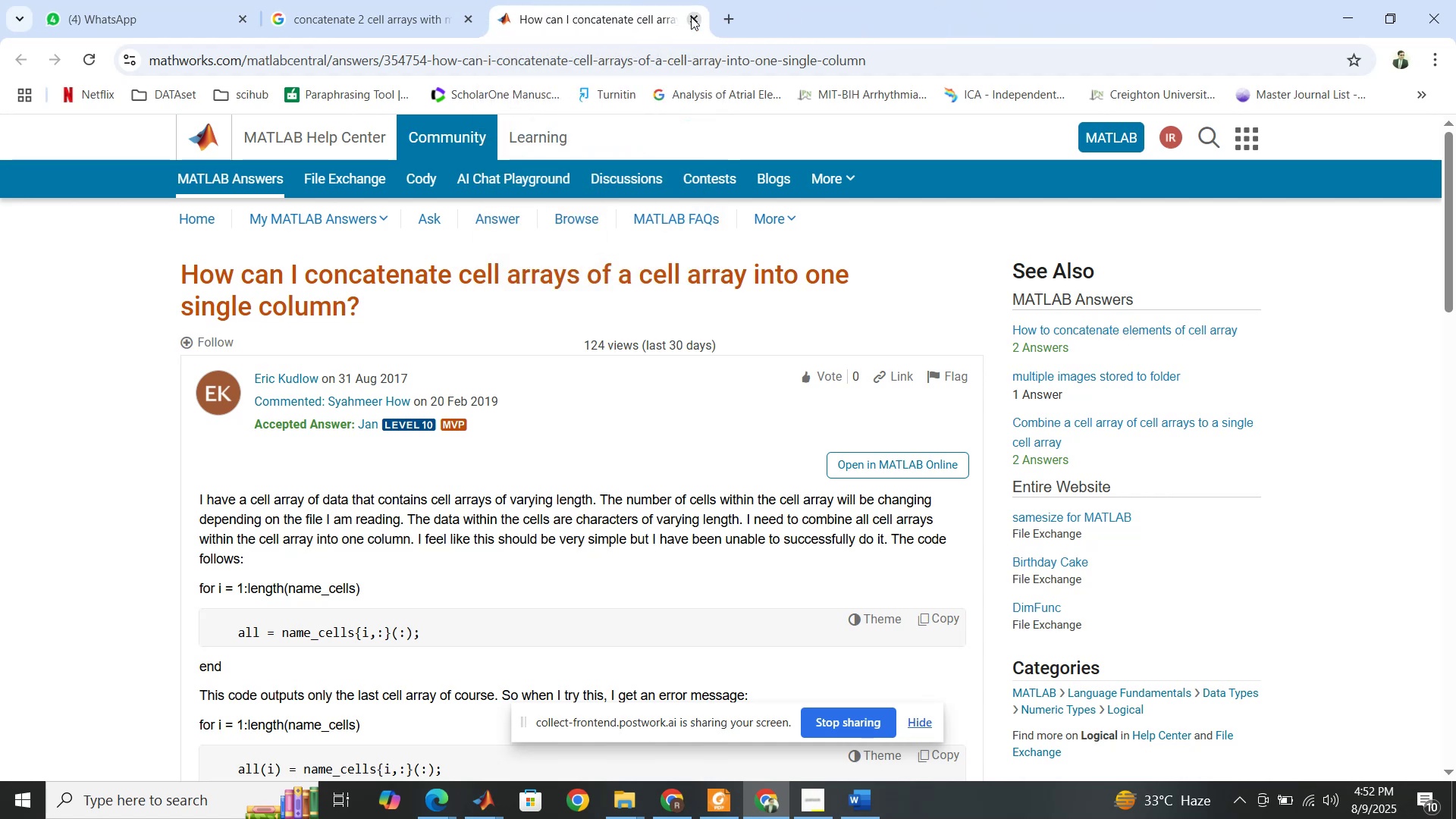 
left_click([691, 17])
 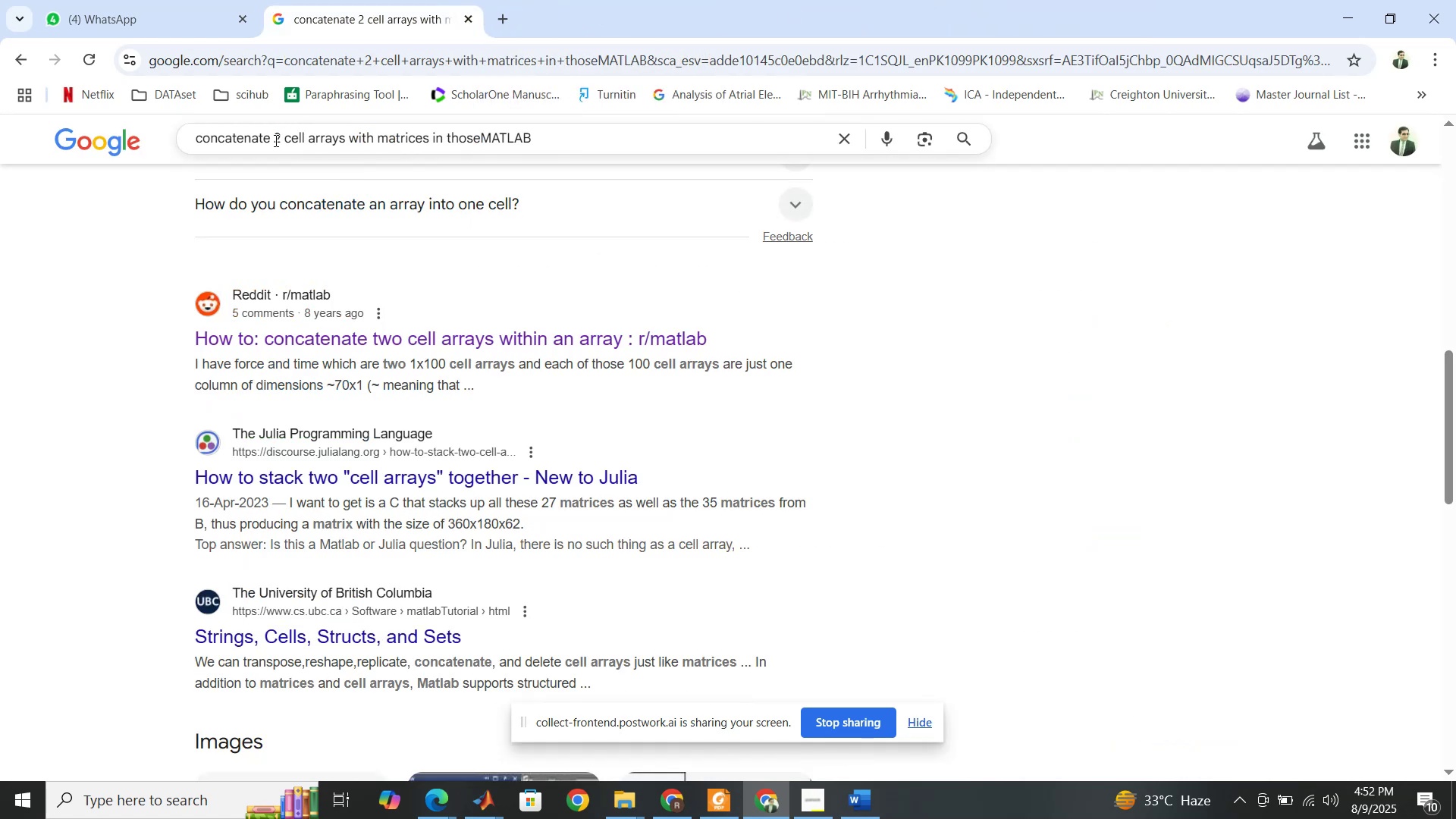 
left_click_drag(start_coordinate=[350, 136], to_coordinate=[478, 141])
 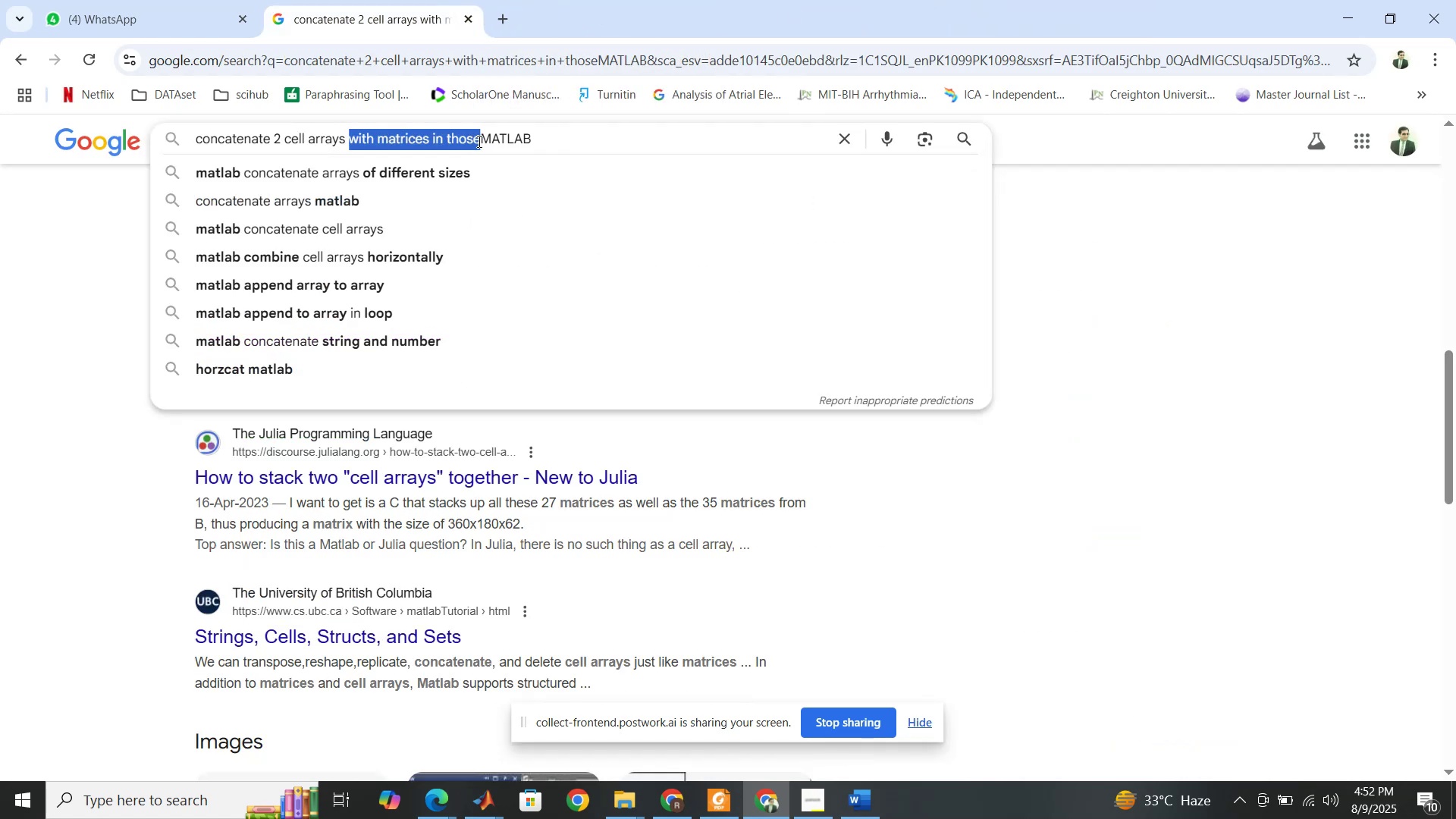 
type(element )
 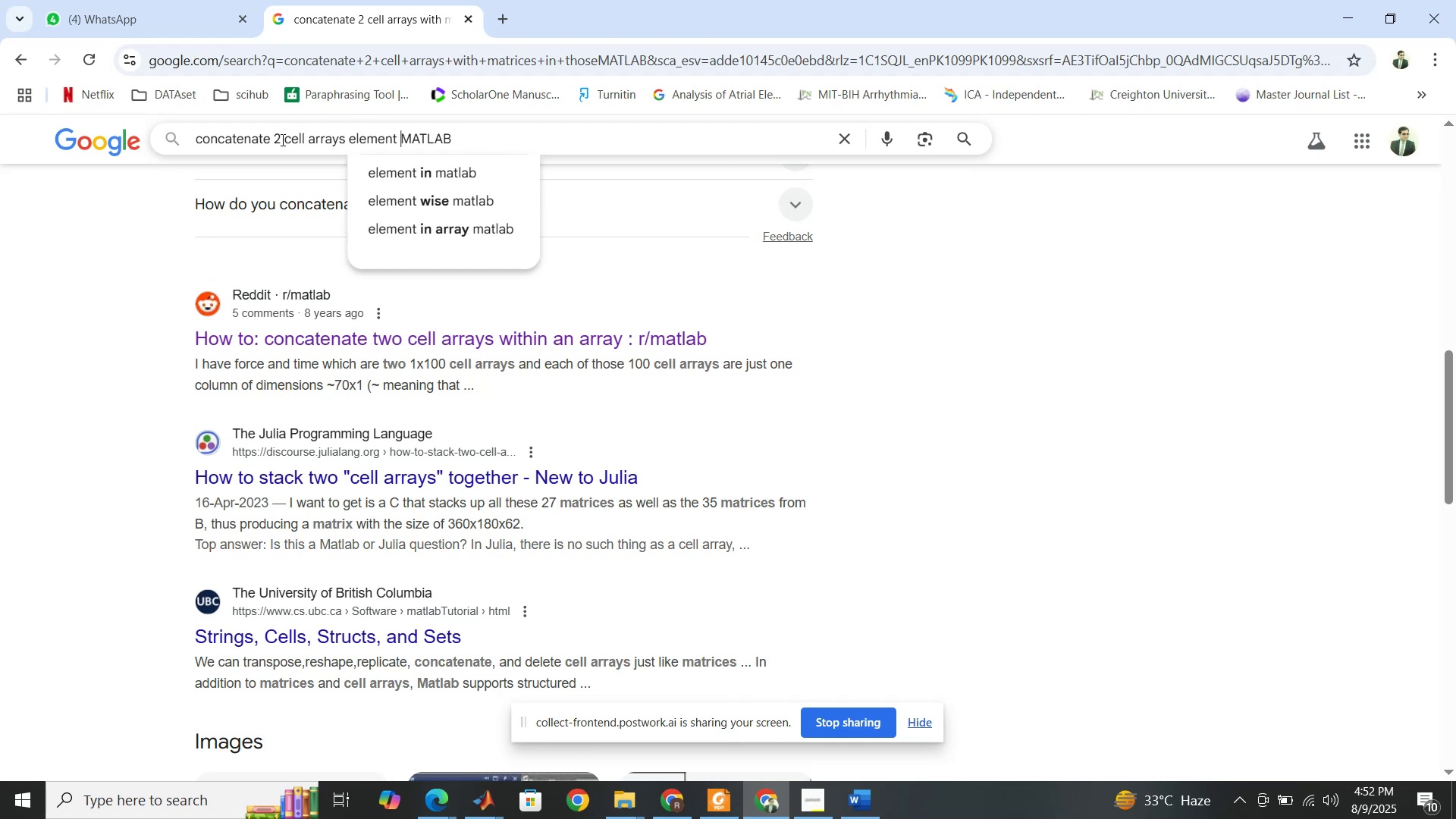 
left_click([281, 140])
 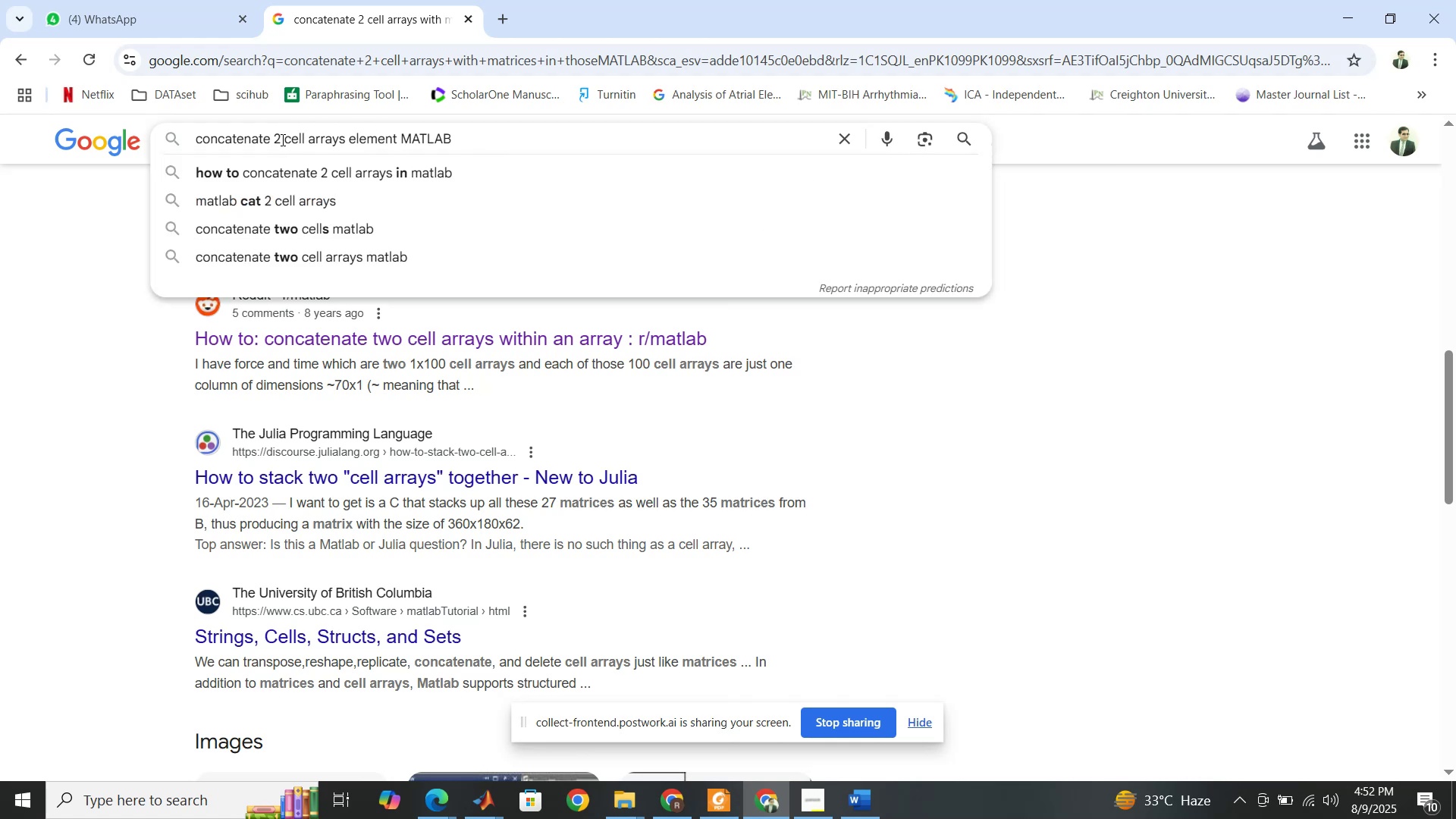 
type( different )
 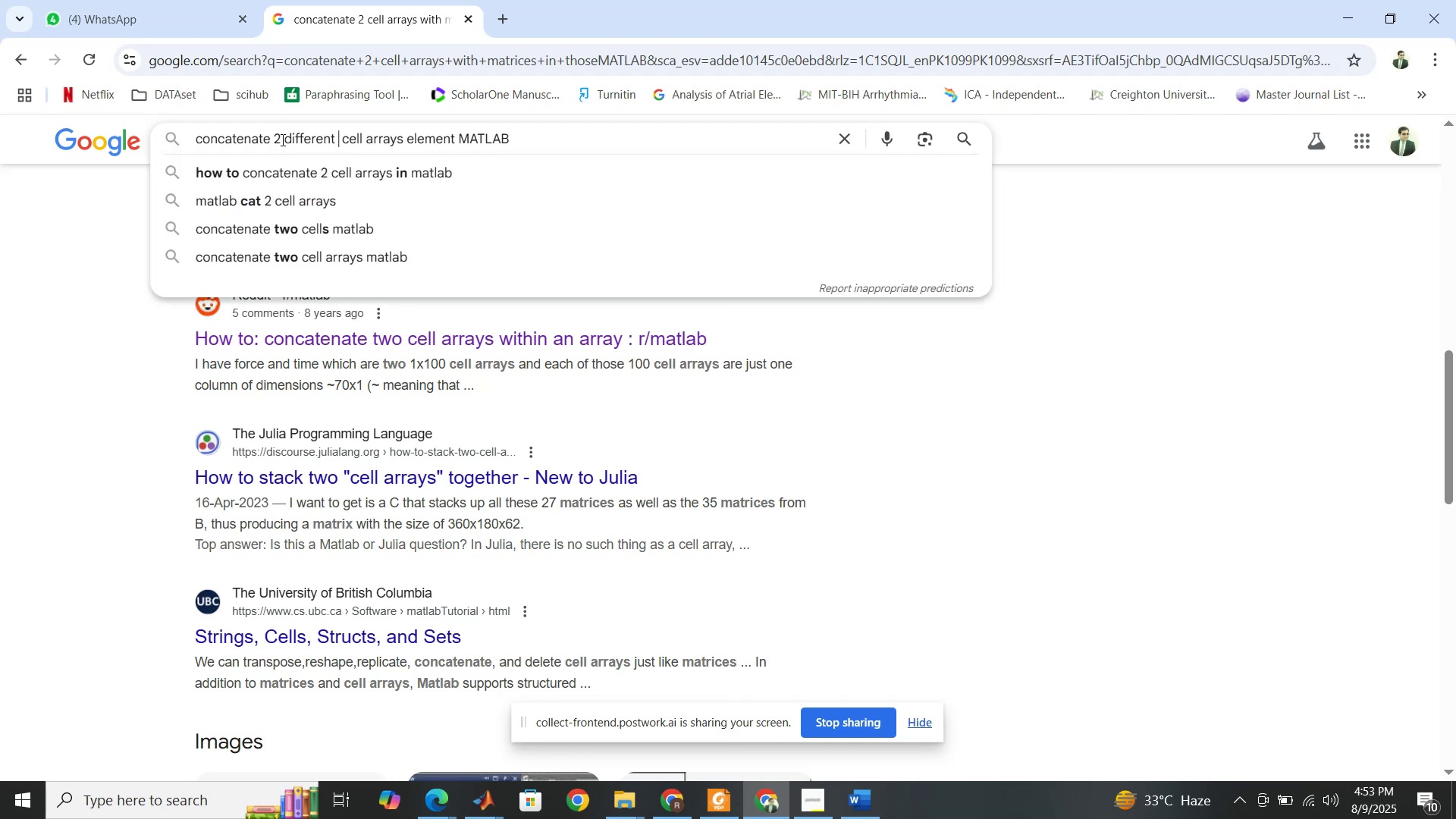 
key(Enter)
 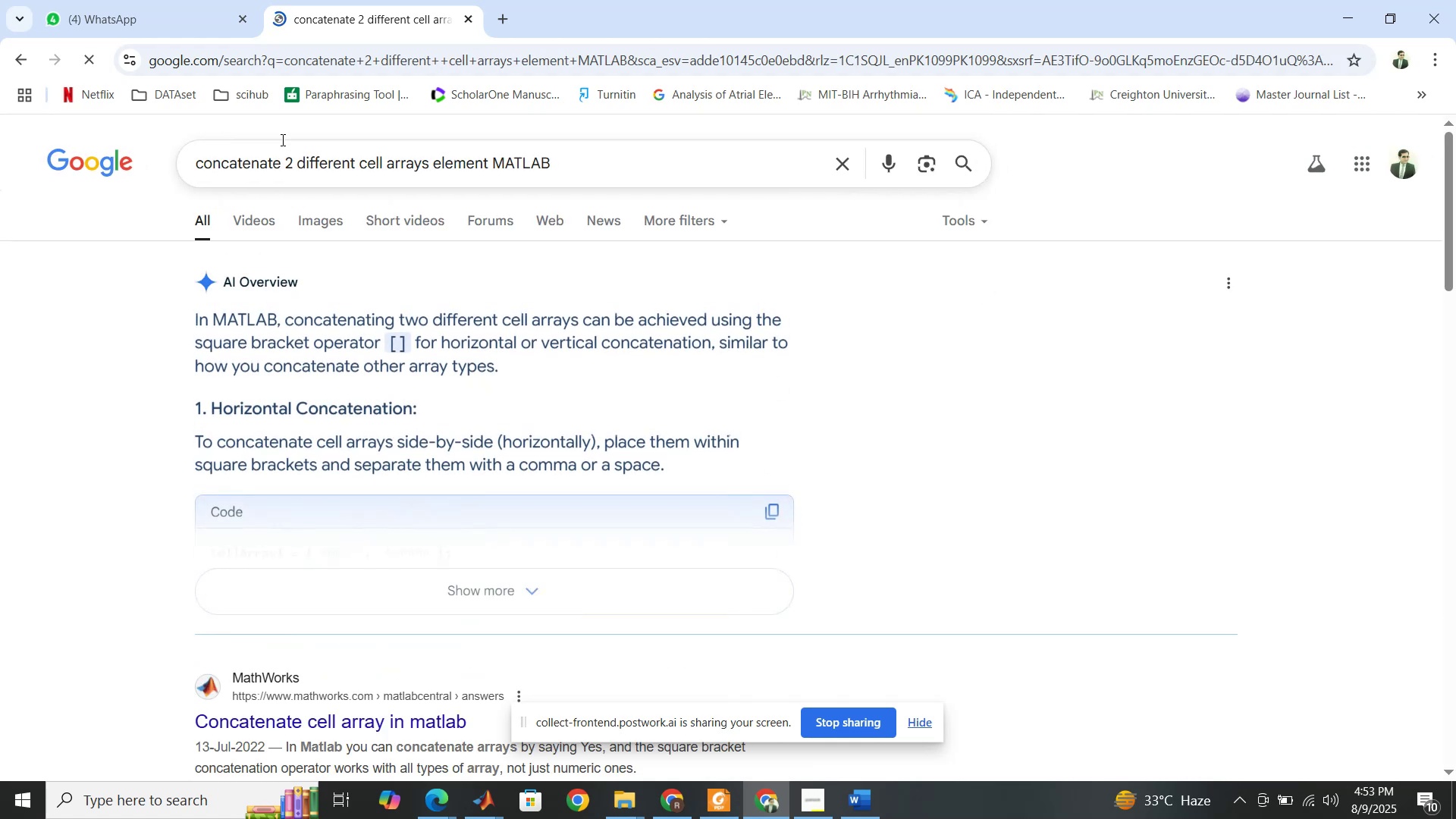 
scroll: coordinate [465, 295], scroll_direction: down, amount: 3.0
 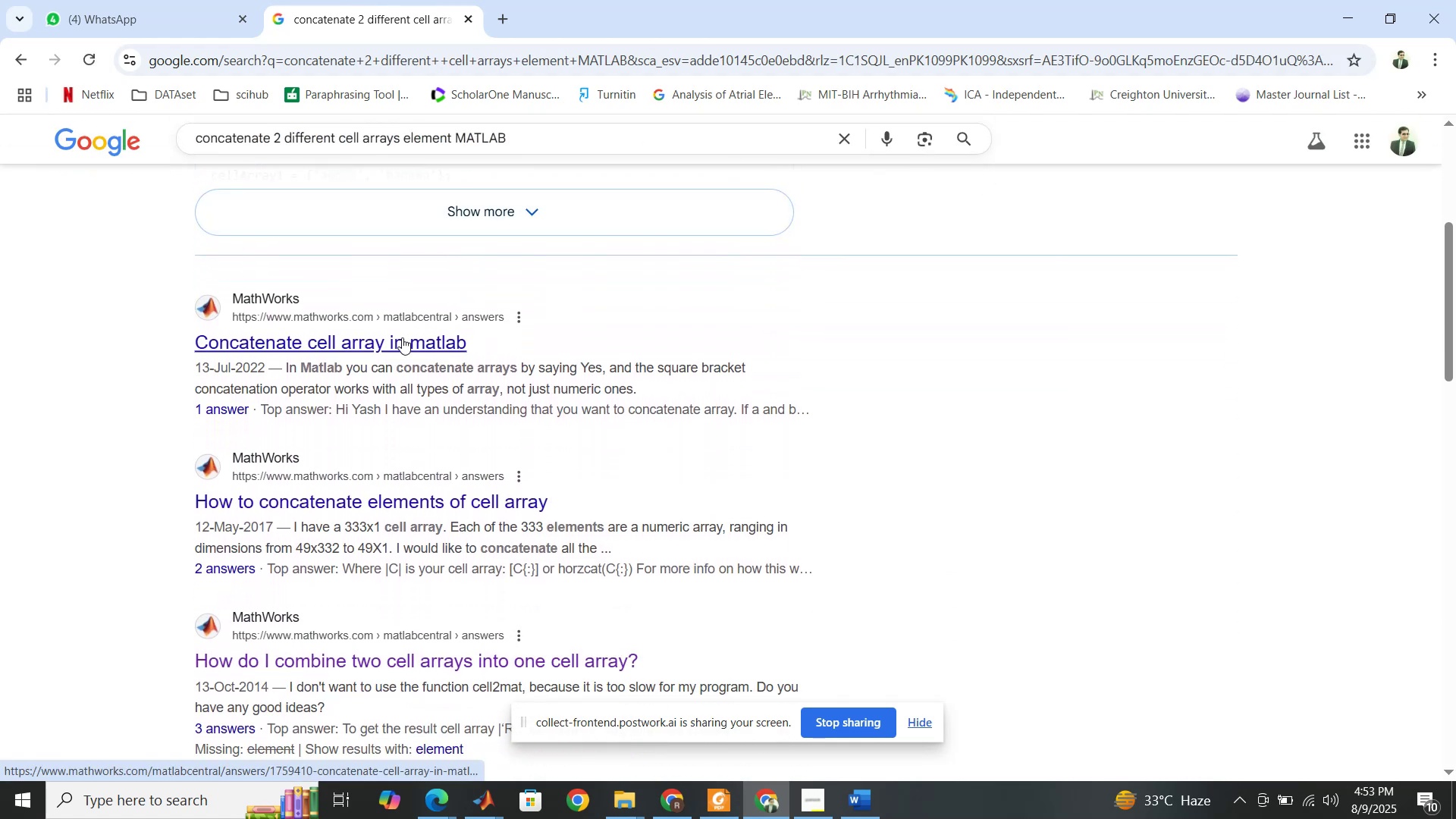 
right_click([401, 338])
 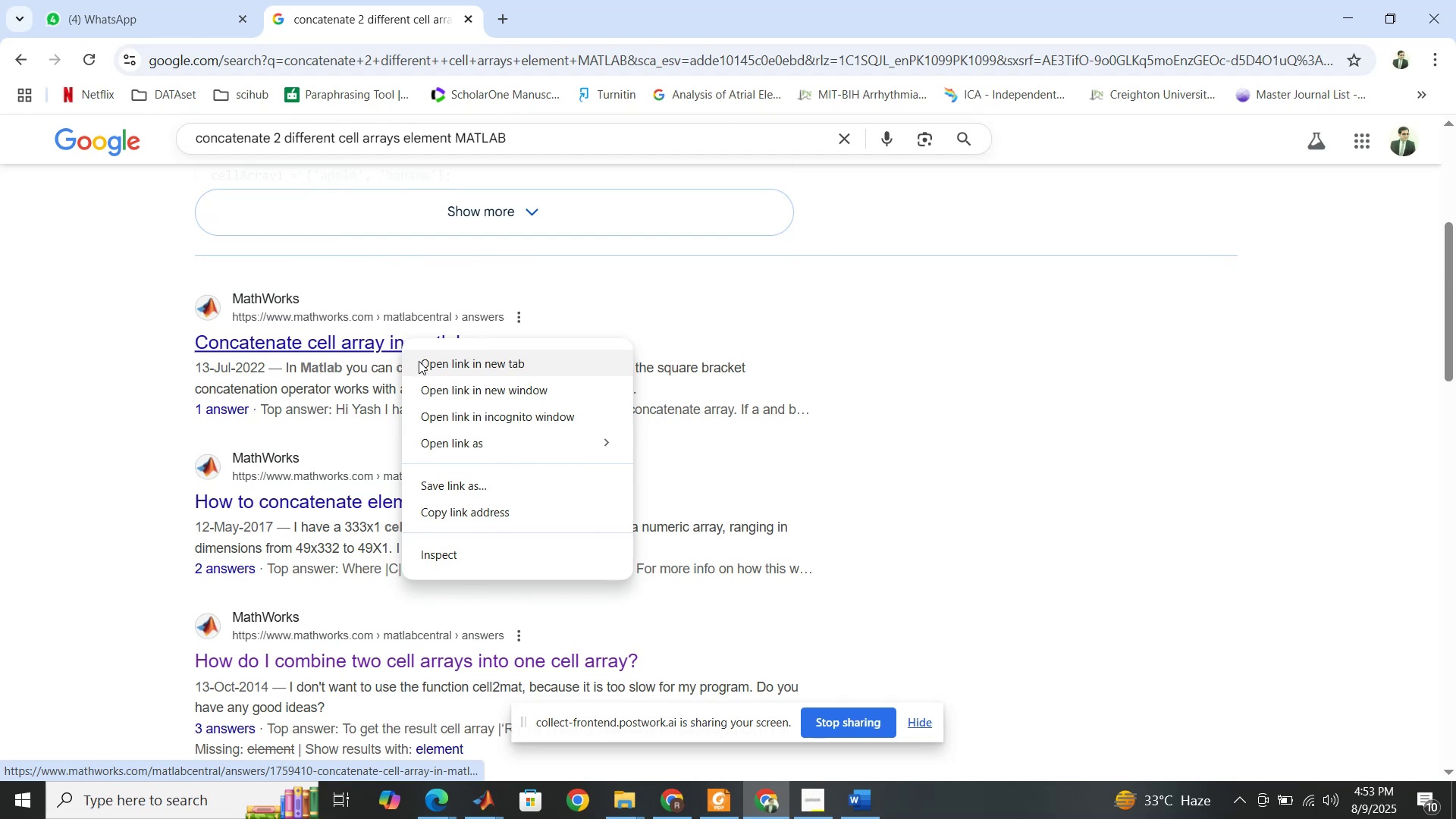 
left_click([419, 361])
 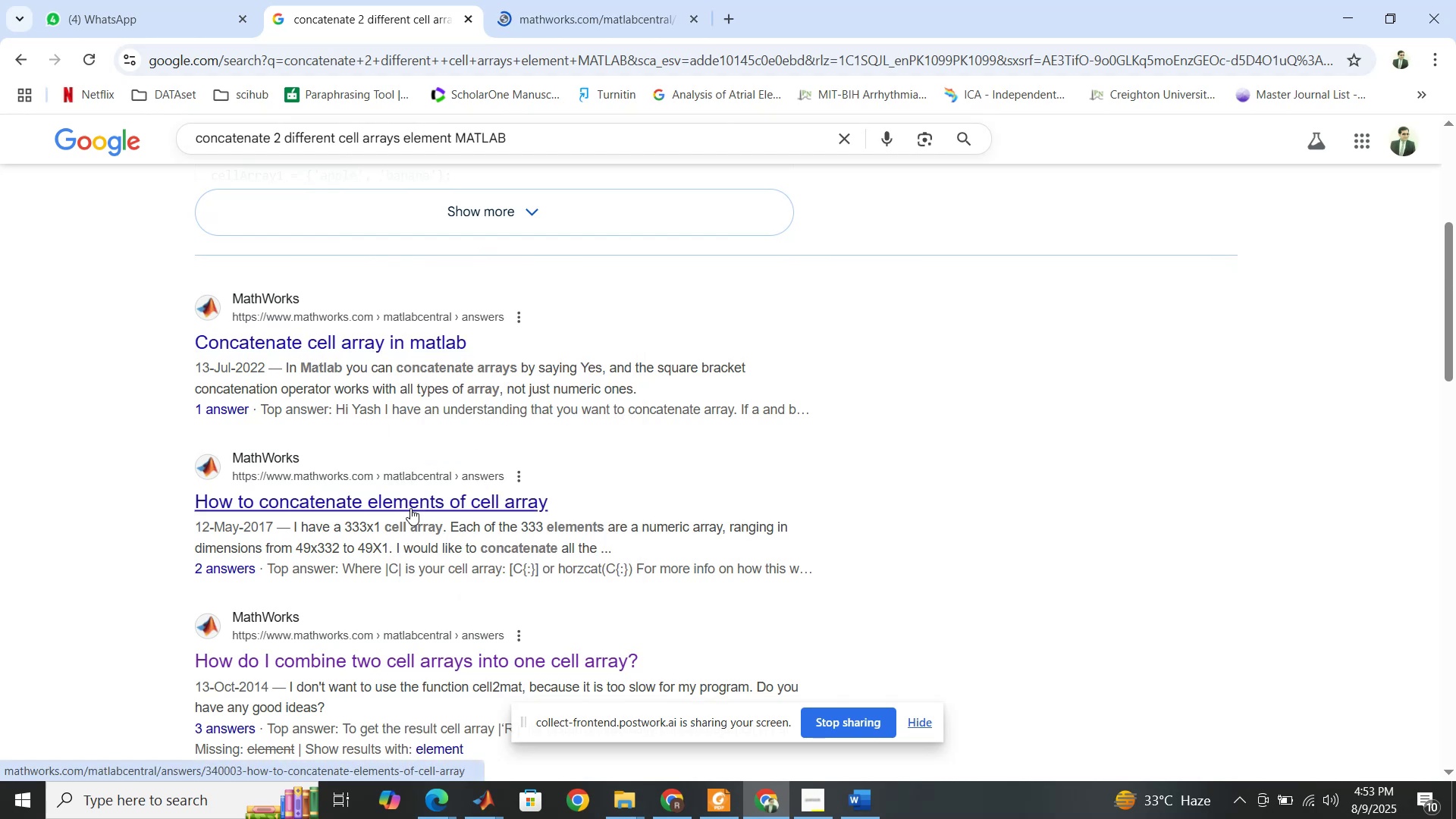 
right_click([413, 505])
 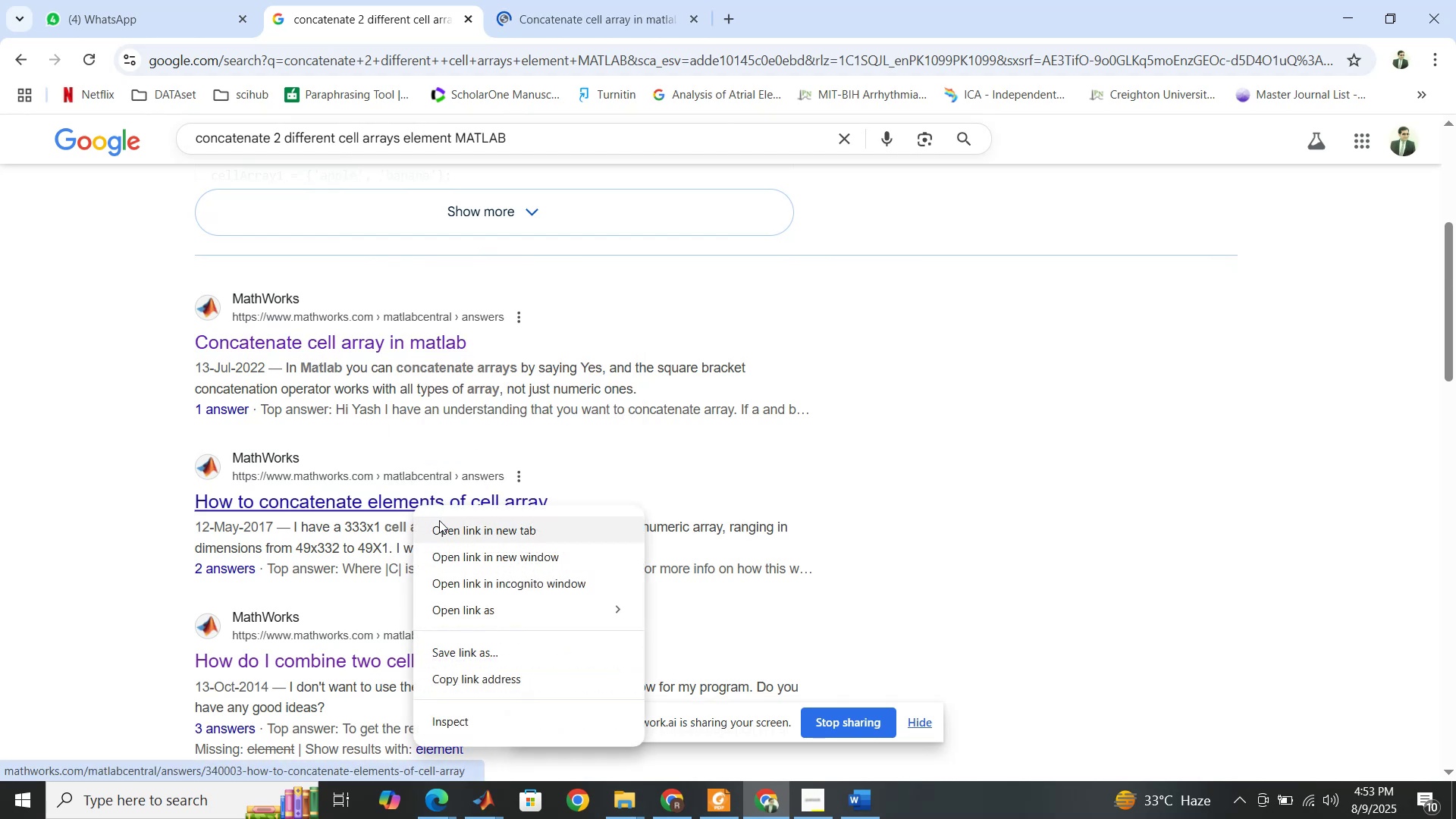 
left_click([445, 533])
 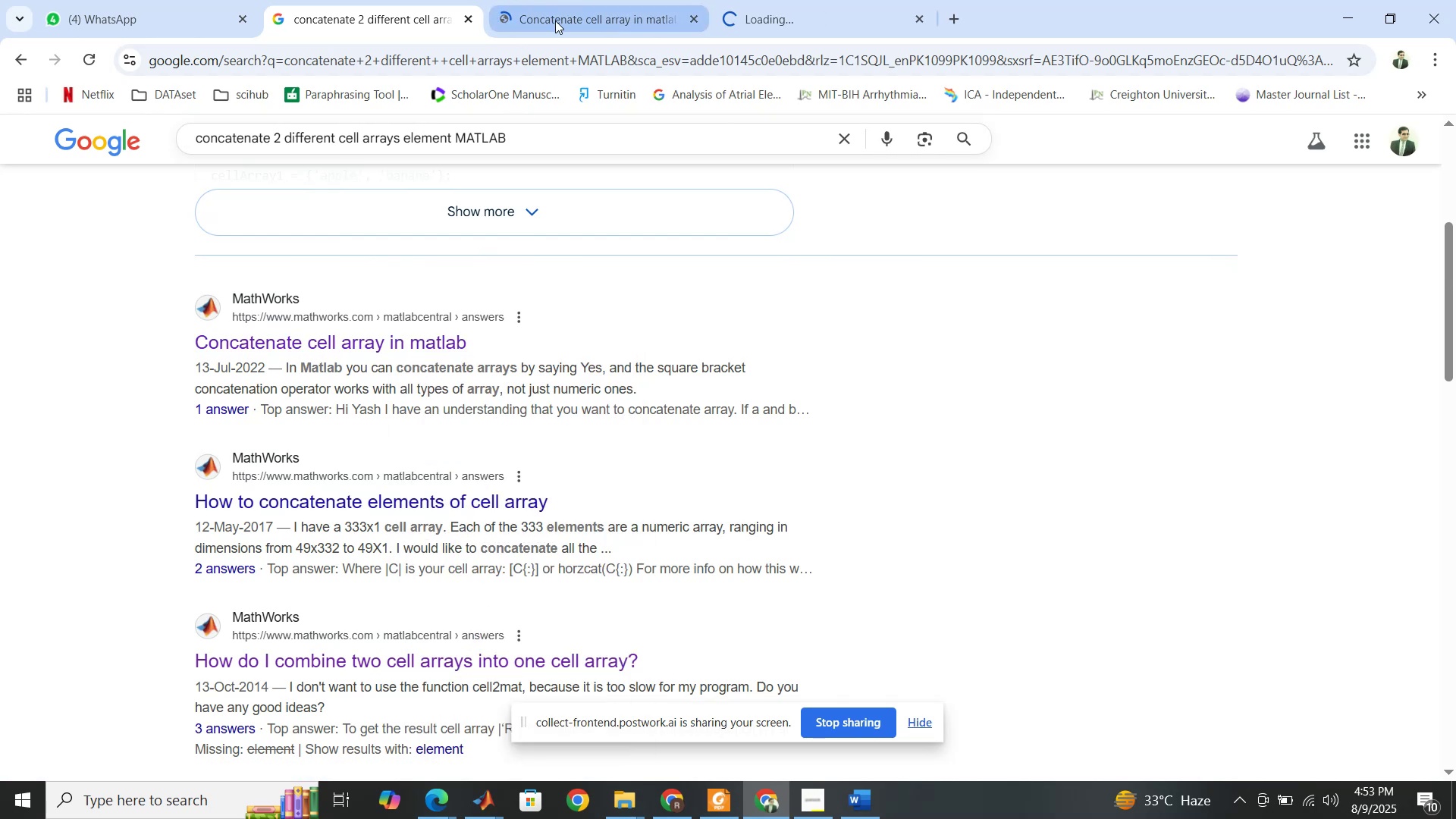 
left_click([555, 20])
 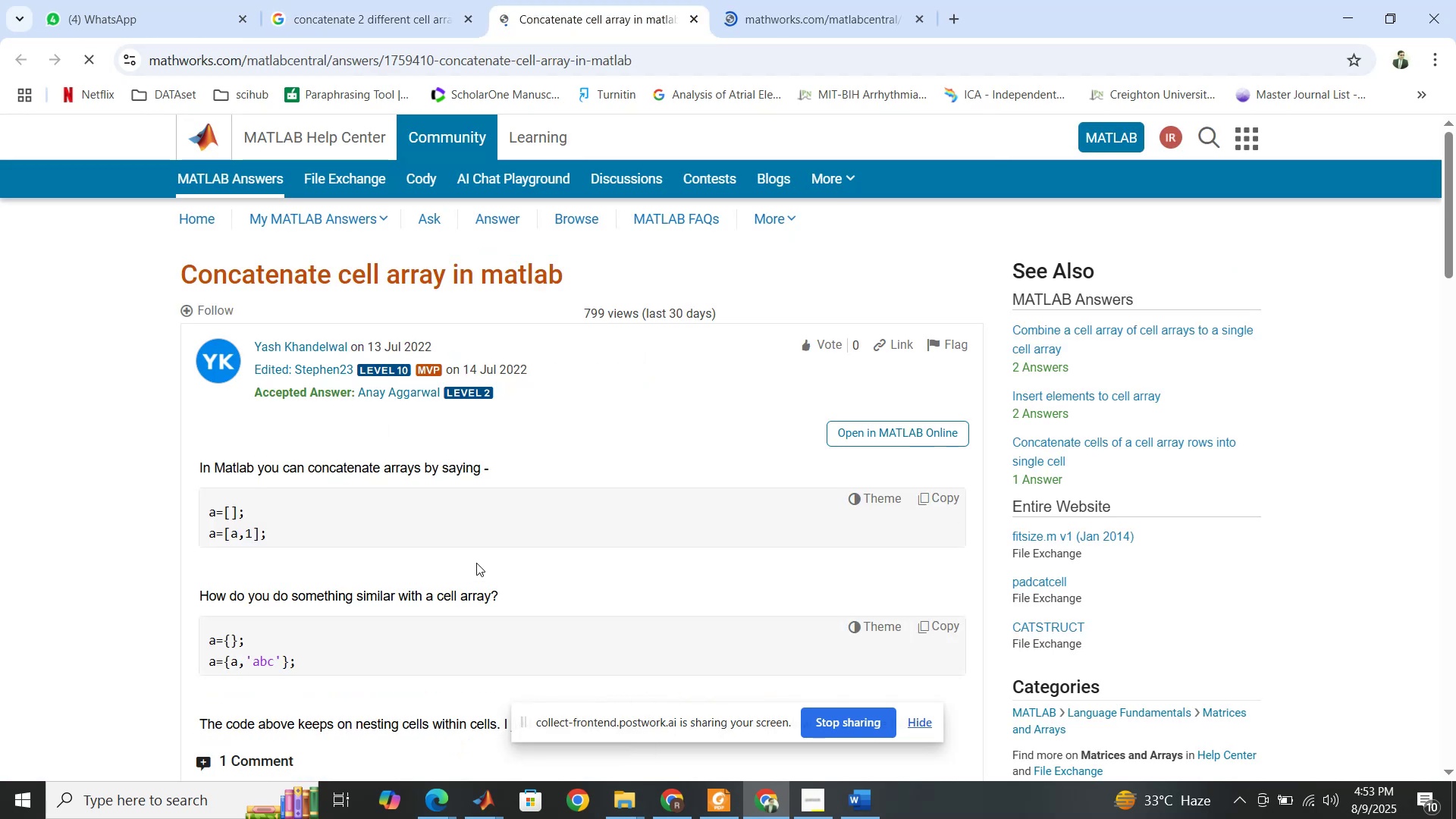 
scroll: coordinate [432, 534], scroll_direction: down, amount: 5.0
 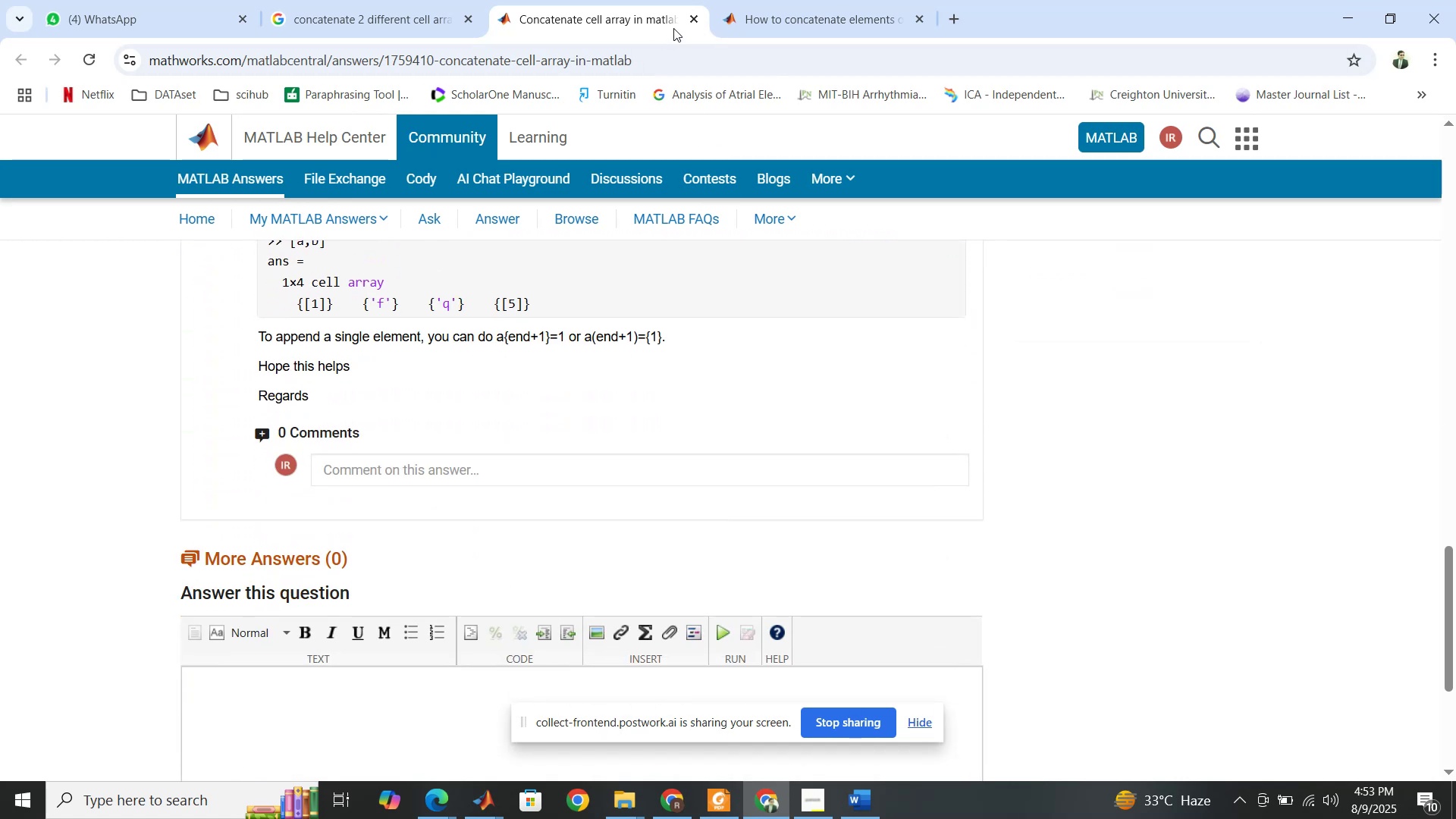 
left_click([689, 24])
 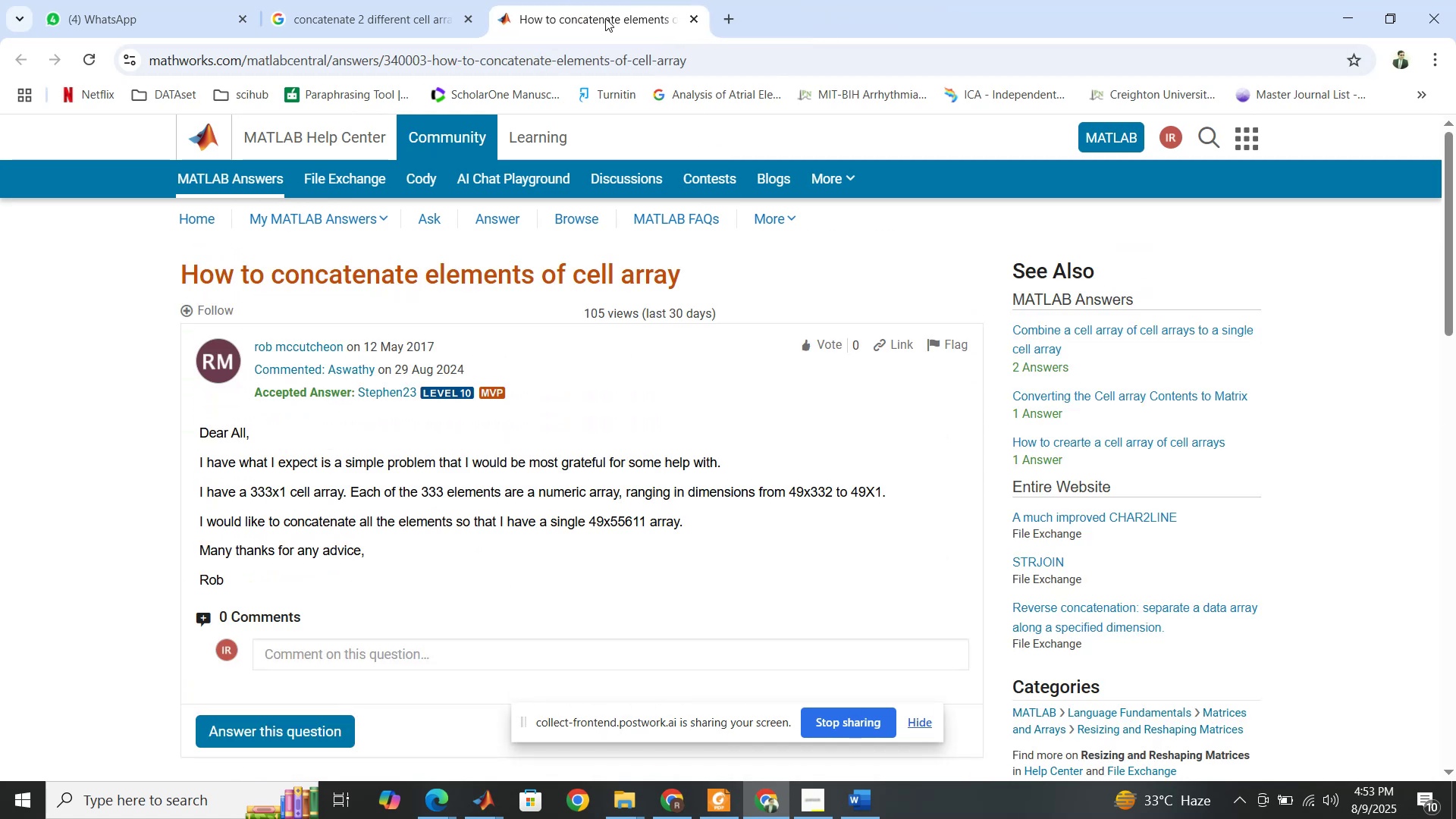 
double_click([605, 18])
 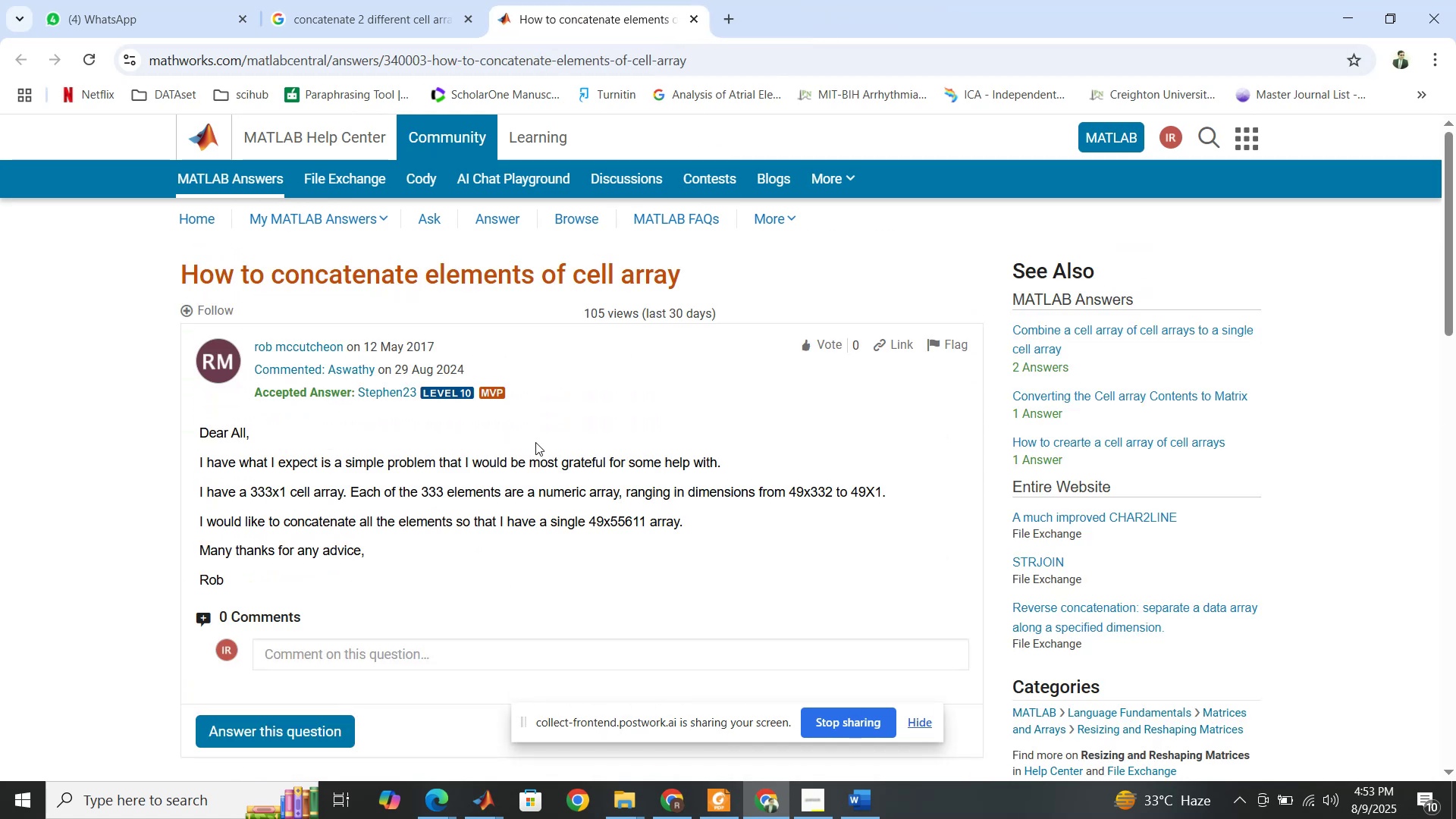 
scroll: coordinate [527, 484], scroll_direction: down, amount: 4.0
 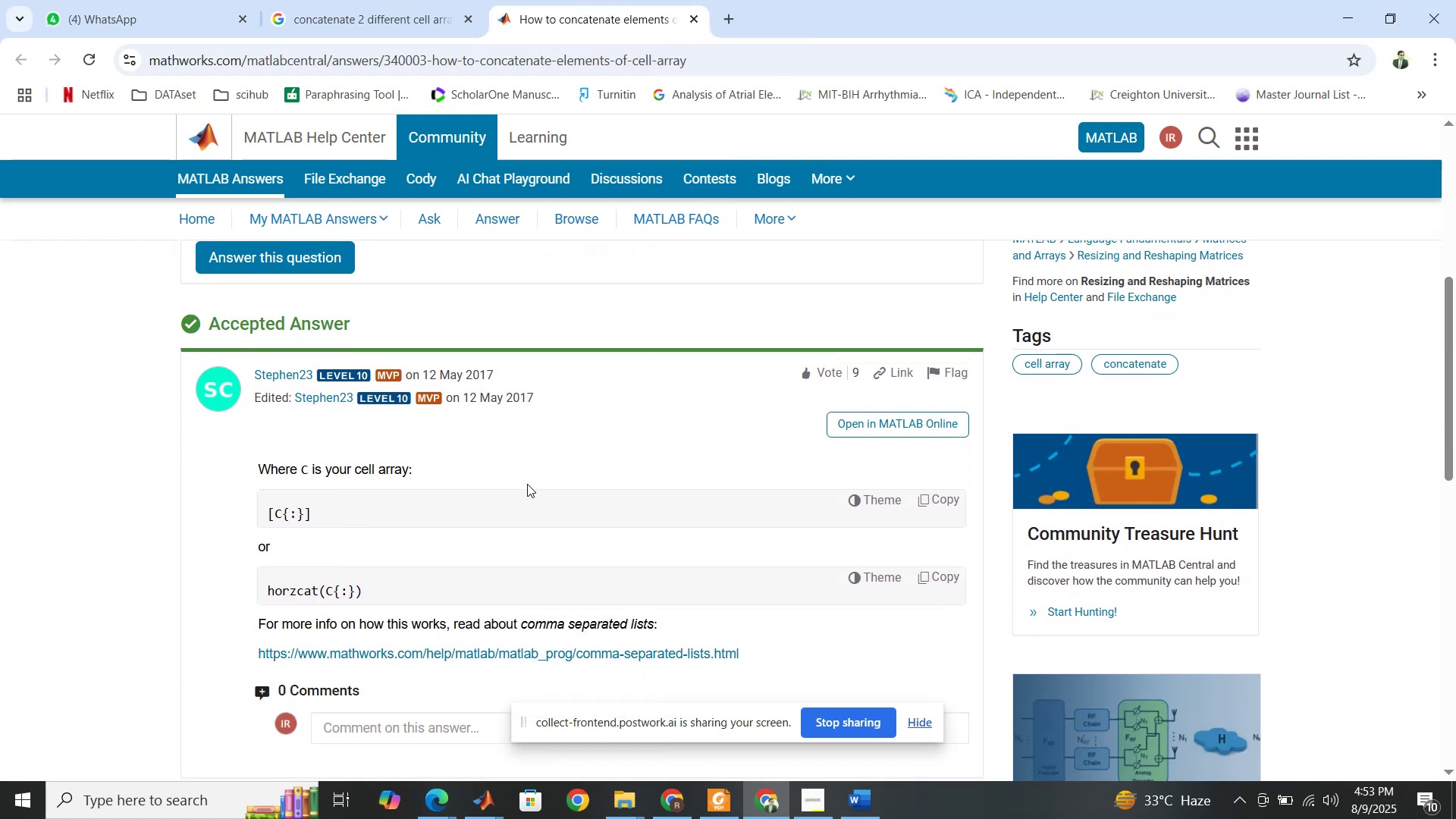 
left_click([430, 0])
 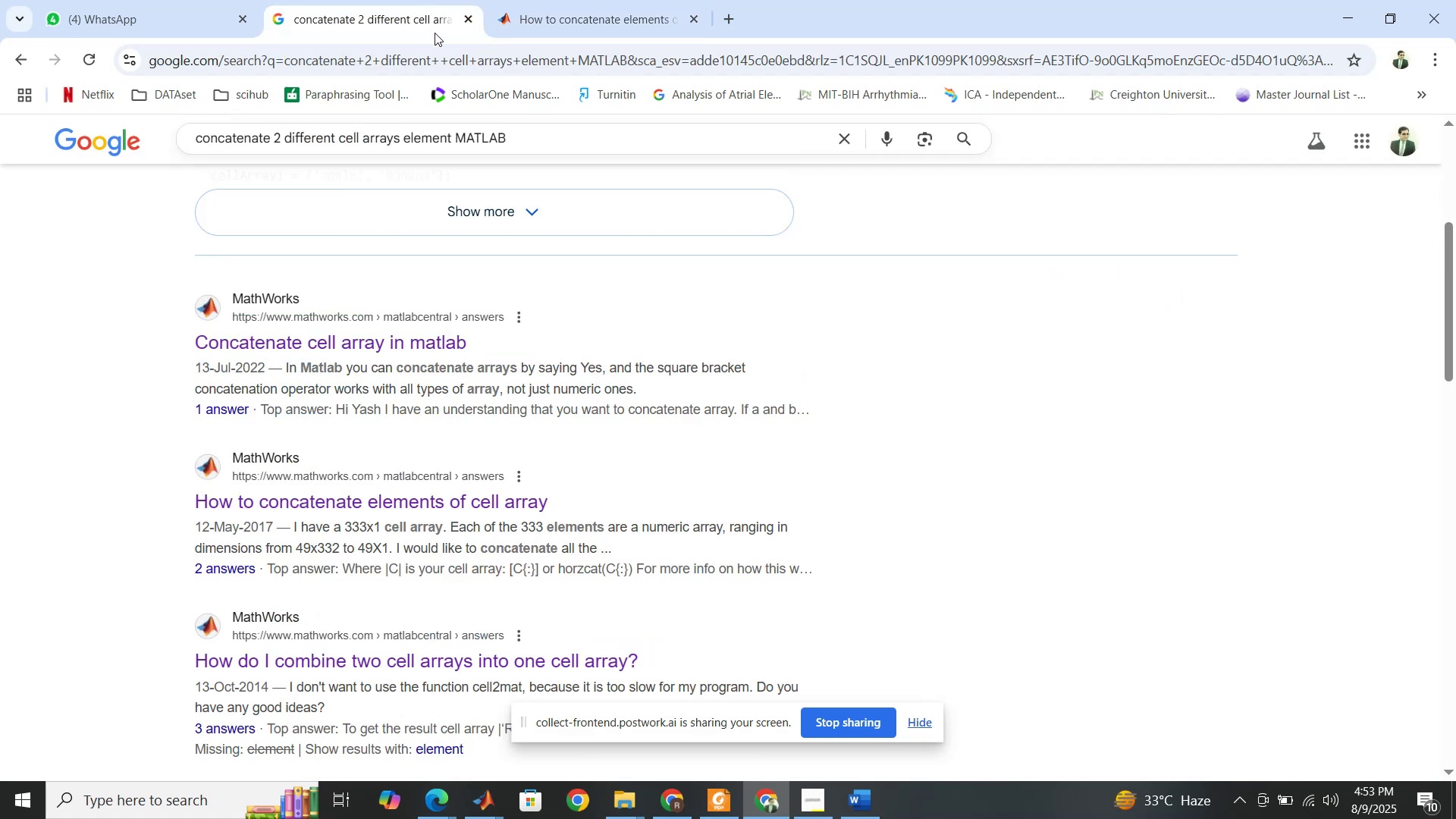 
scroll: coordinate [419, 280], scroll_direction: up, amount: 9.0
 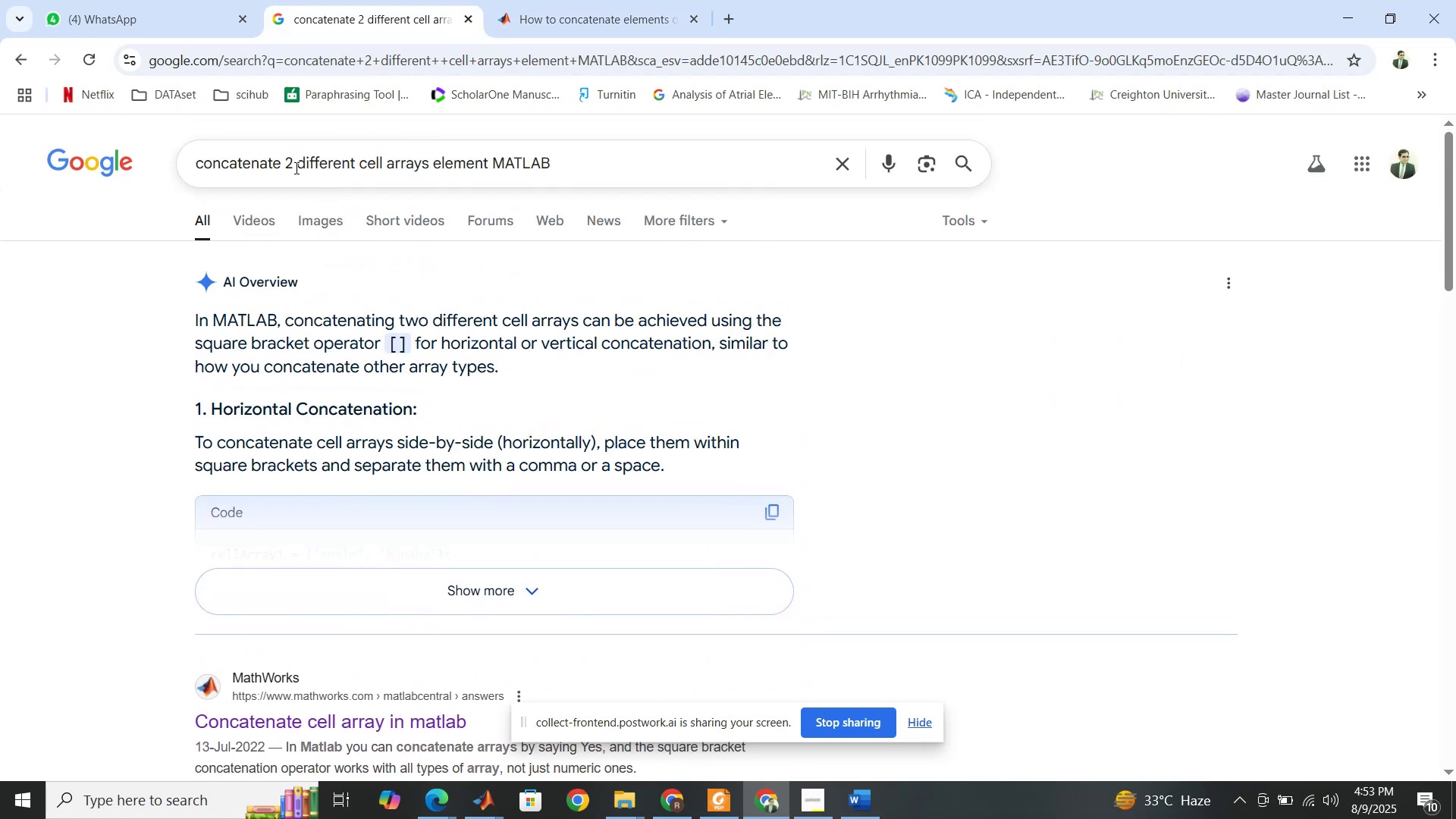 
wait(8.63)
 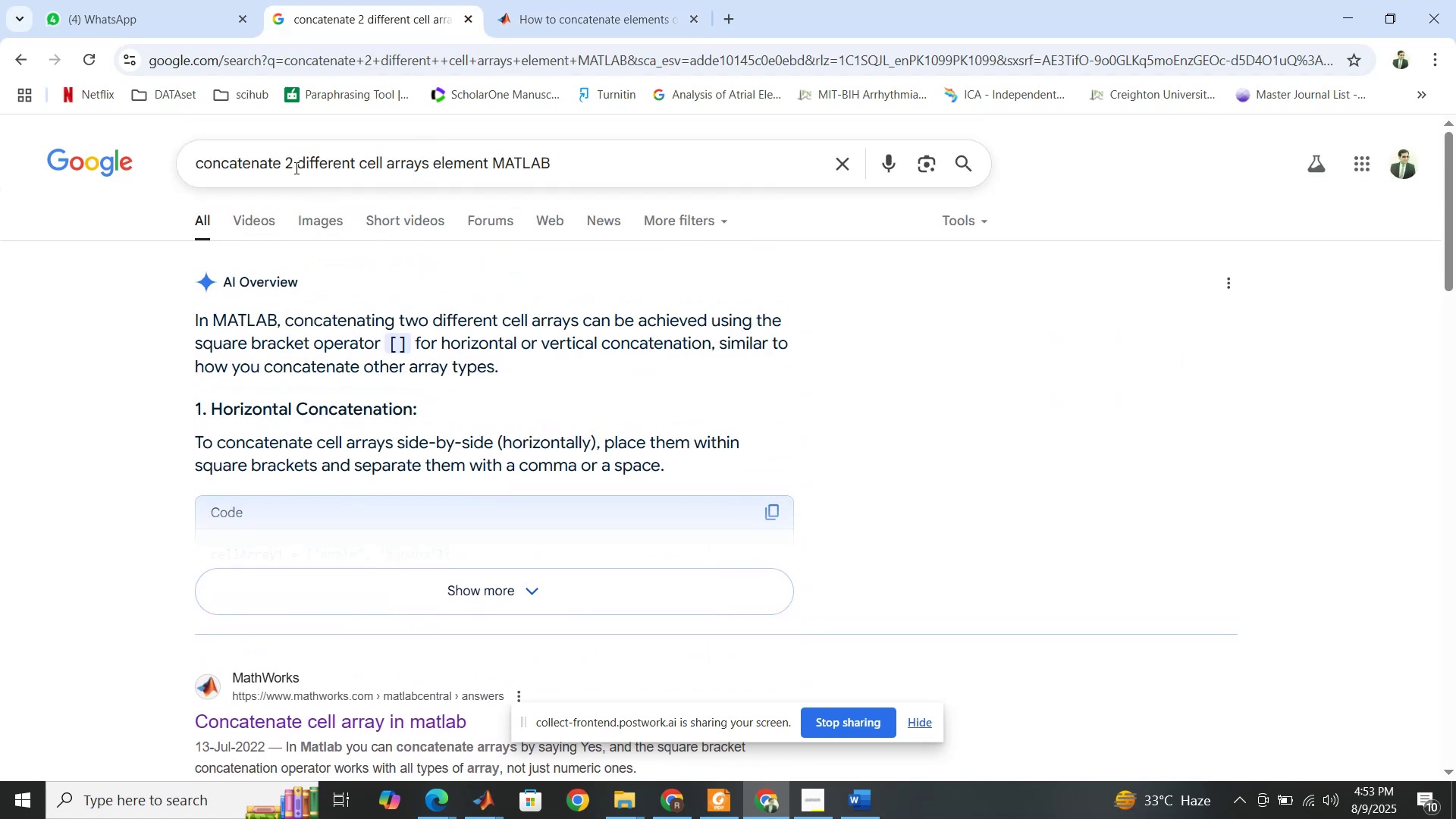 
left_click([431, 168])
 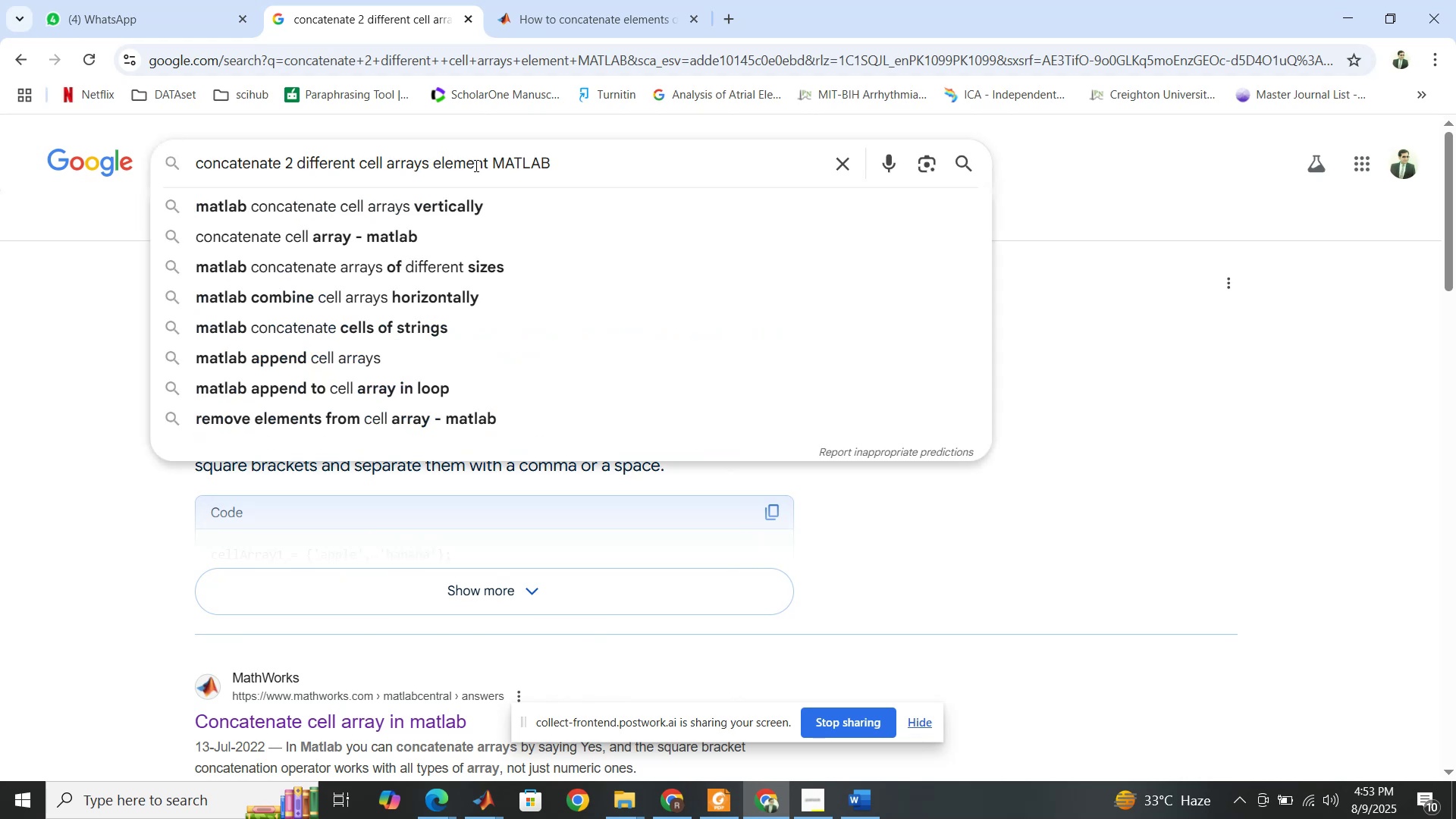 
left_click([491, 165])
 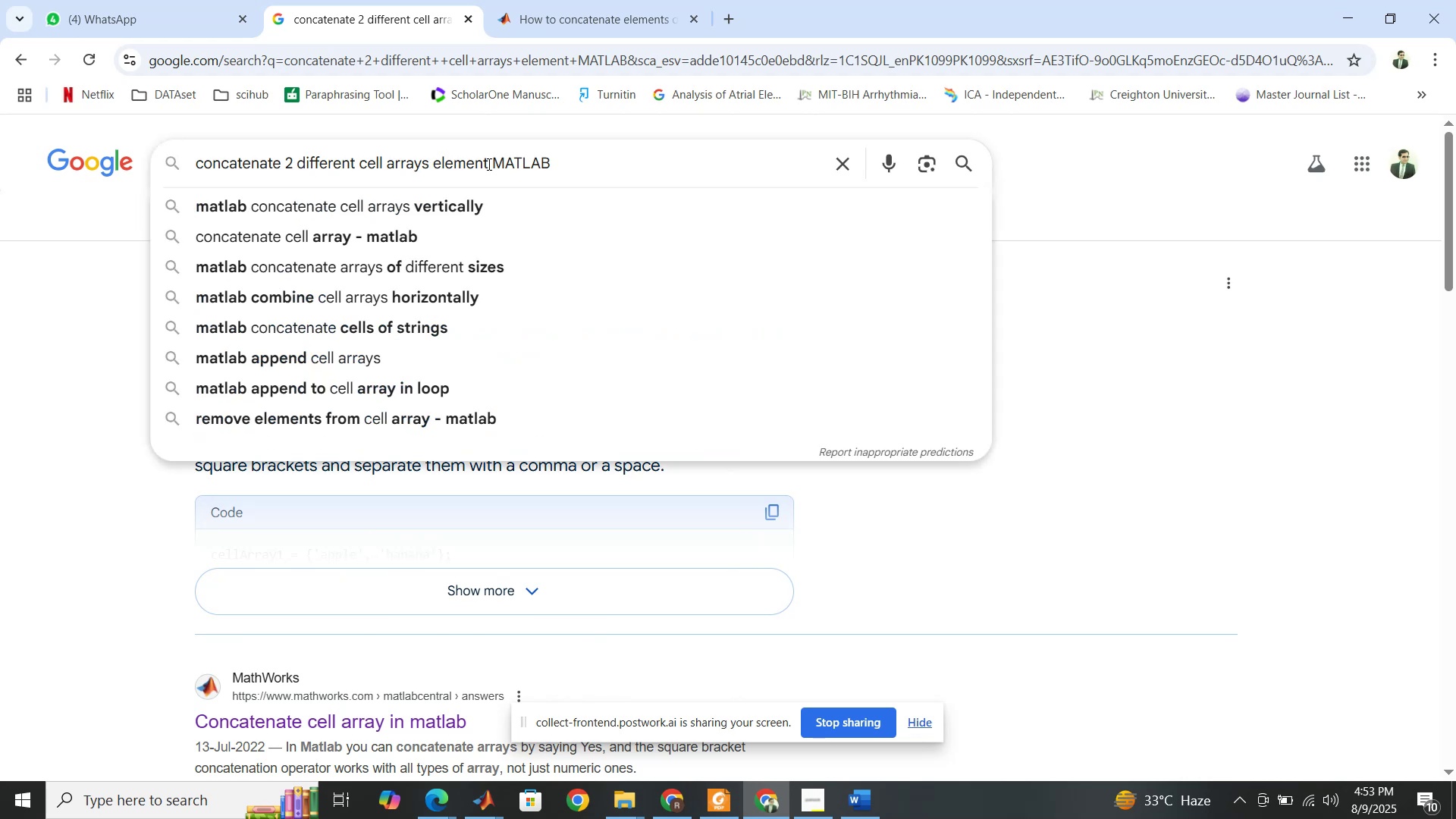 
left_click([488, 164])
 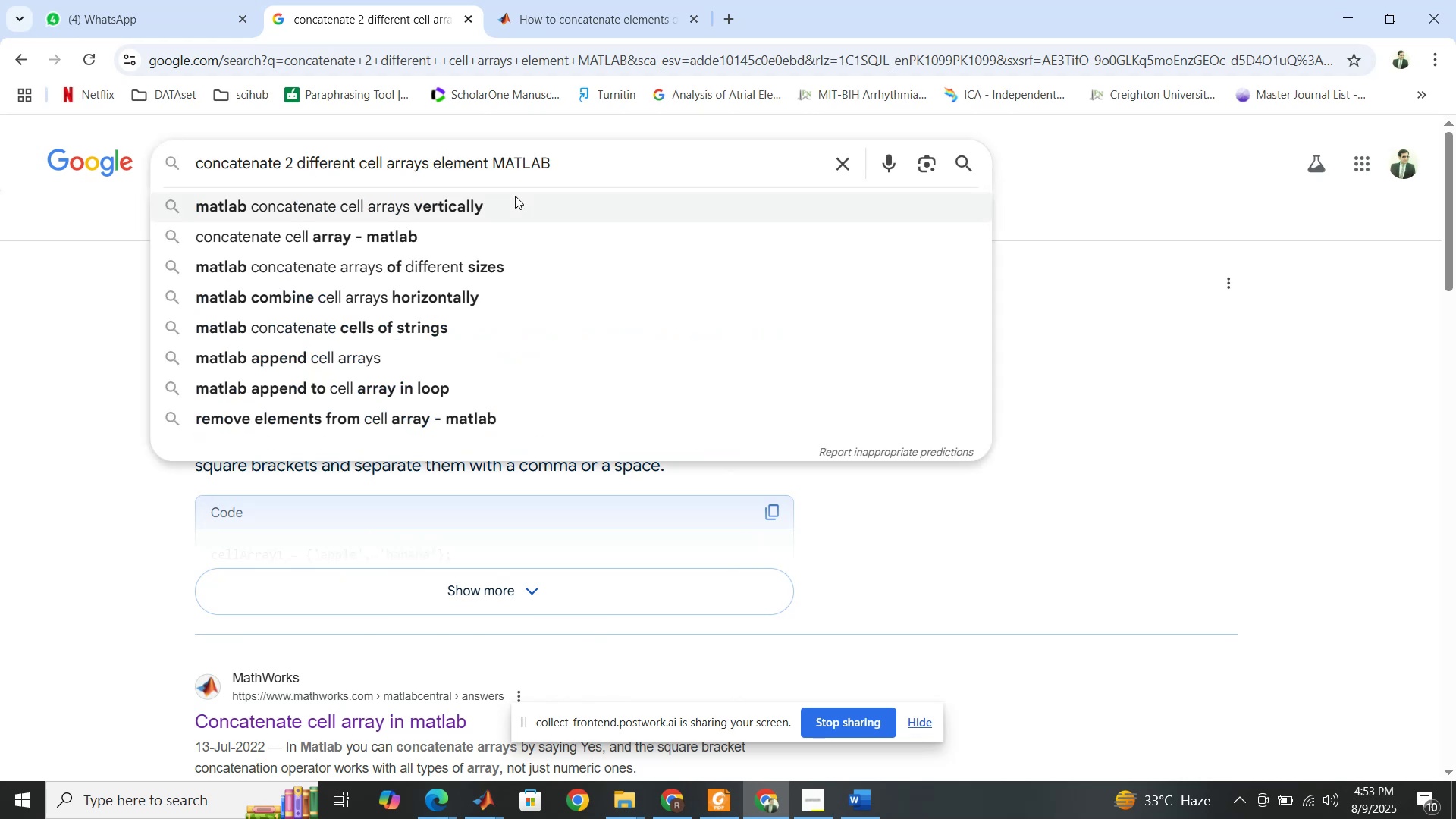 
type(wise in )
 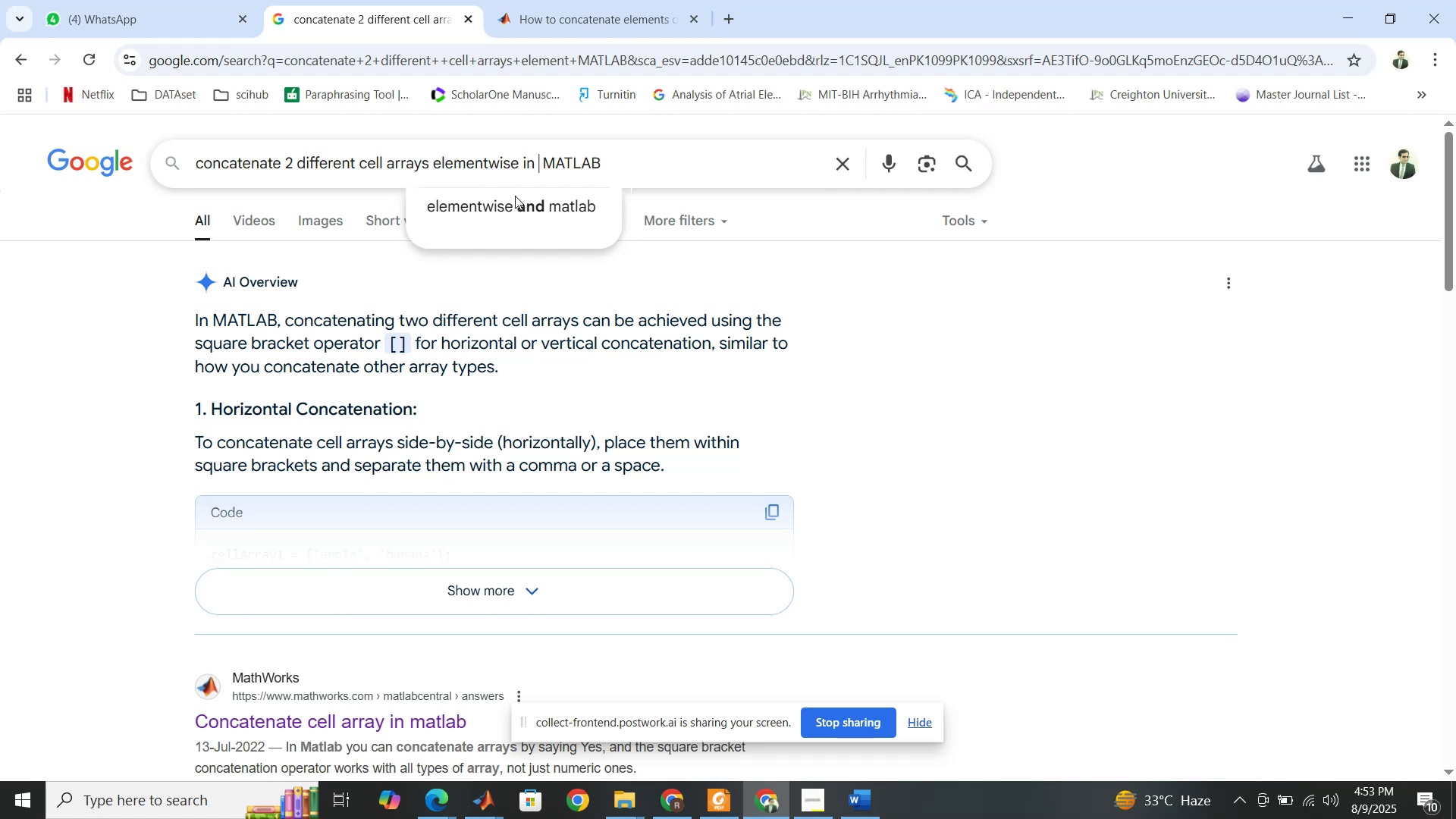 
key(Enter)
 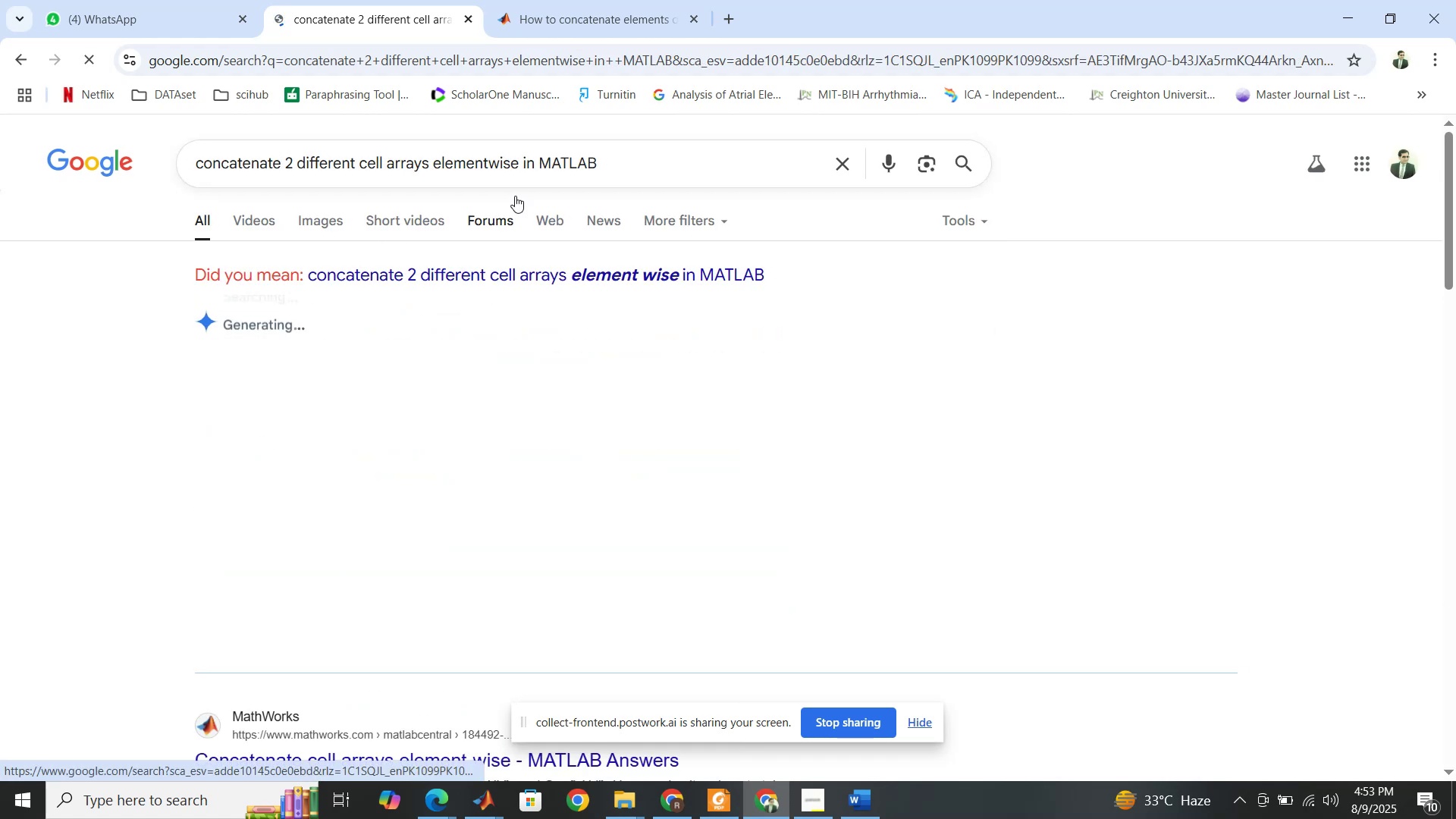 
scroll: coordinate [490, 259], scroll_direction: down, amount: 3.0
 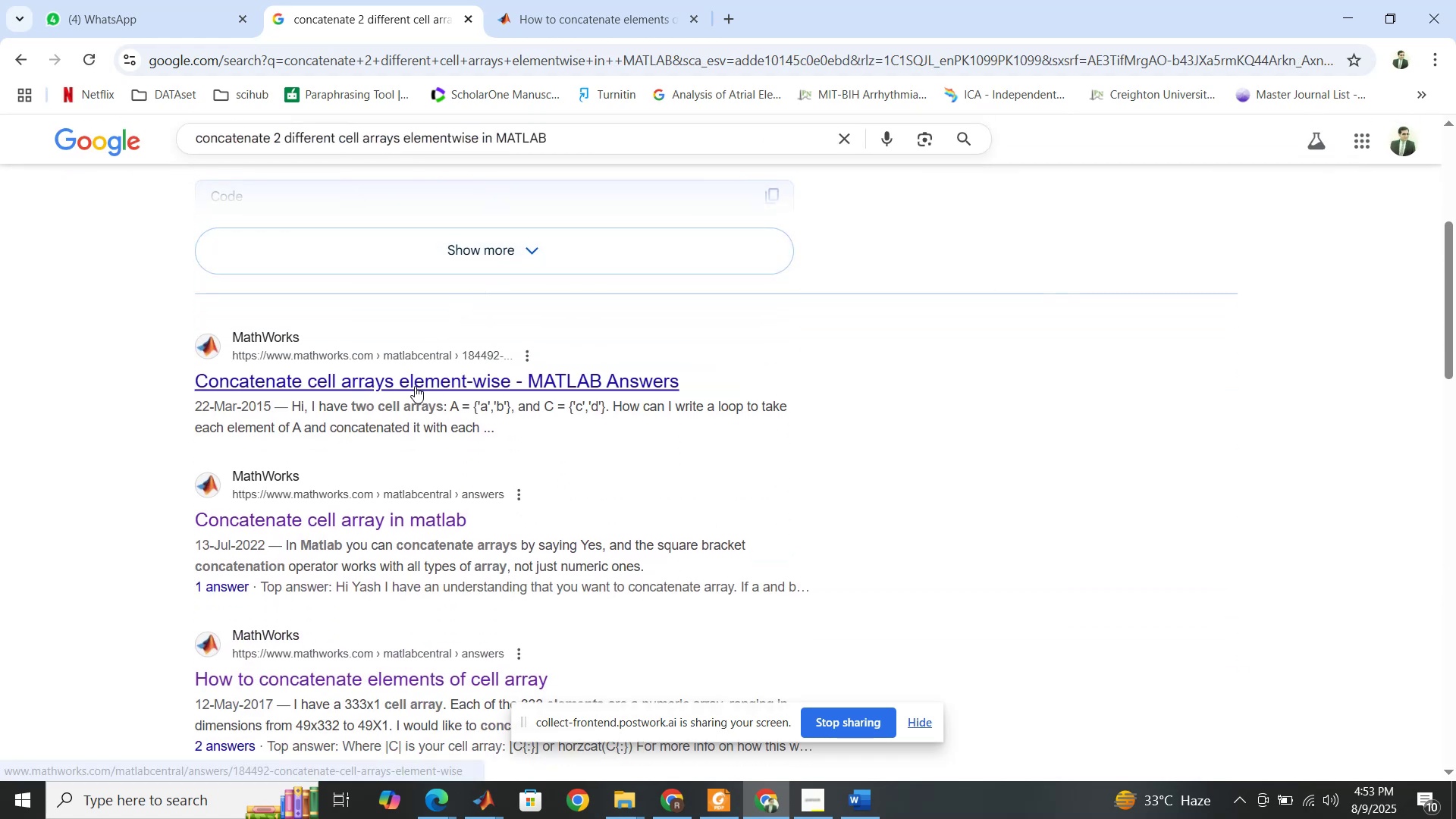 
right_click([415, 387])
 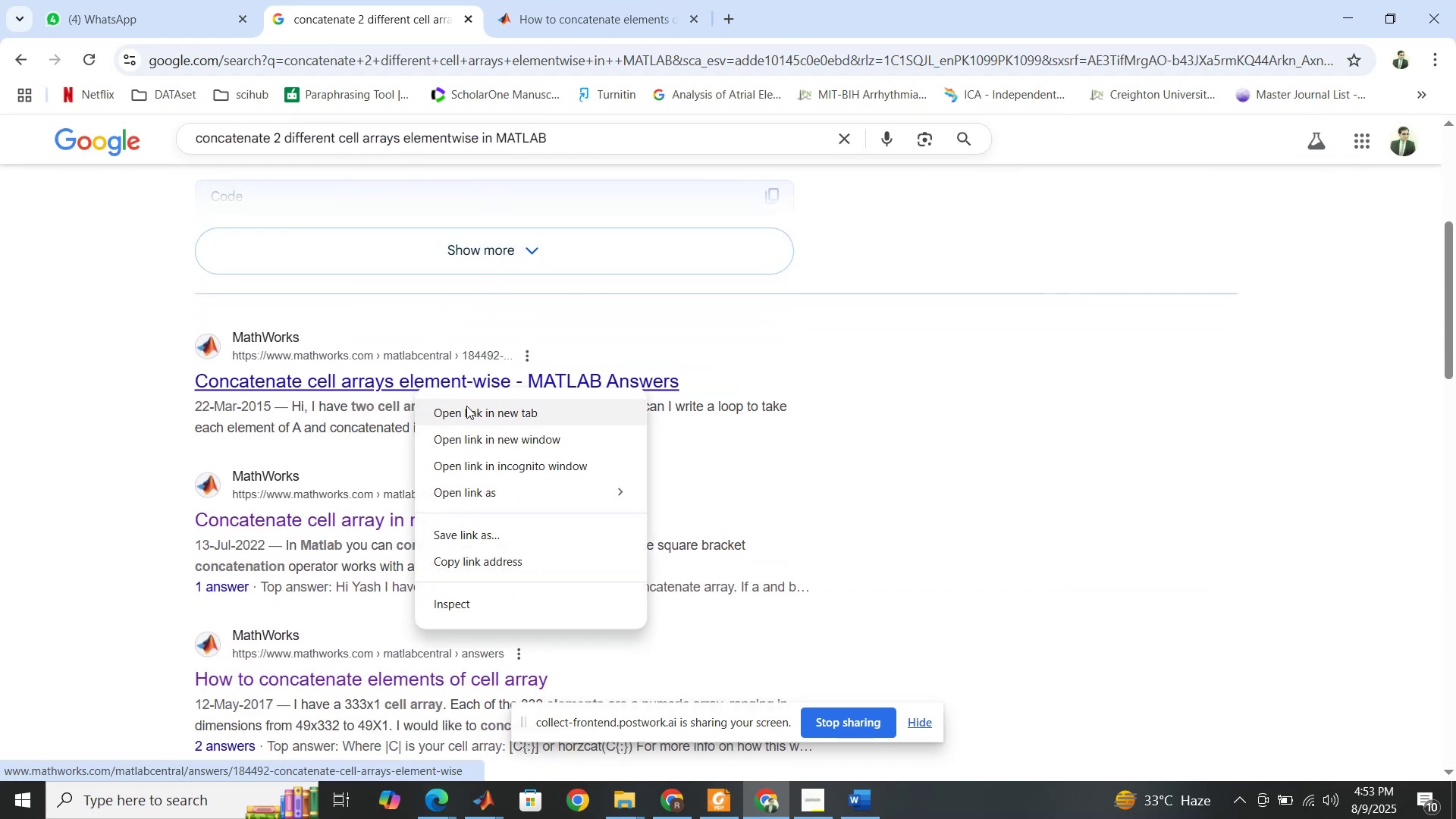 
left_click([469, 416])
 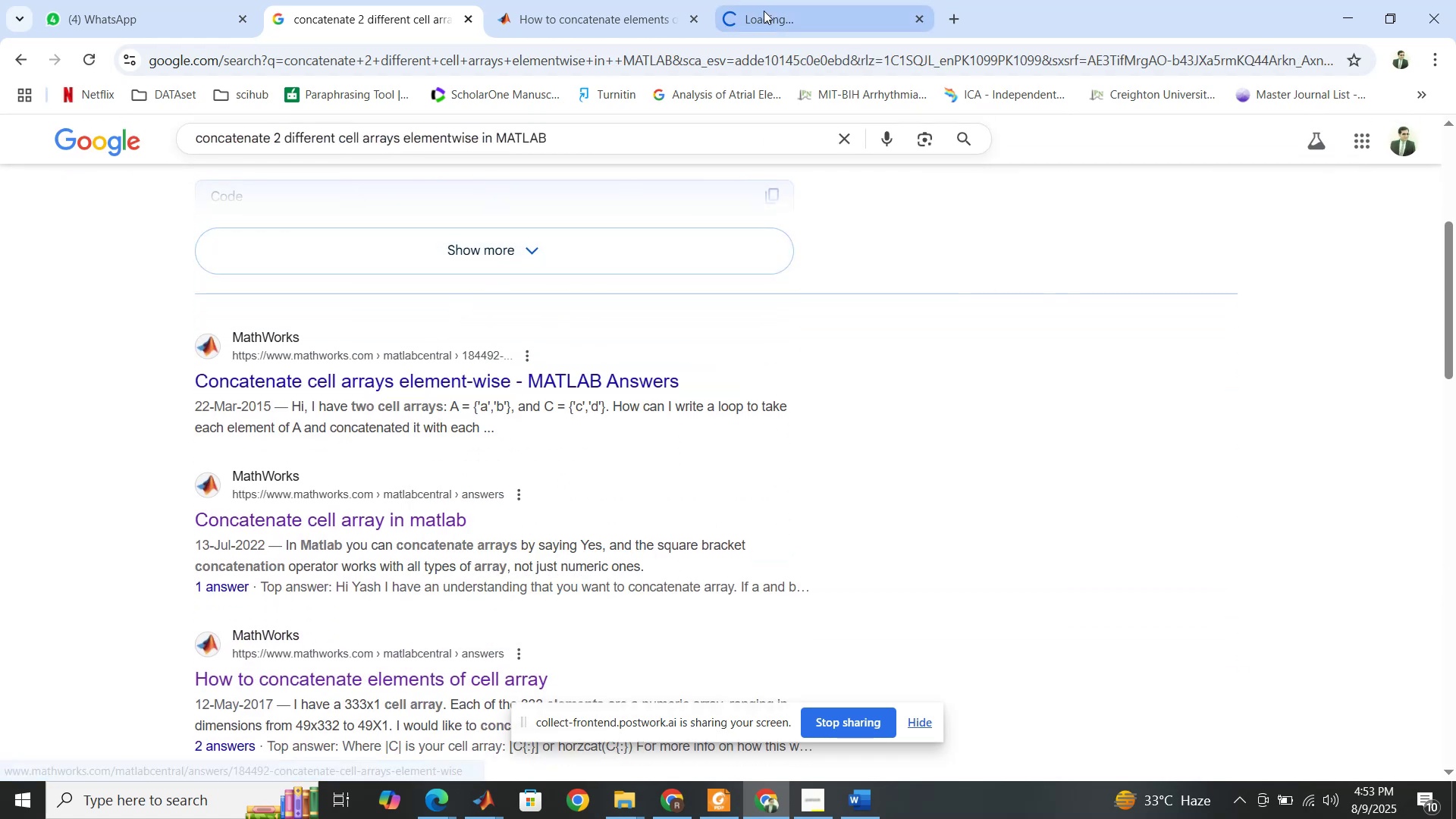 
left_click([767, 9])
 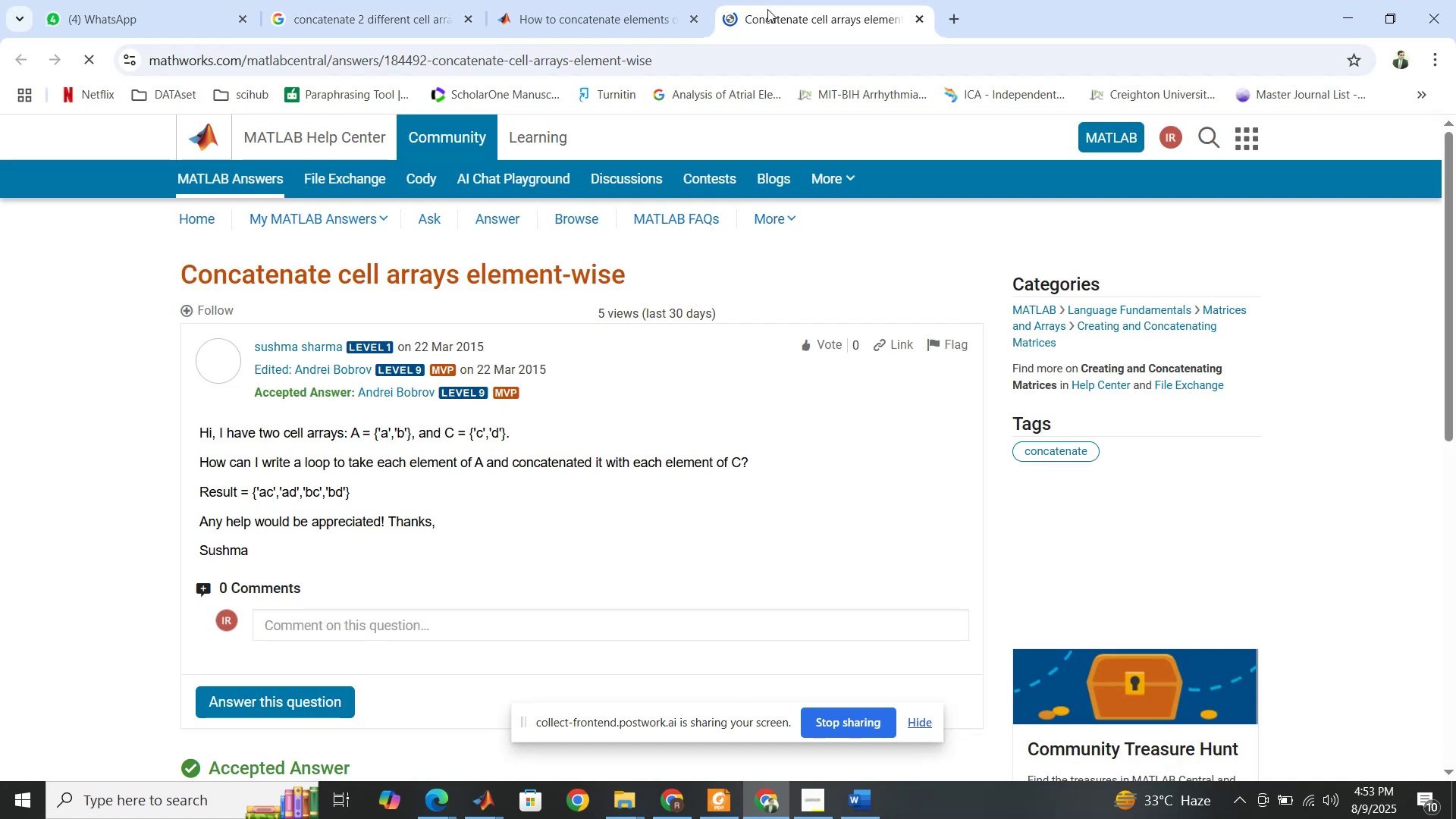 
scroll: coordinate [513, 374], scroll_direction: down, amount: 1.0
 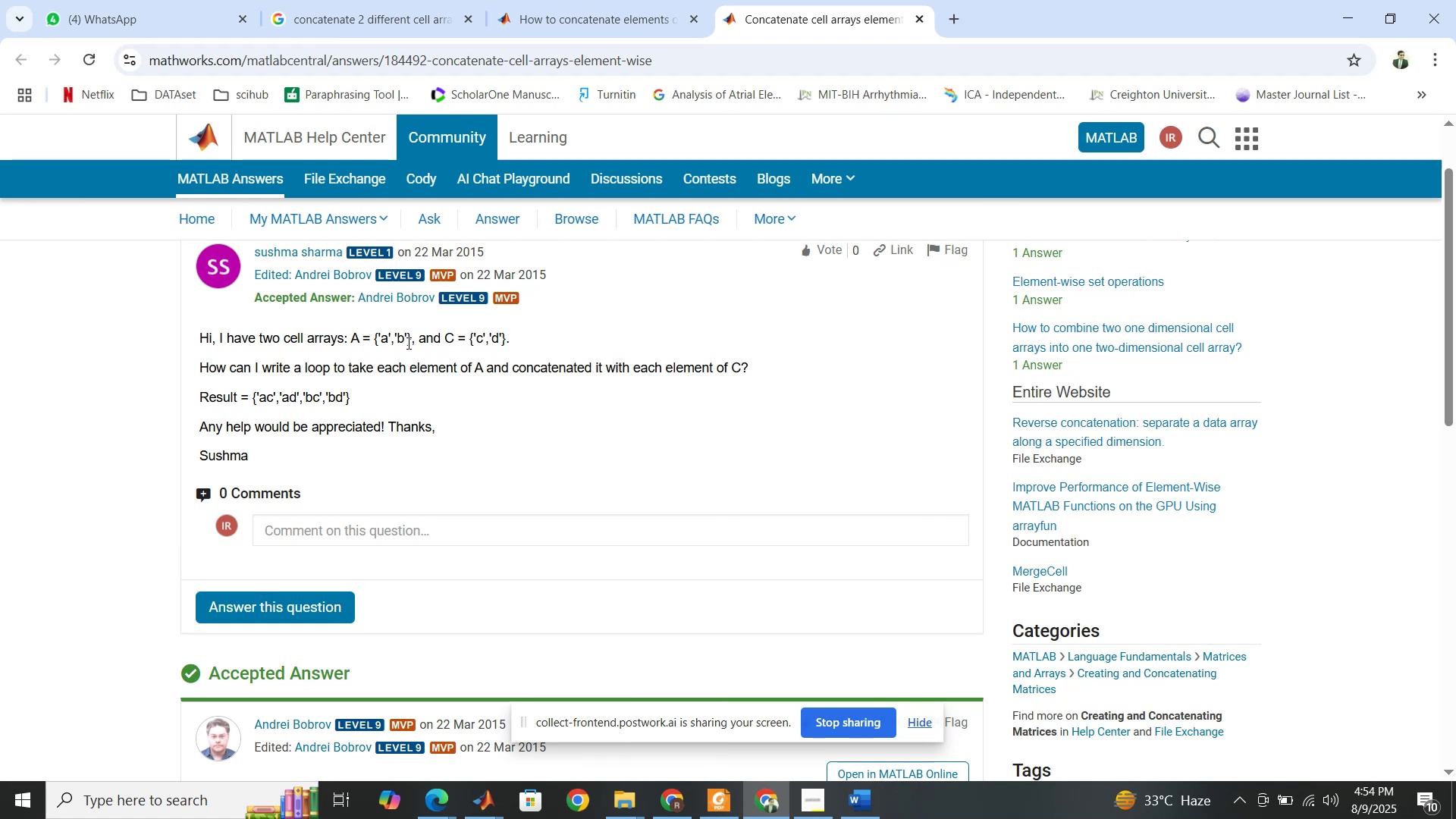 
wait(6.44)
 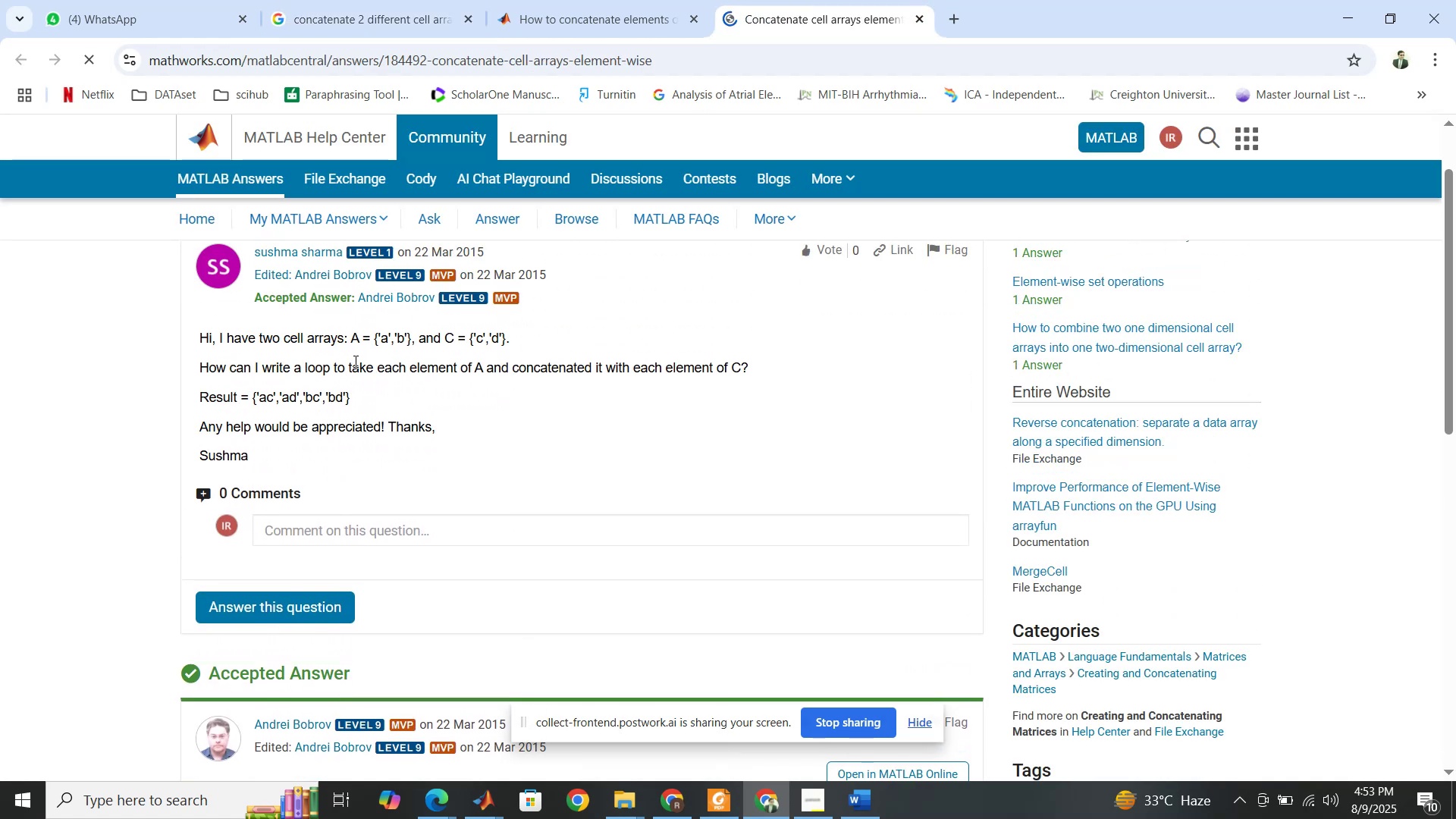 
scroll: coordinate [457, 372], scroll_direction: down, amount: 6.0
 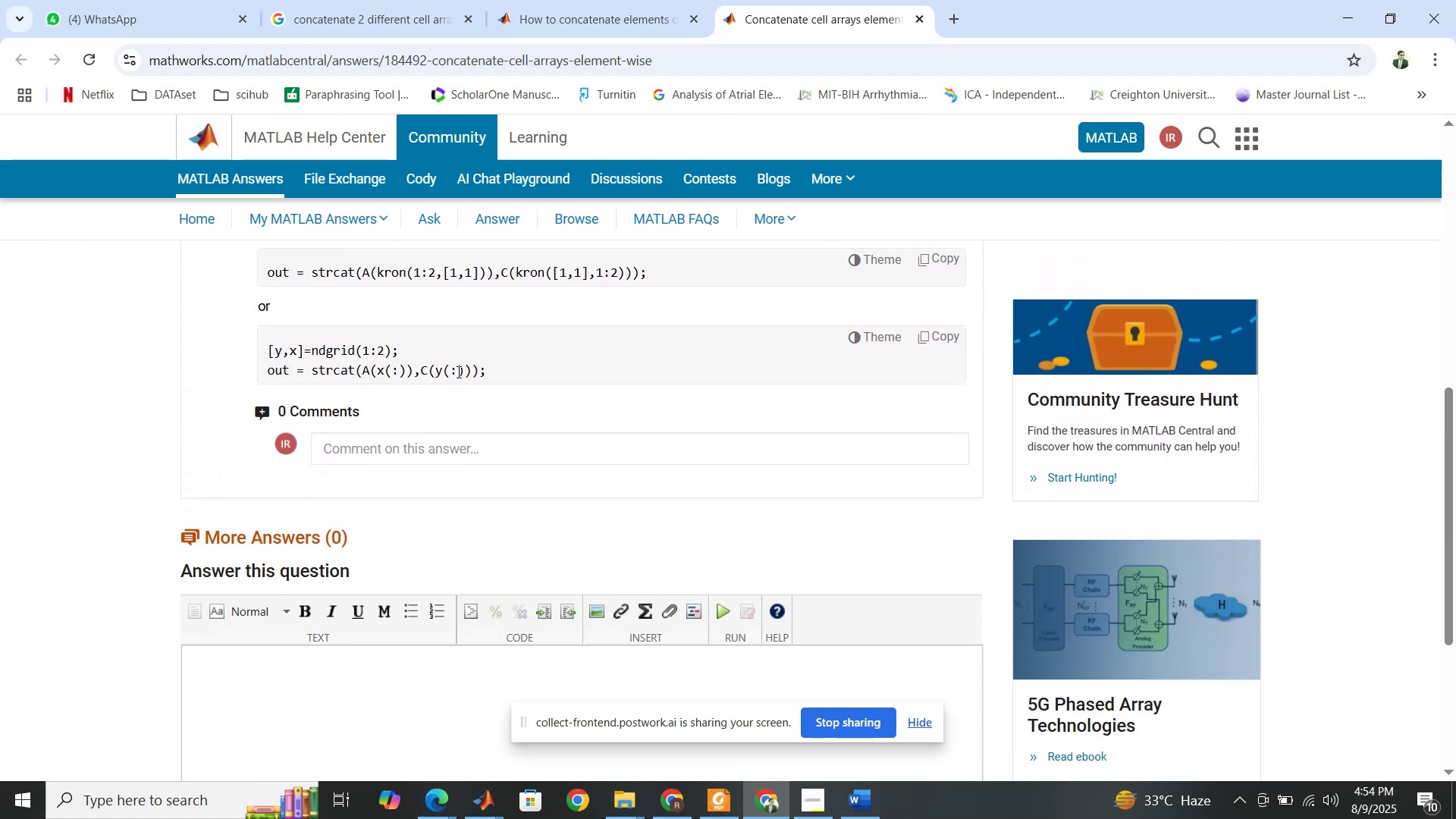 
scroll: coordinate [457, 372], scroll_direction: up, amount: 2.0
 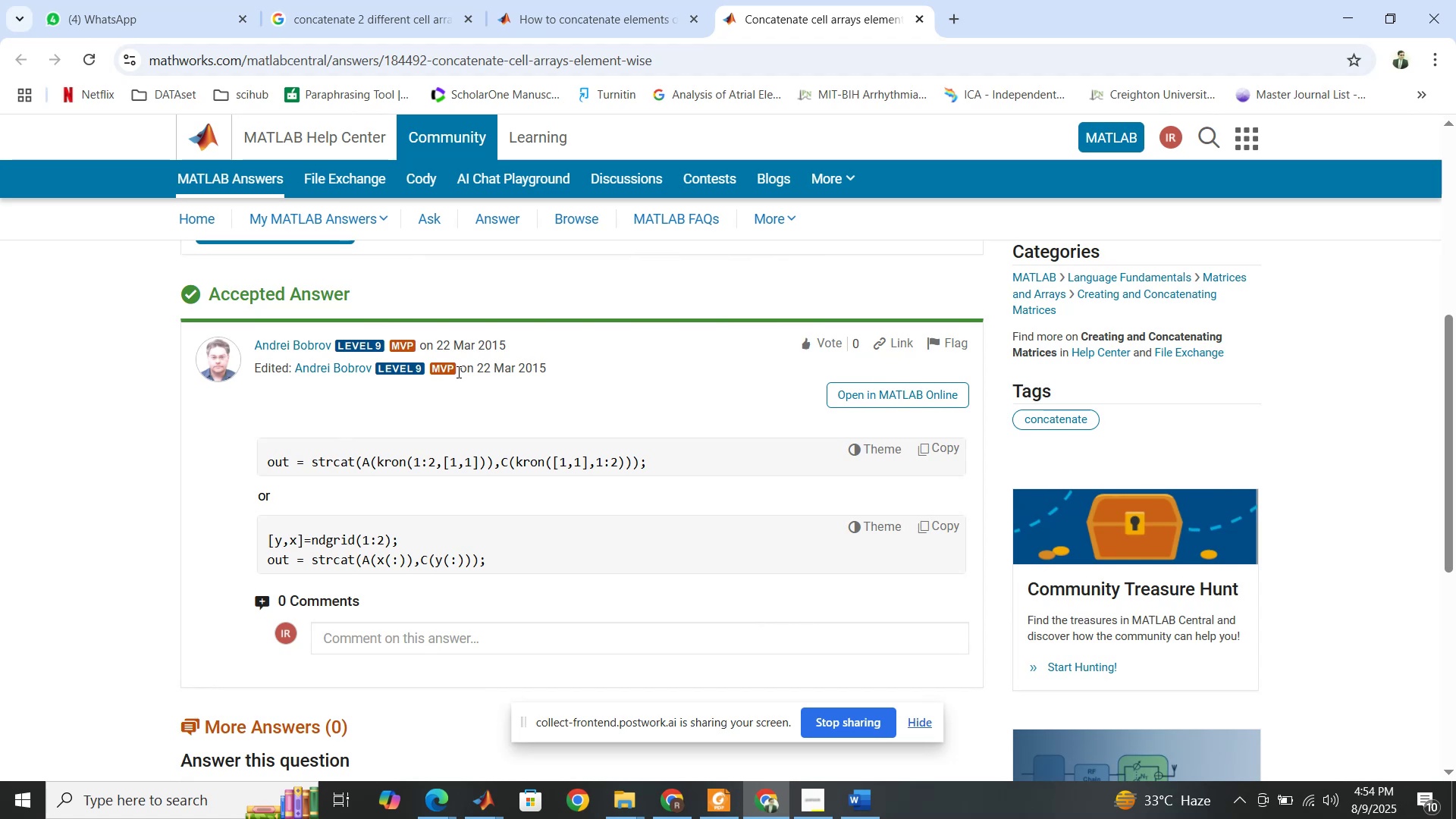 
wait(6.32)
 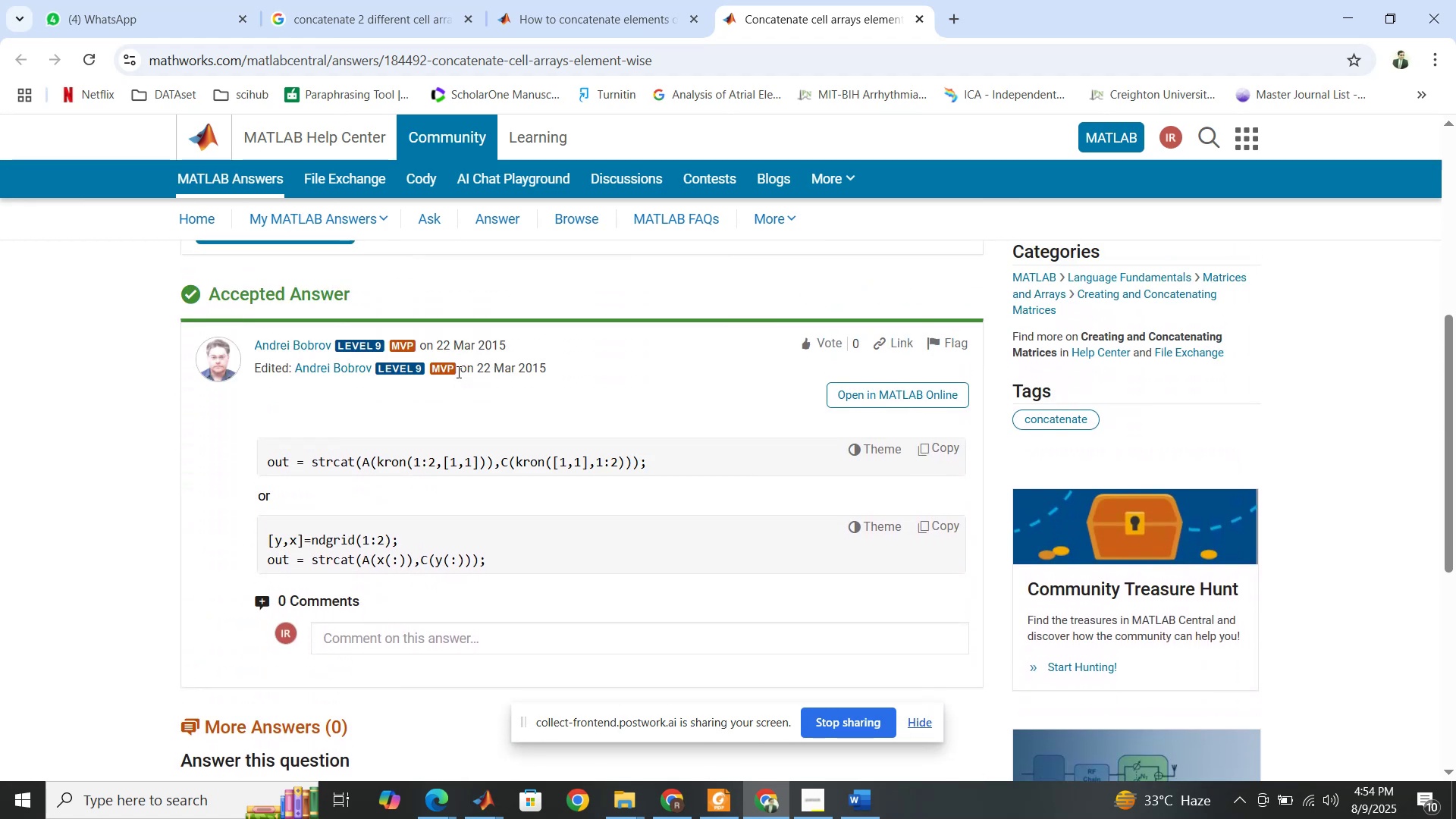 
scroll: coordinate [457, 372], scroll_direction: up, amount: 3.0
 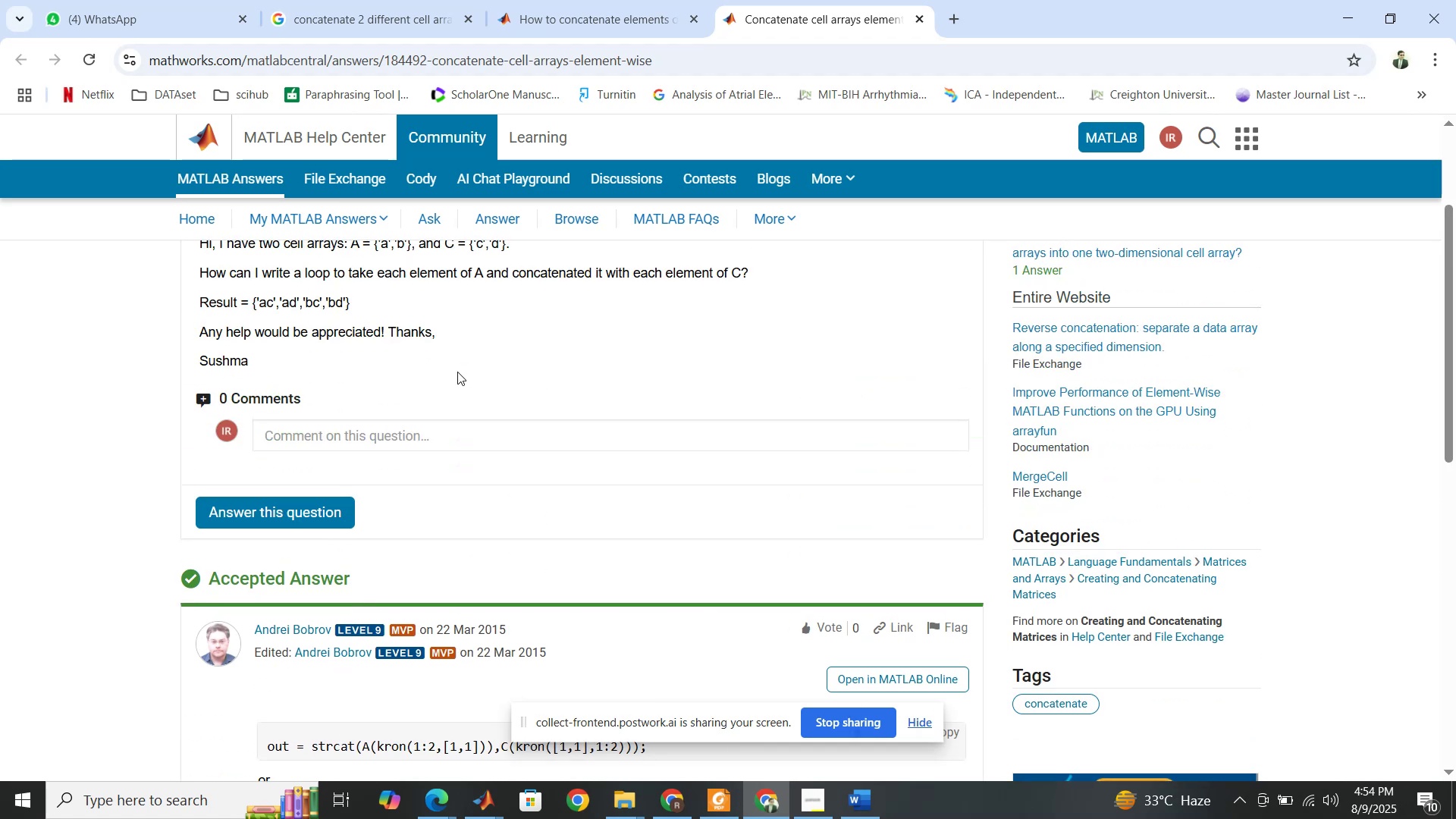 
scroll: coordinate [457, 372], scroll_direction: down, amount: 1.0
 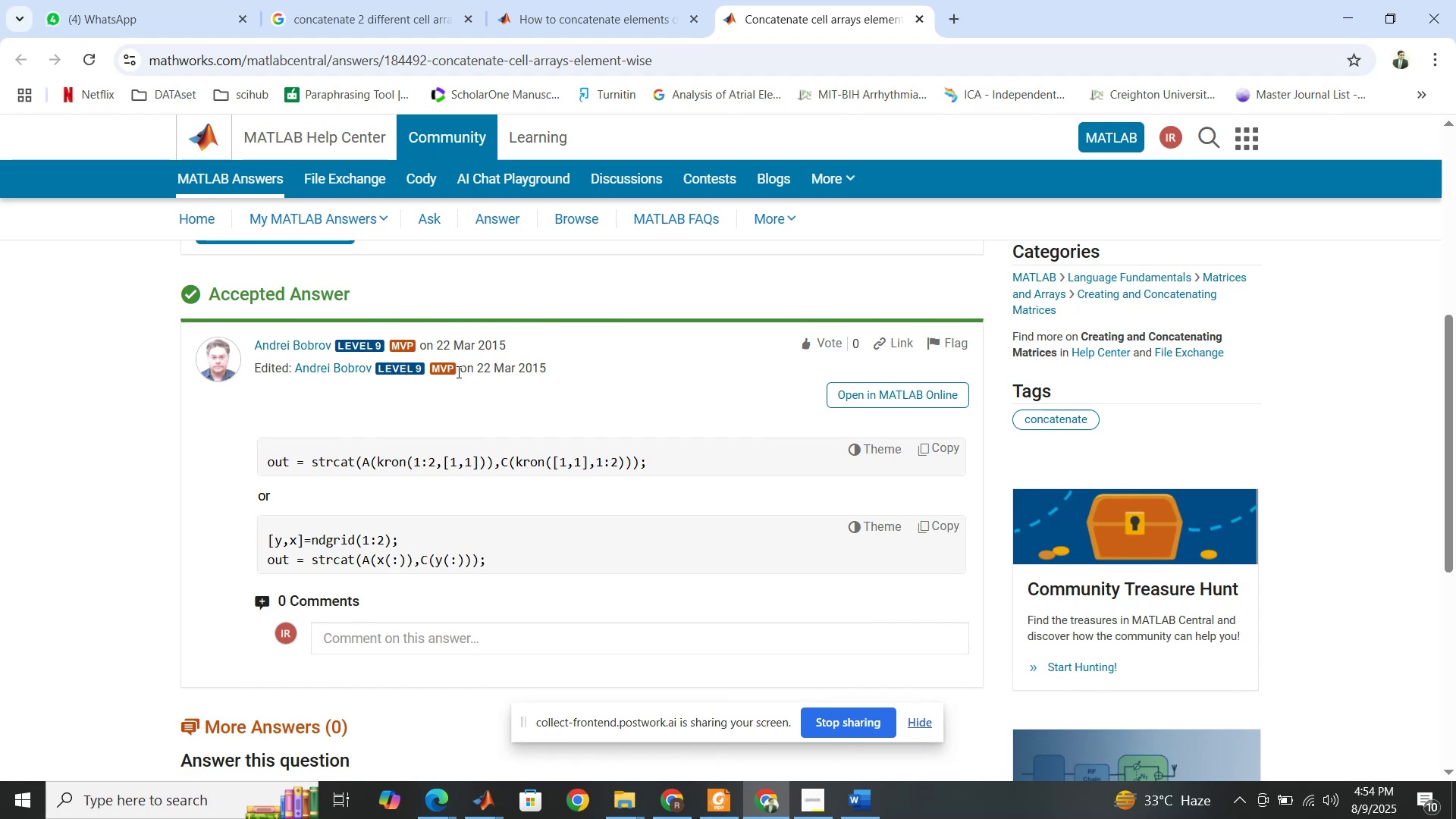 
wait(13.87)
 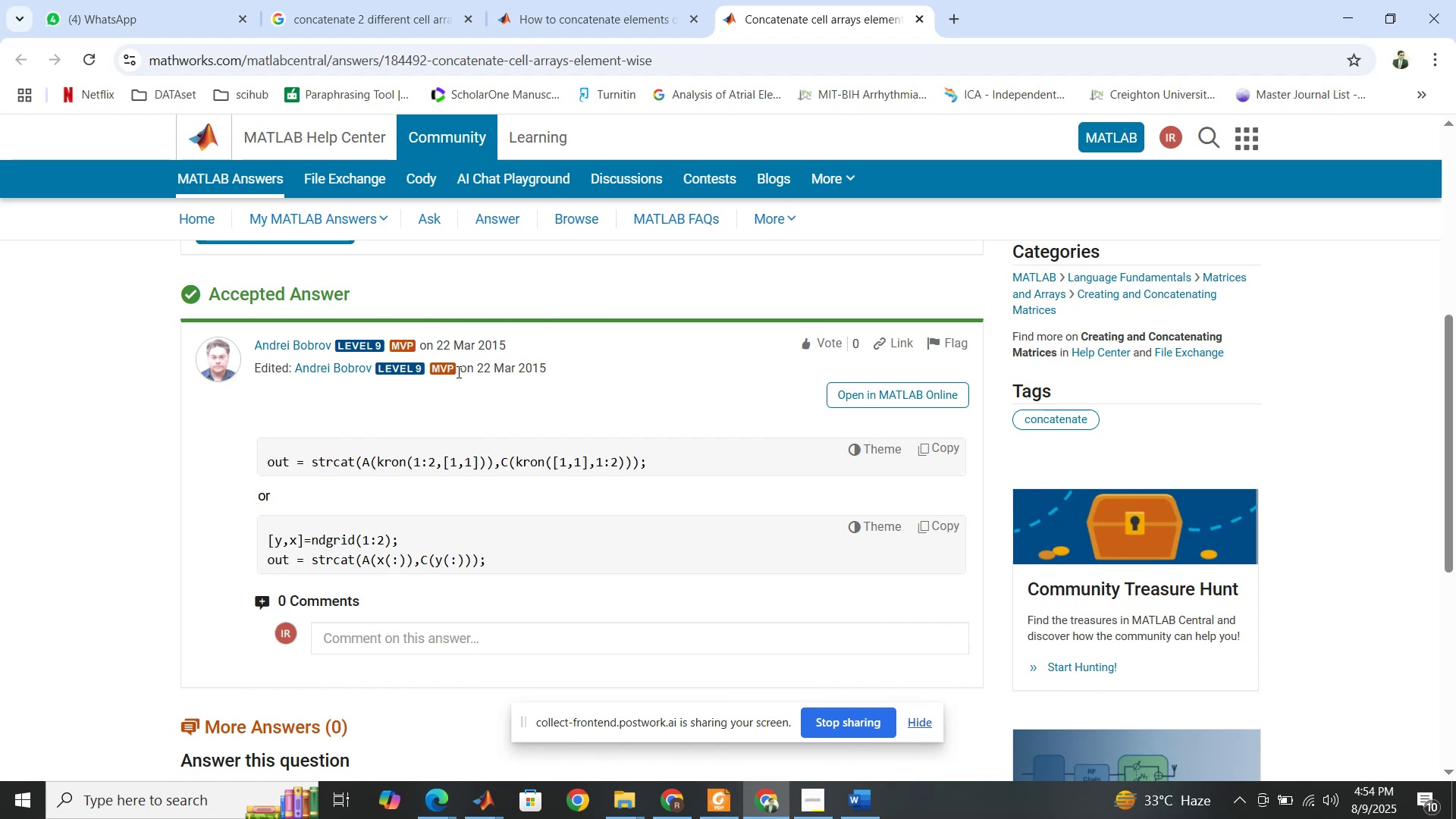 
scroll: coordinate [457, 372], scroll_direction: up, amount: 4.0
 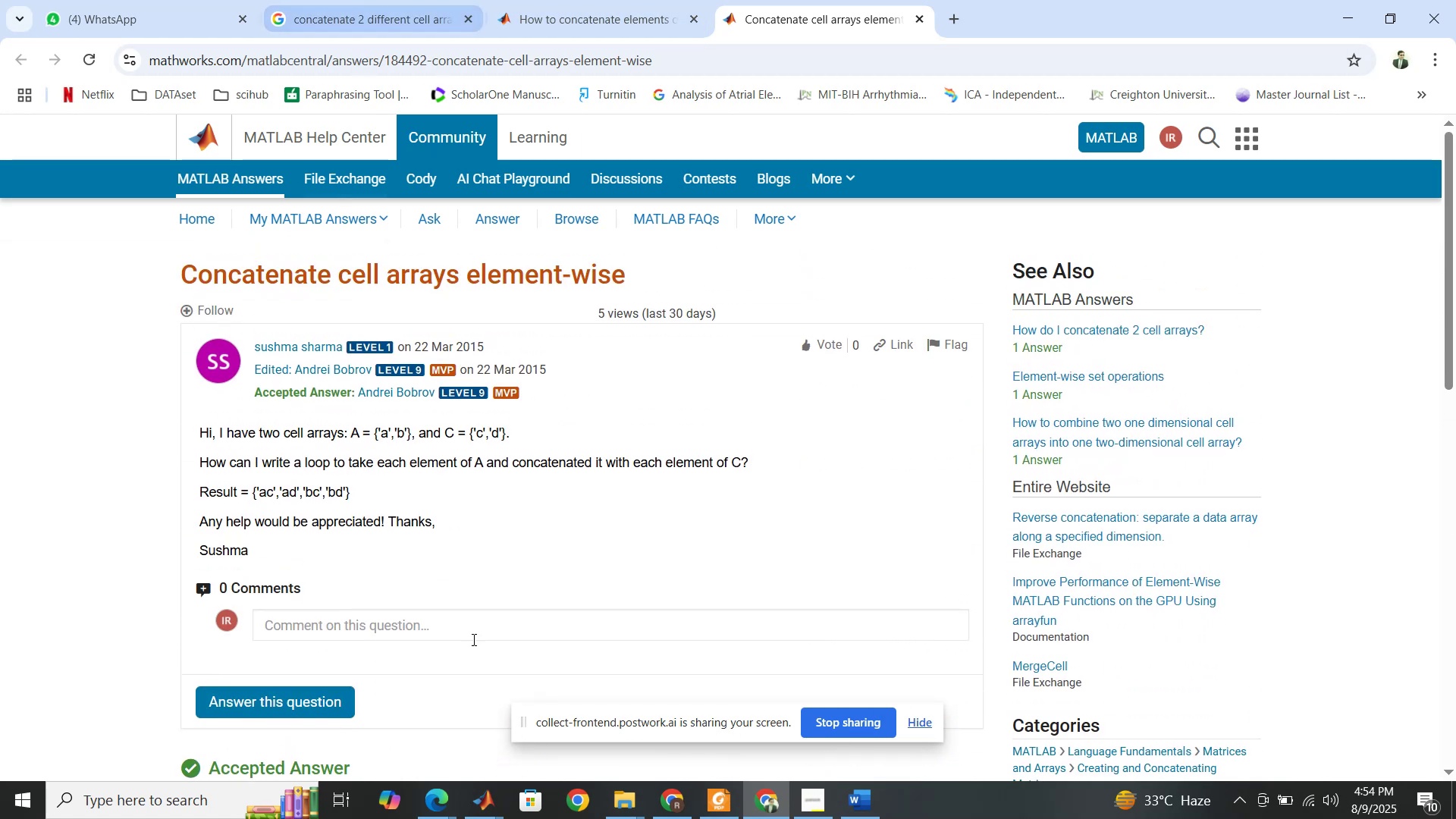 
left_click([488, 802])
 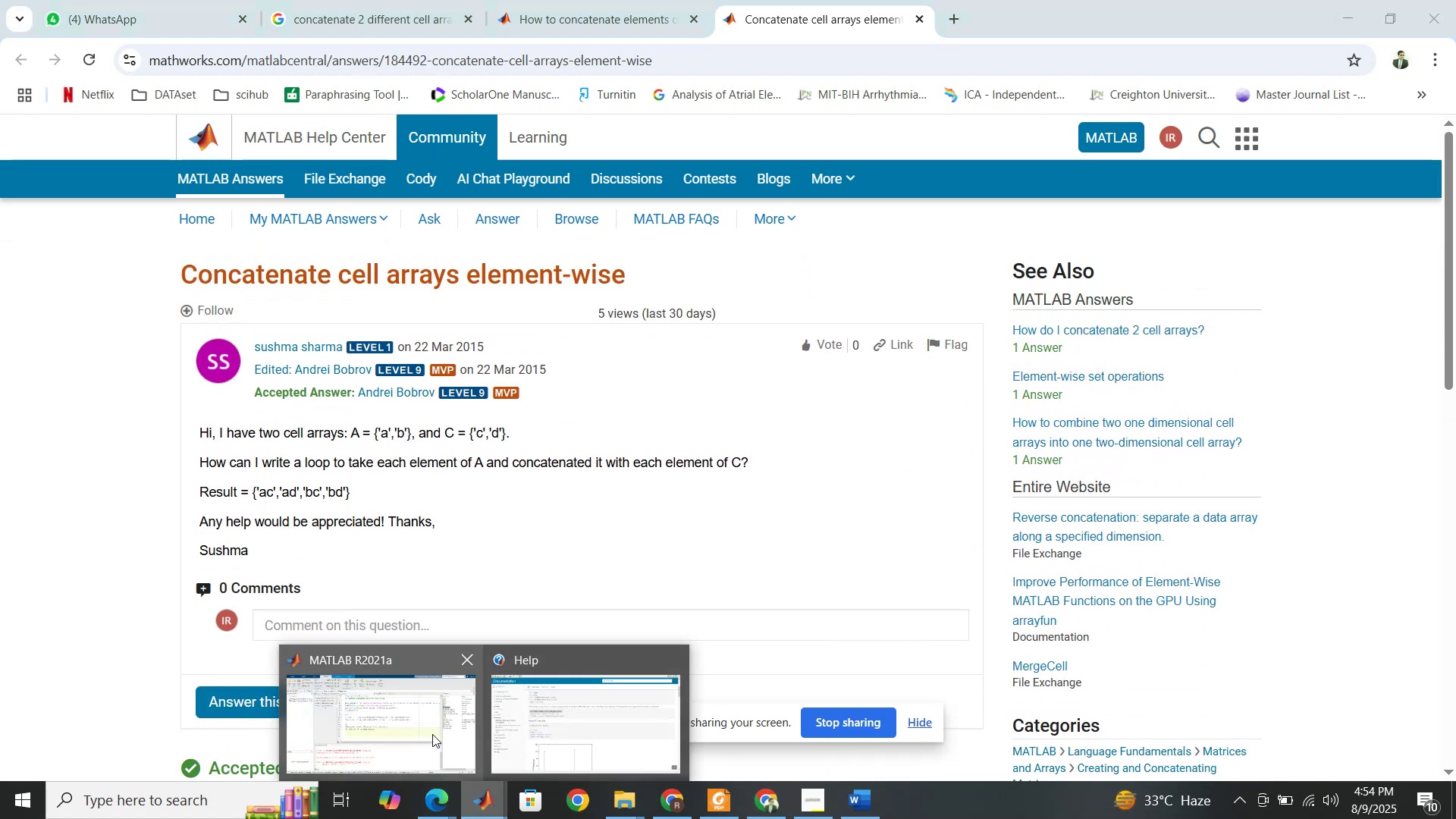 
left_click([431, 734])
 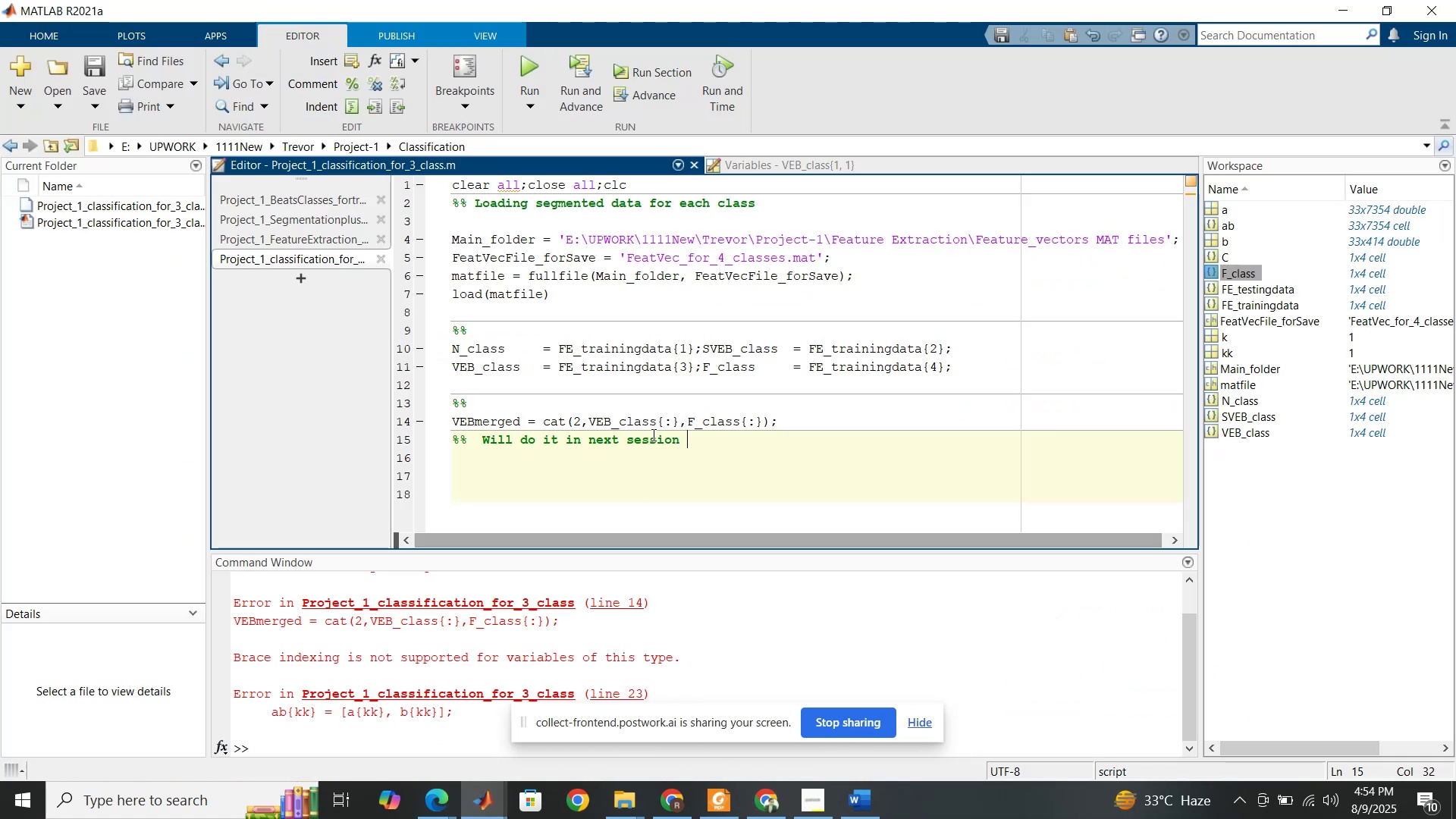 
left_click([639, 419])
 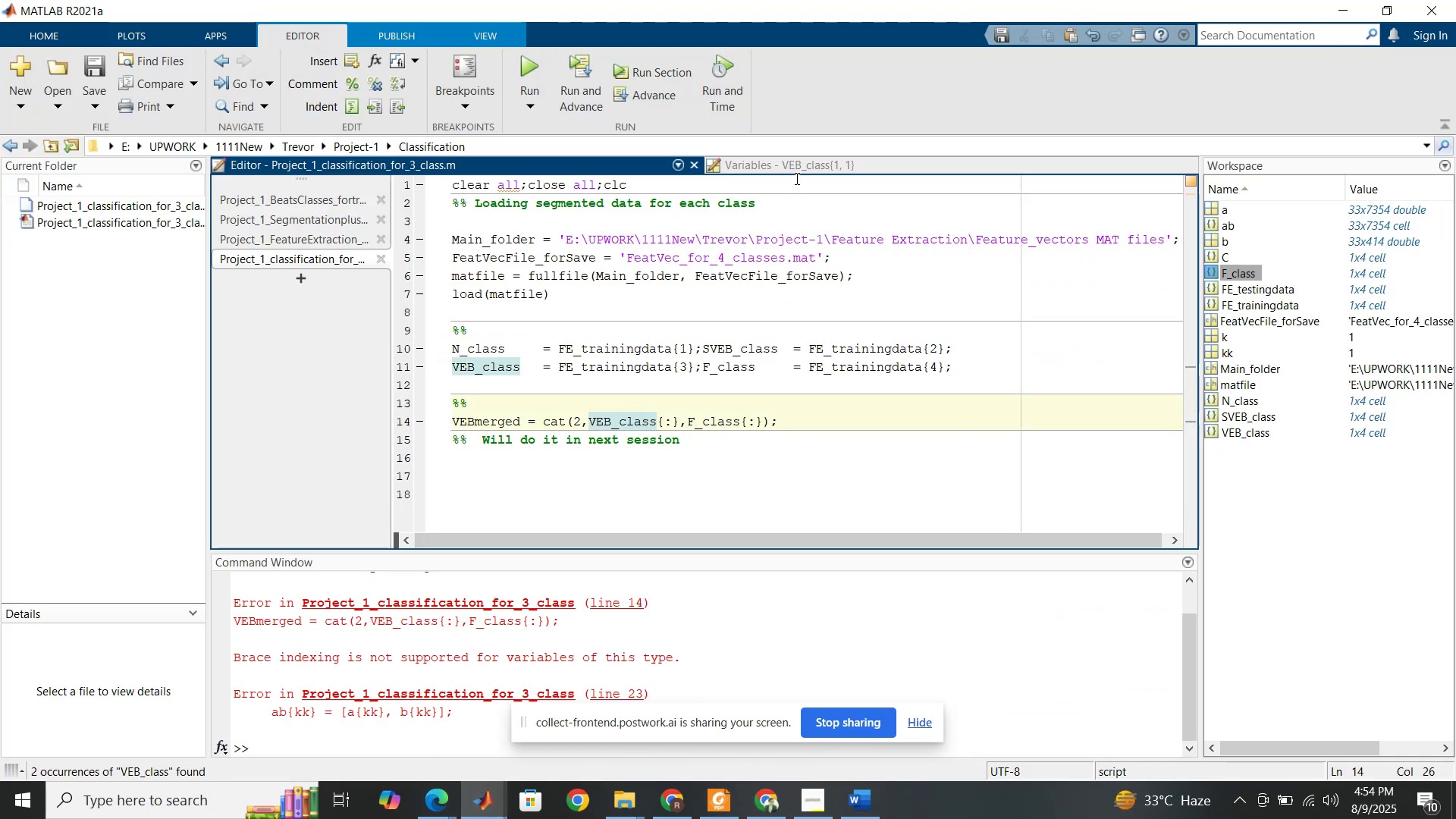 
left_click([797, 169])
 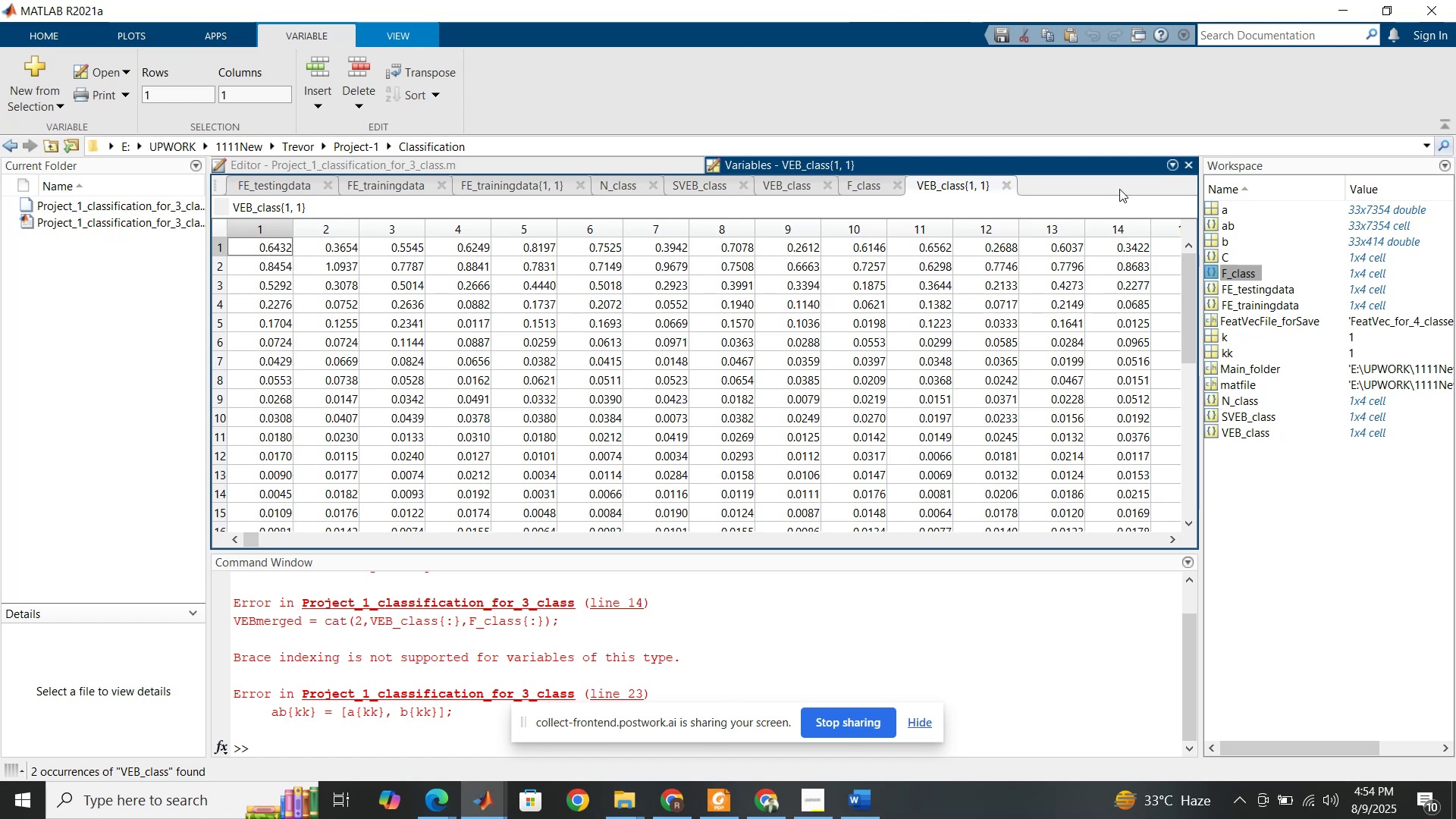 
left_click([1190, 165])
 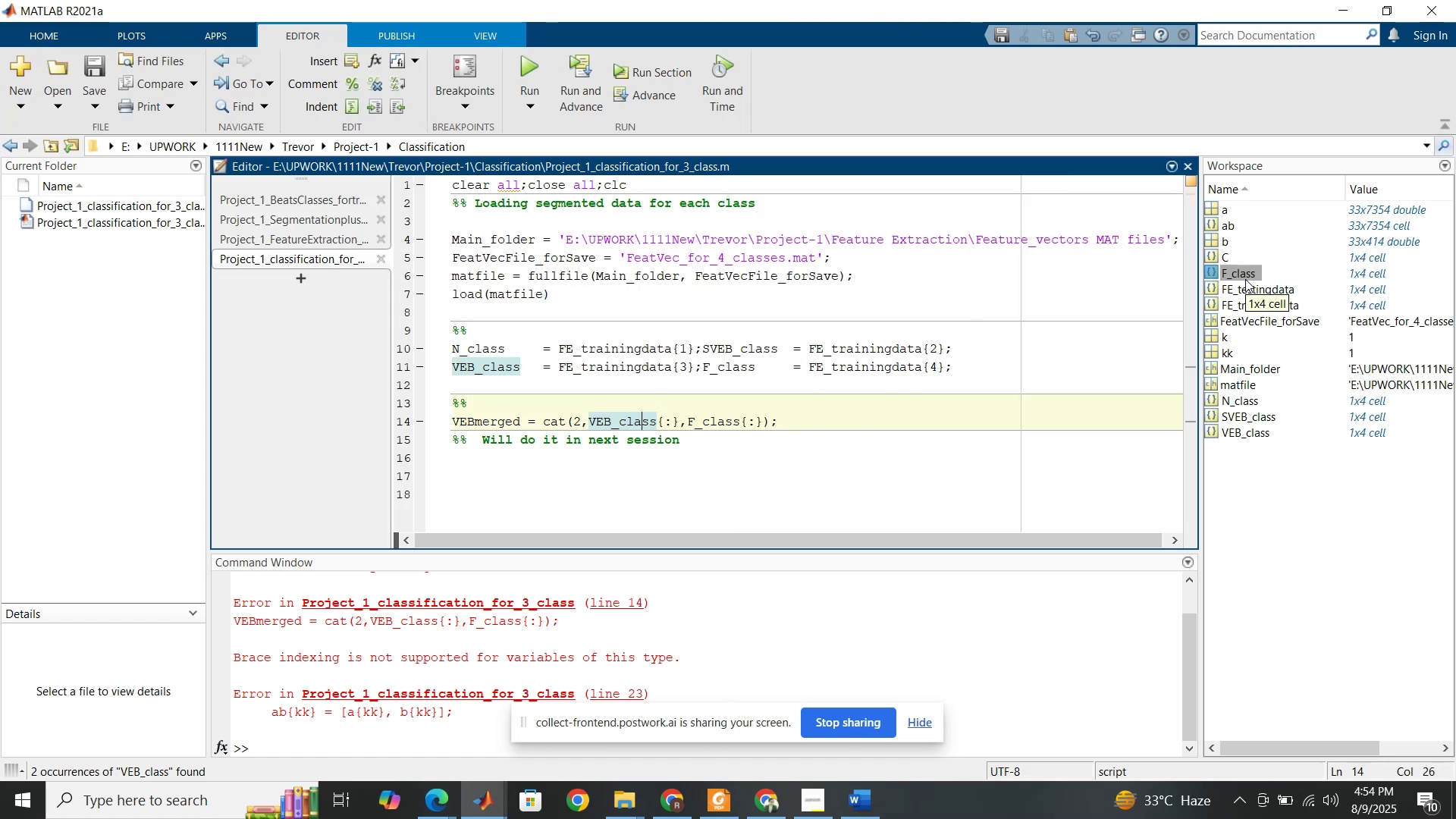 
wait(9.69)
 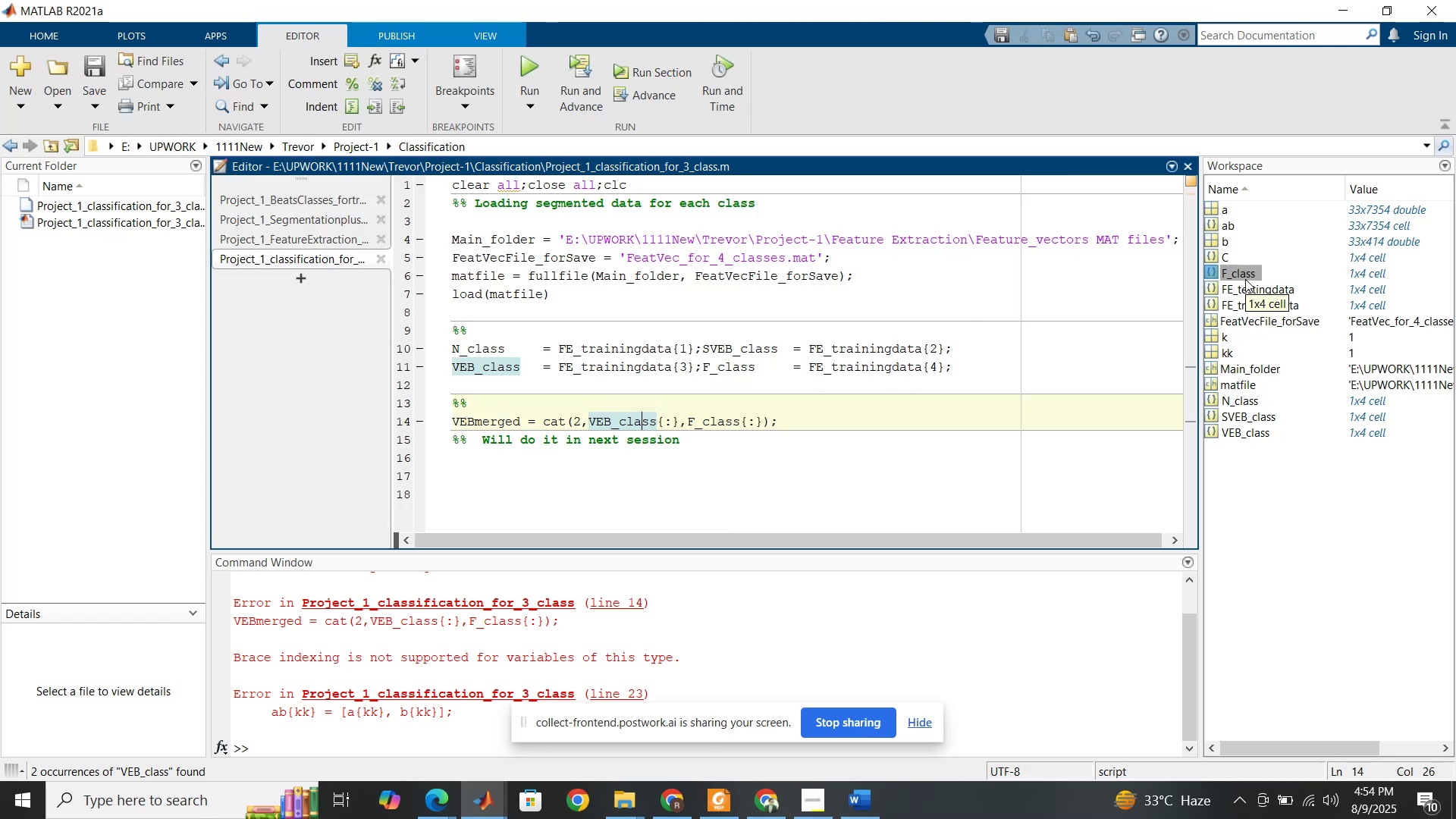 
left_click([893, 417])
 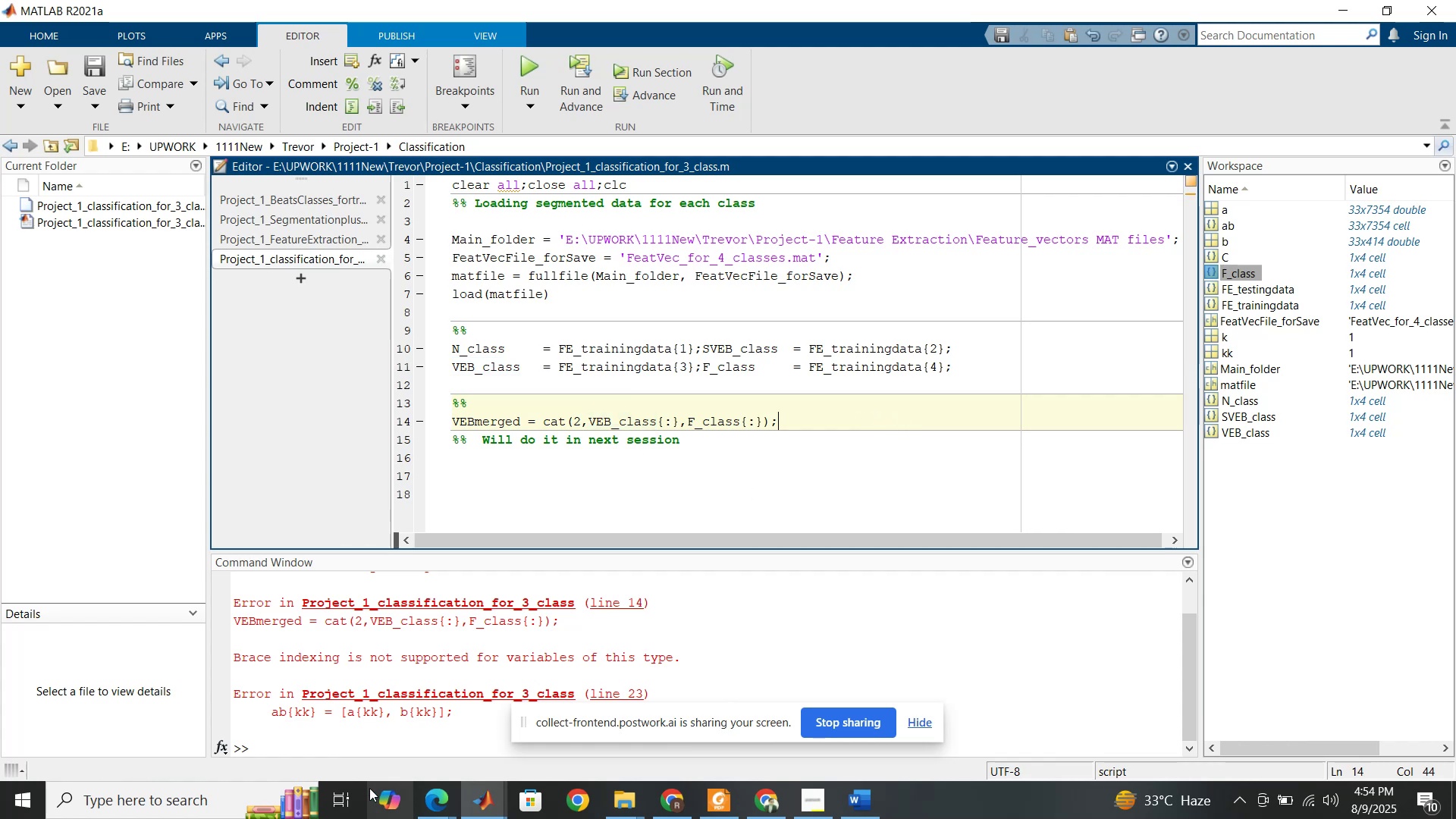 
left_click([348, 739])
 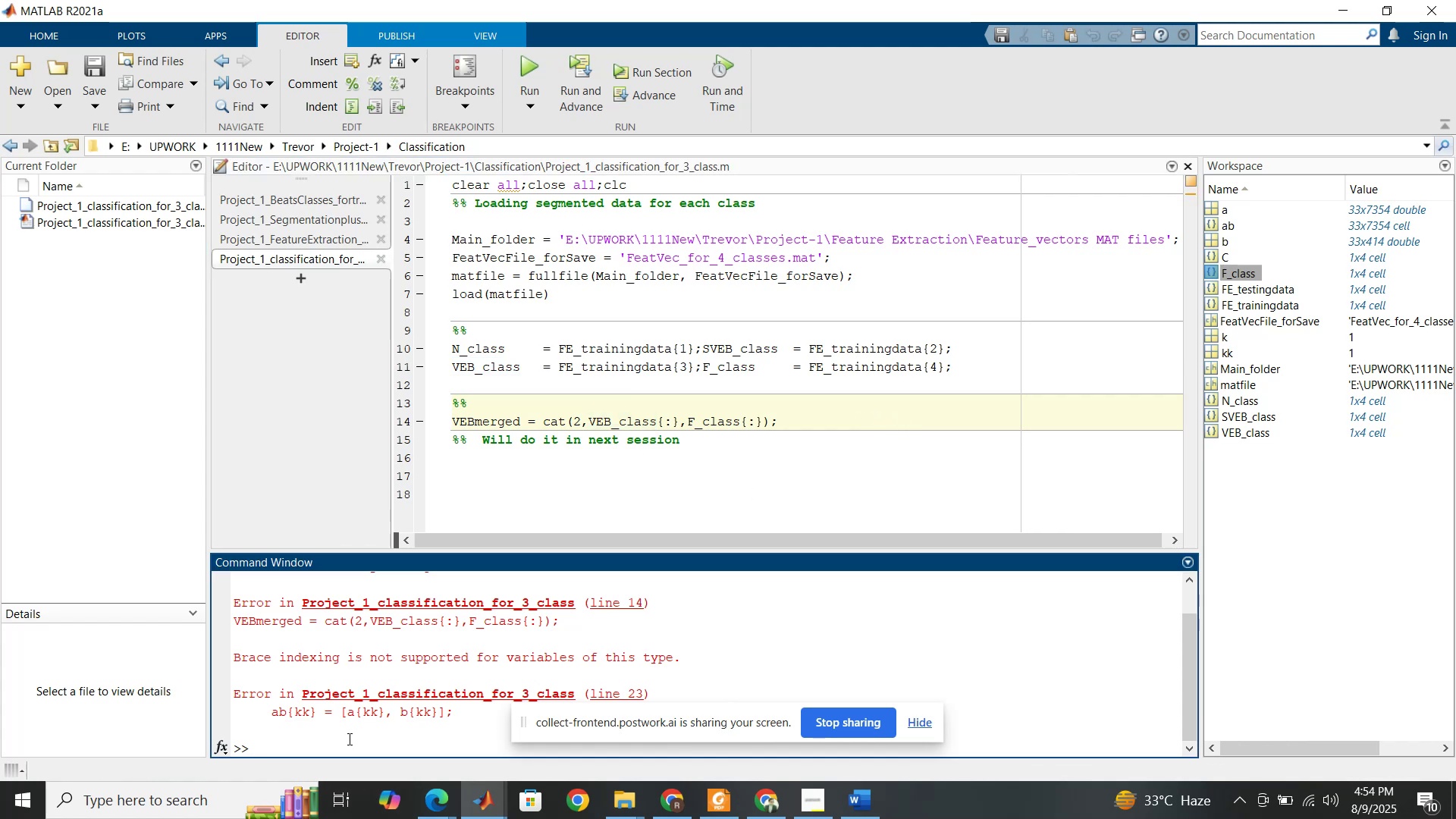 
type(clc)
 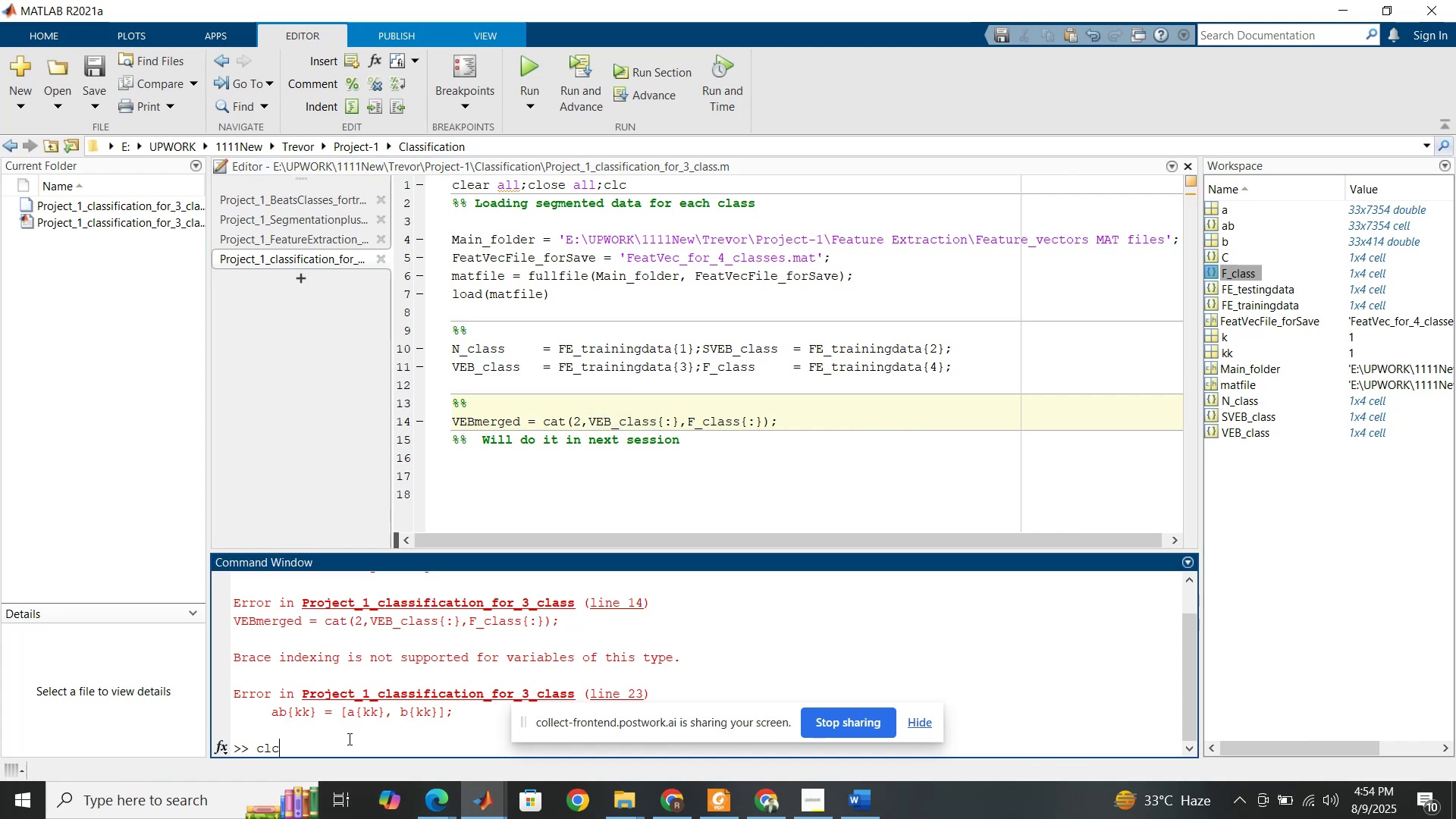 
key(Enter)
 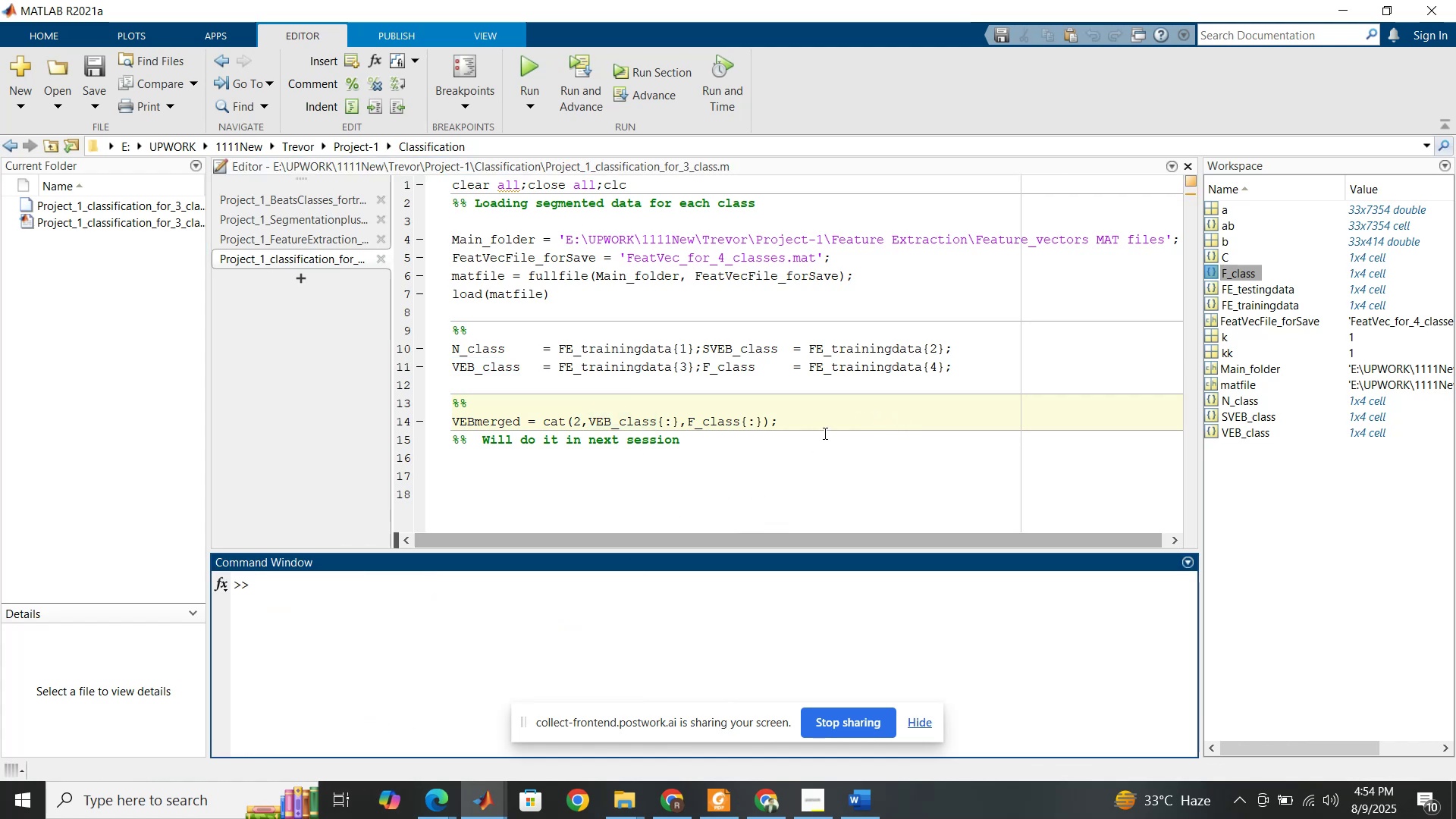 
left_click([830, 407])
 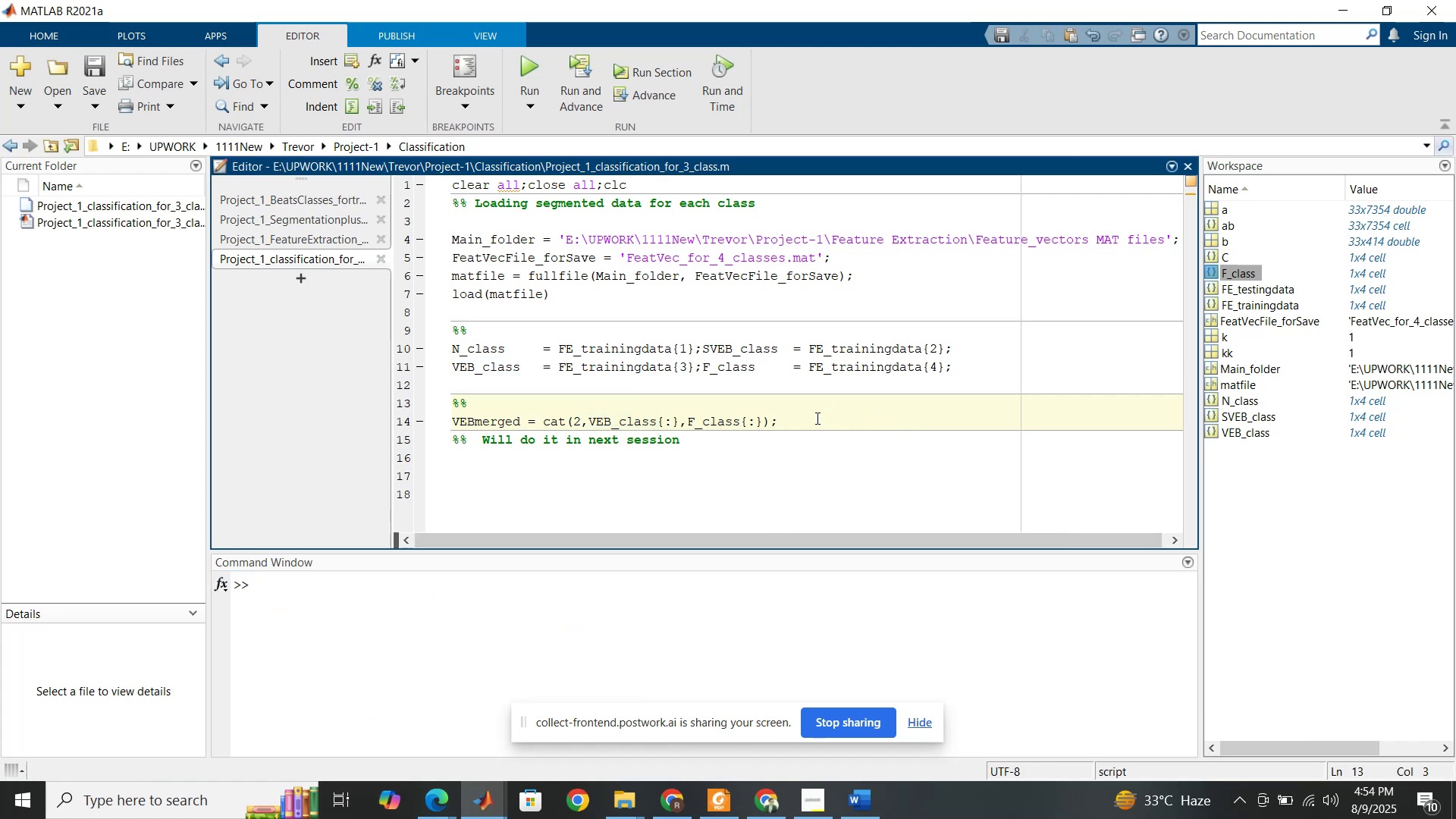 
left_click([816, 418])
 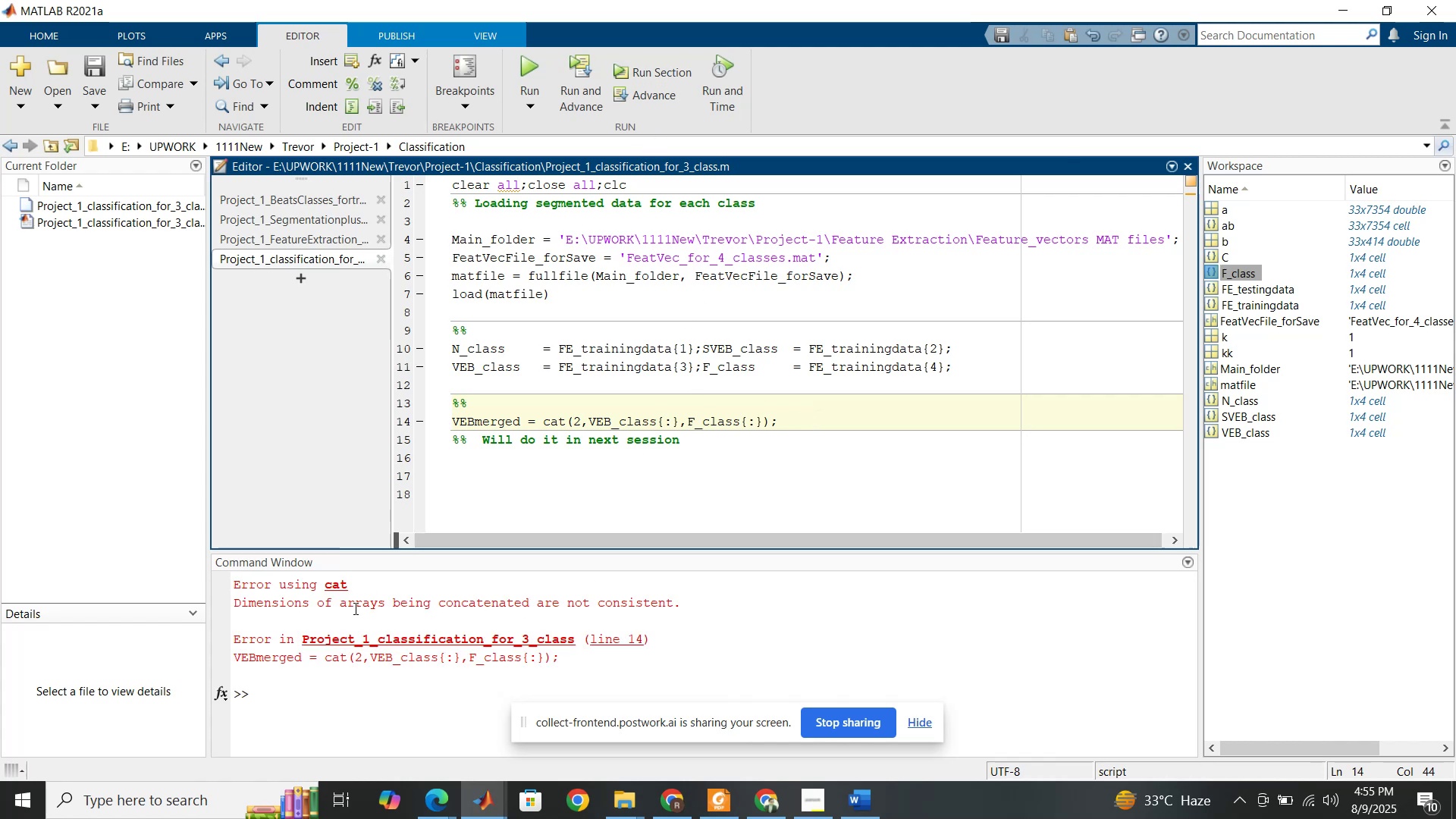 
wait(10.12)
 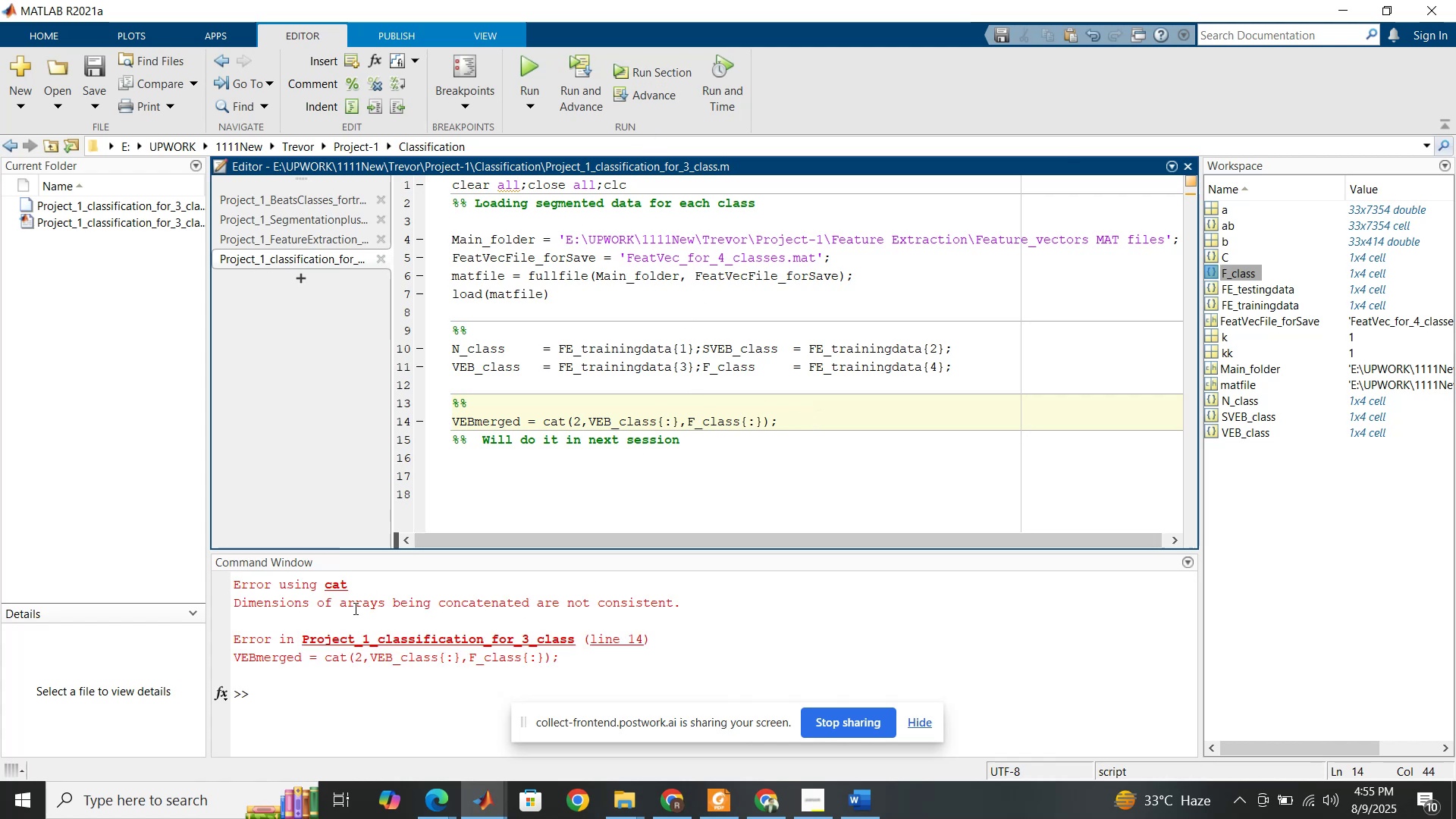 
left_click_drag(start_coordinate=[237, 592], to_coordinate=[690, 605])
 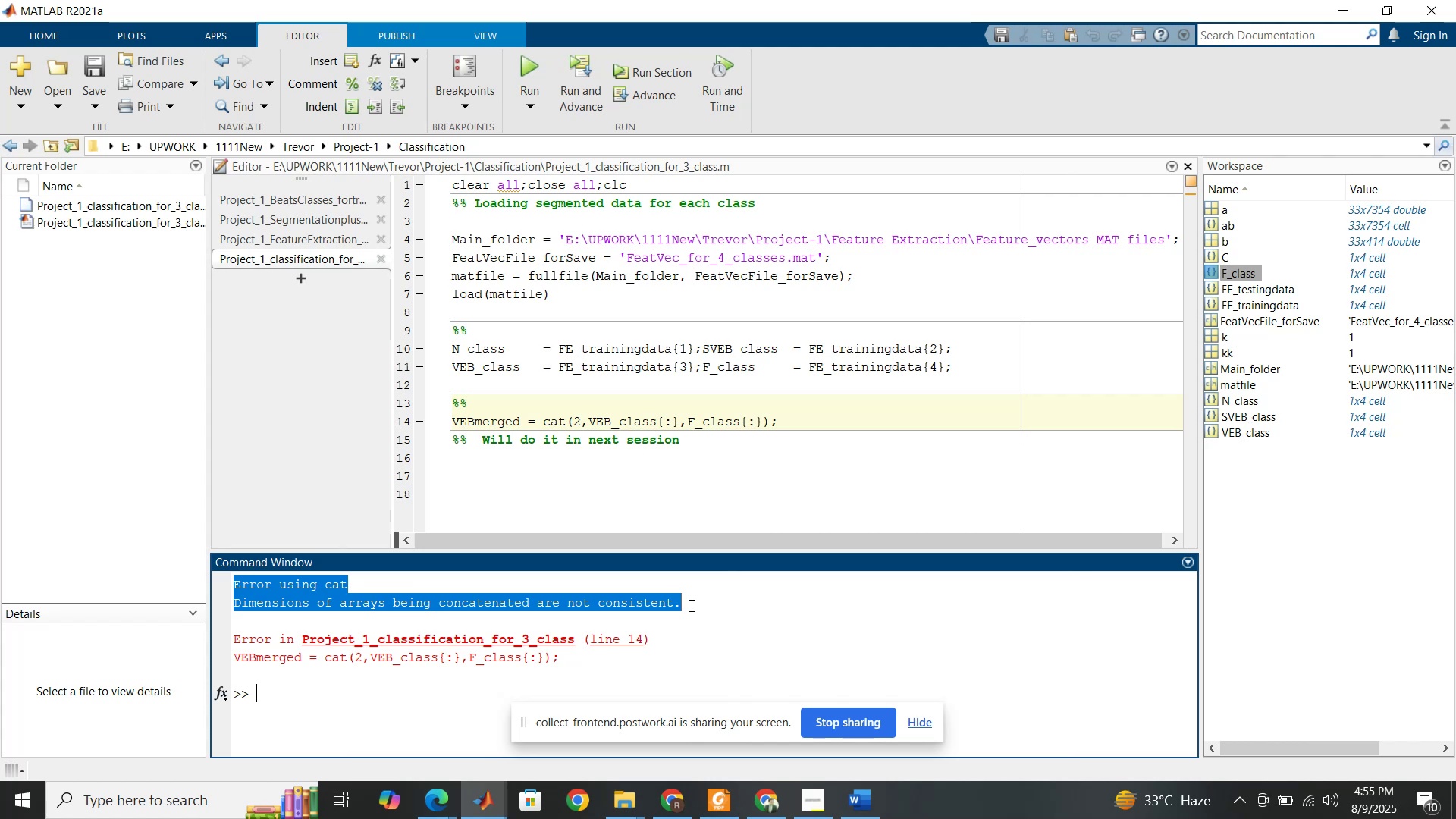 
key(Control+C)
 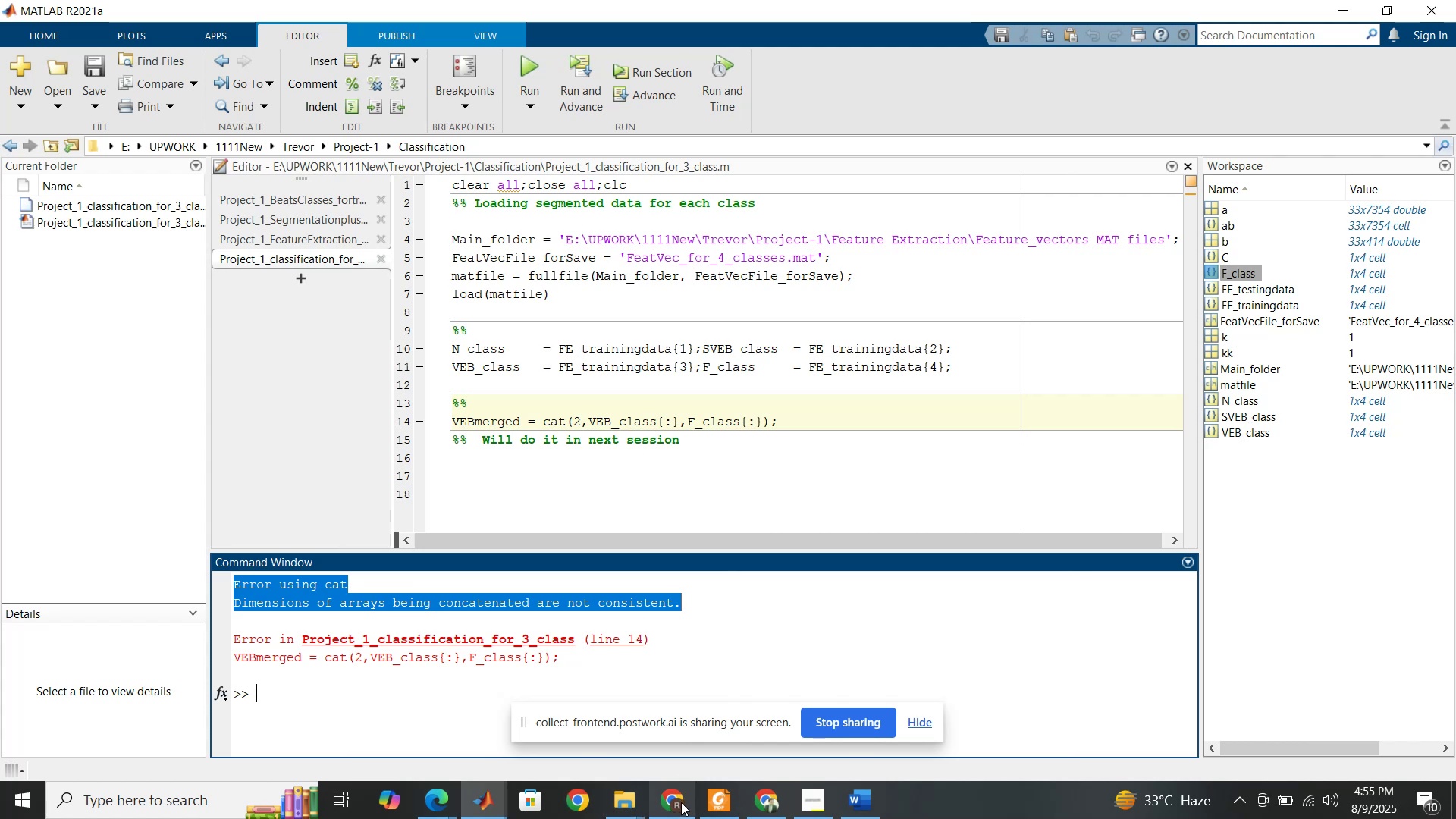 
left_click([763, 801])
 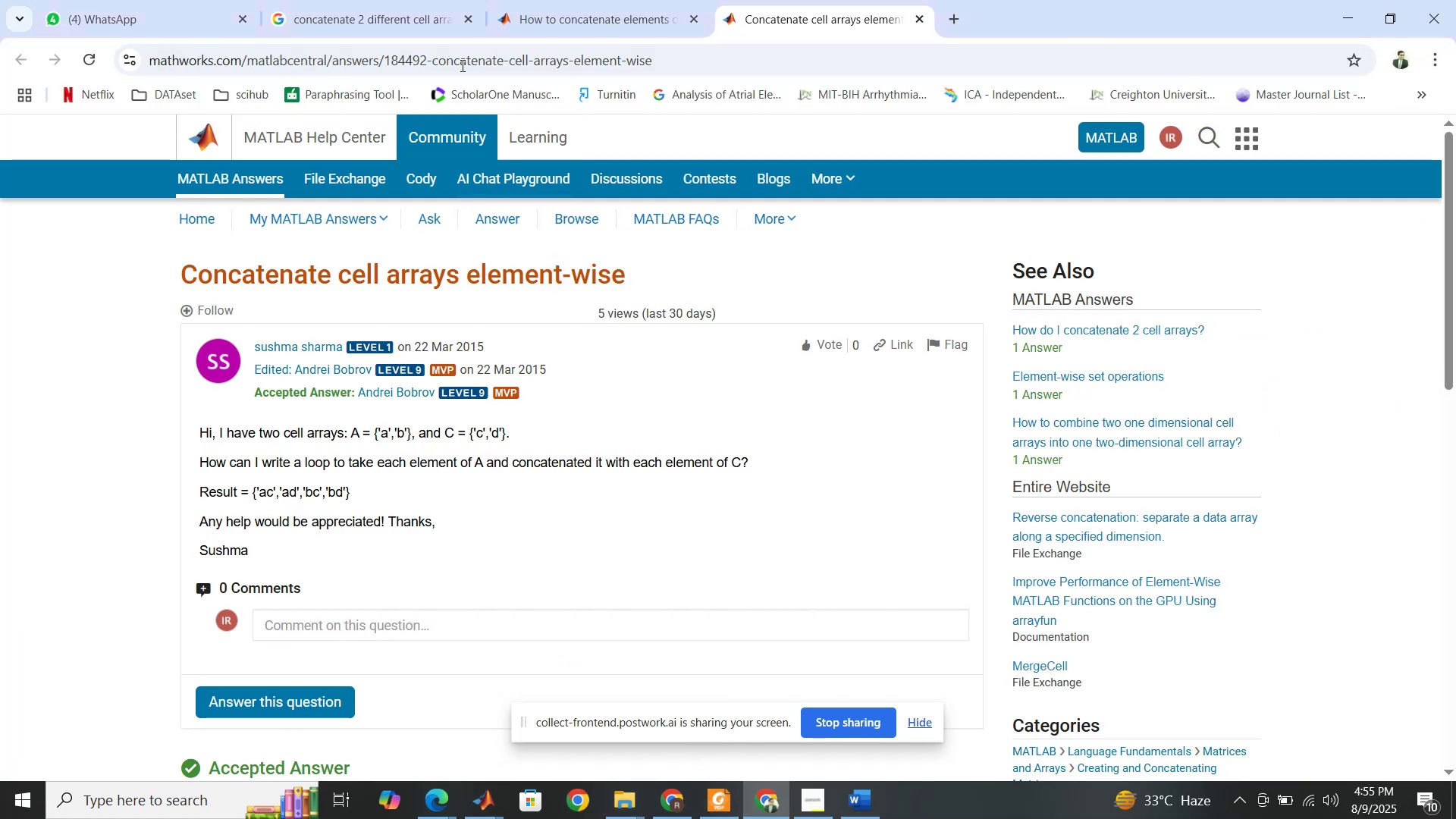 
left_click([413, 20])
 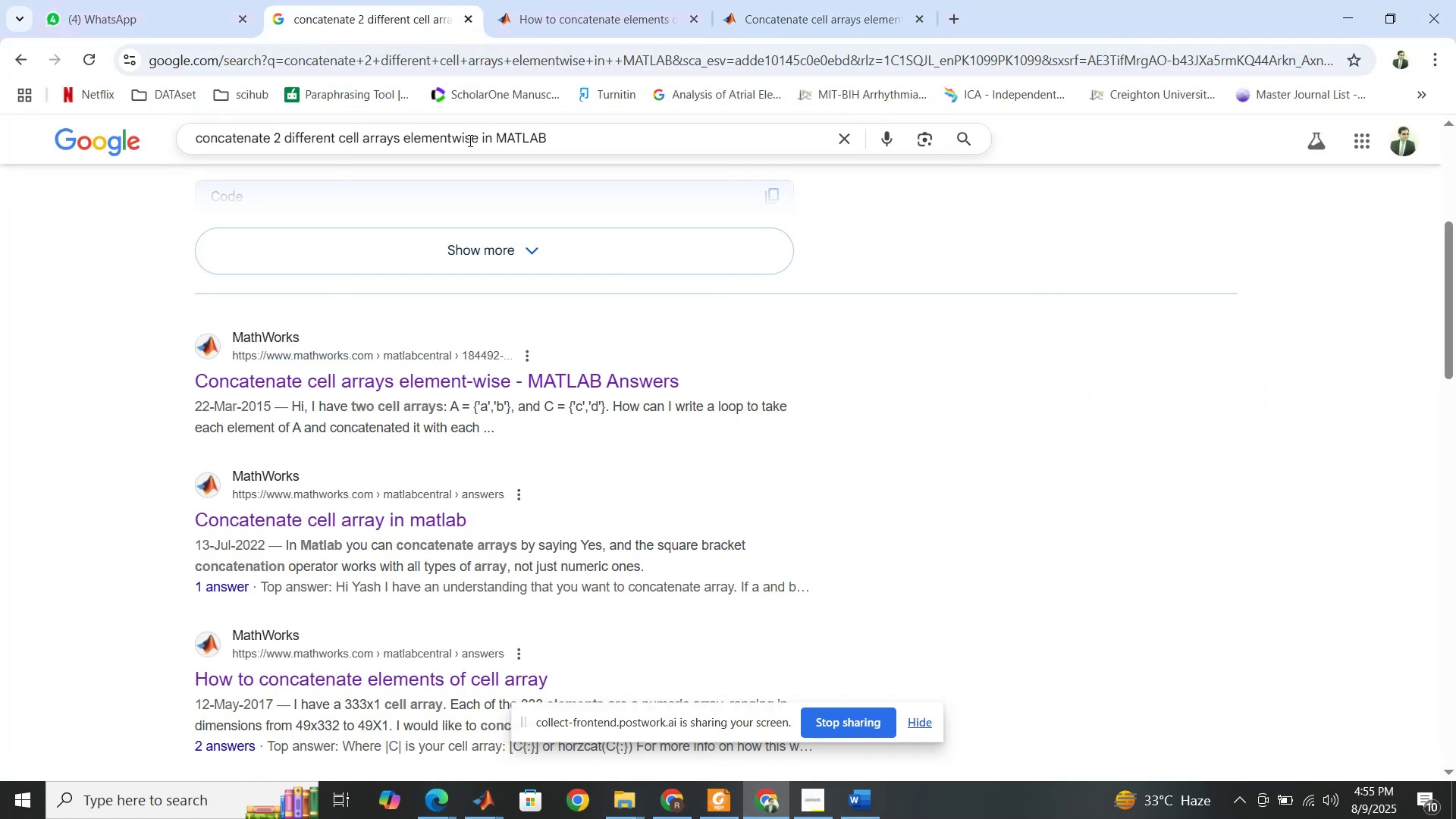 
double_click([460, 140])
 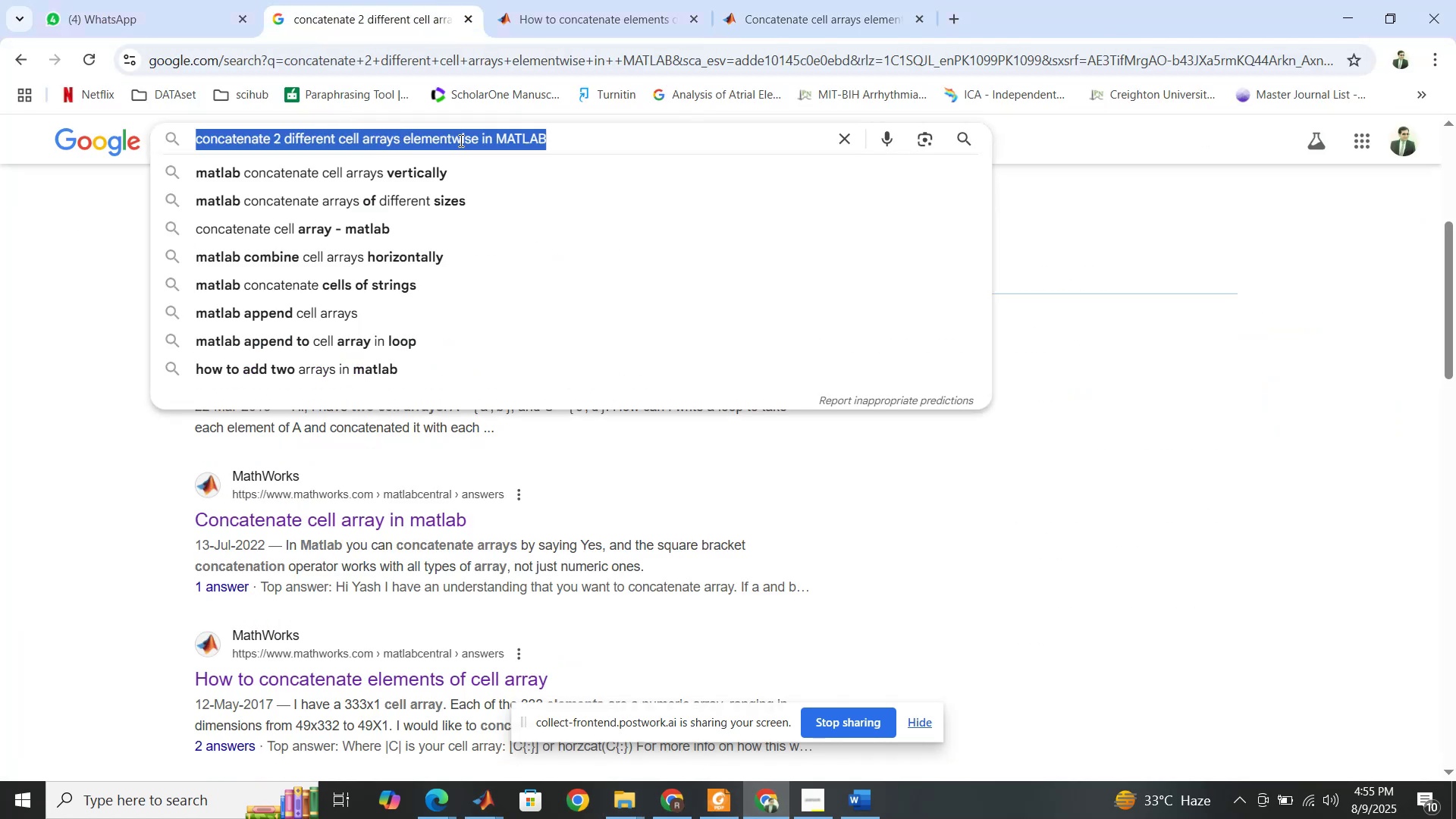 
triple_click([460, 140])
 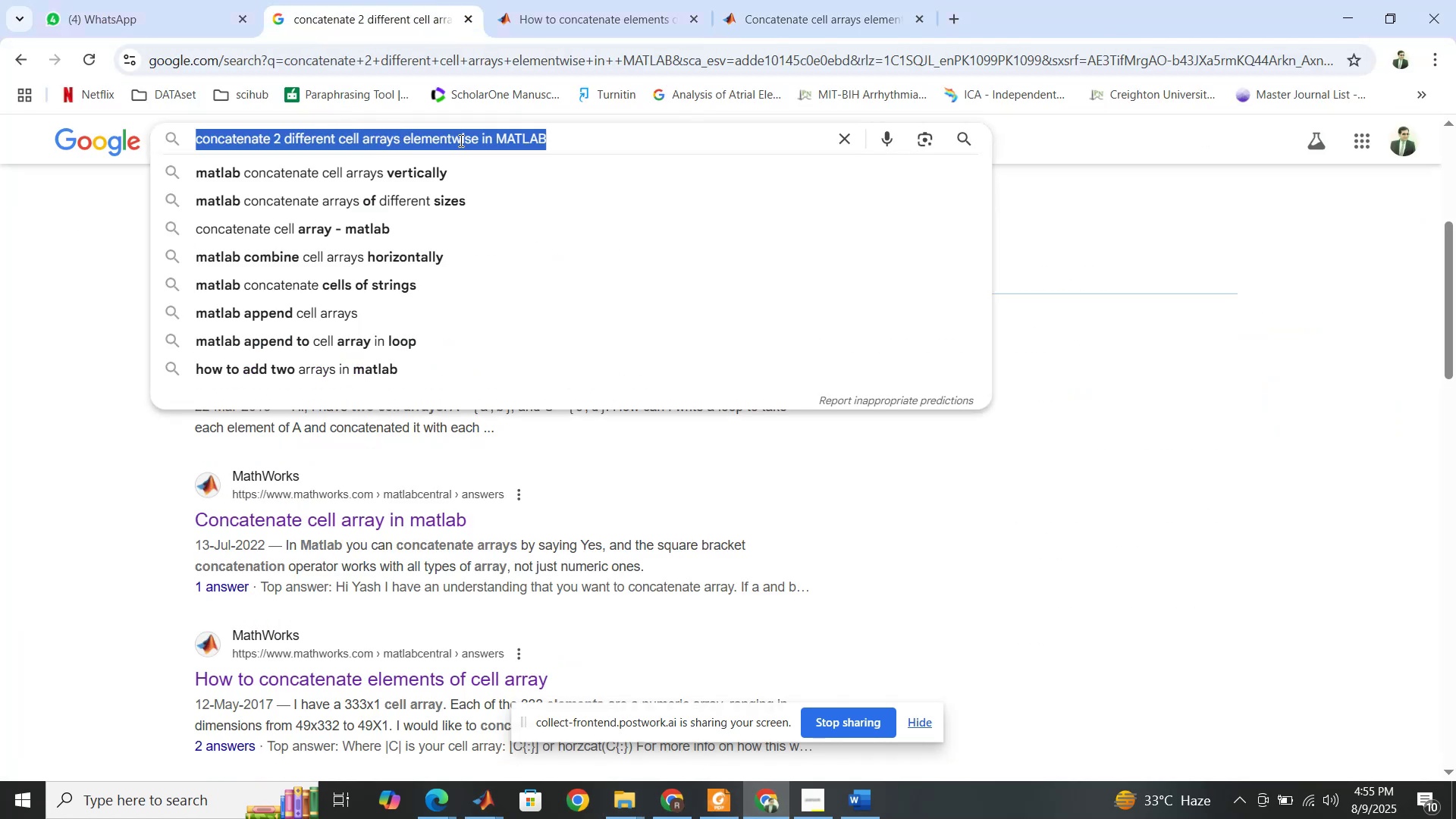 
key(Control+V)
 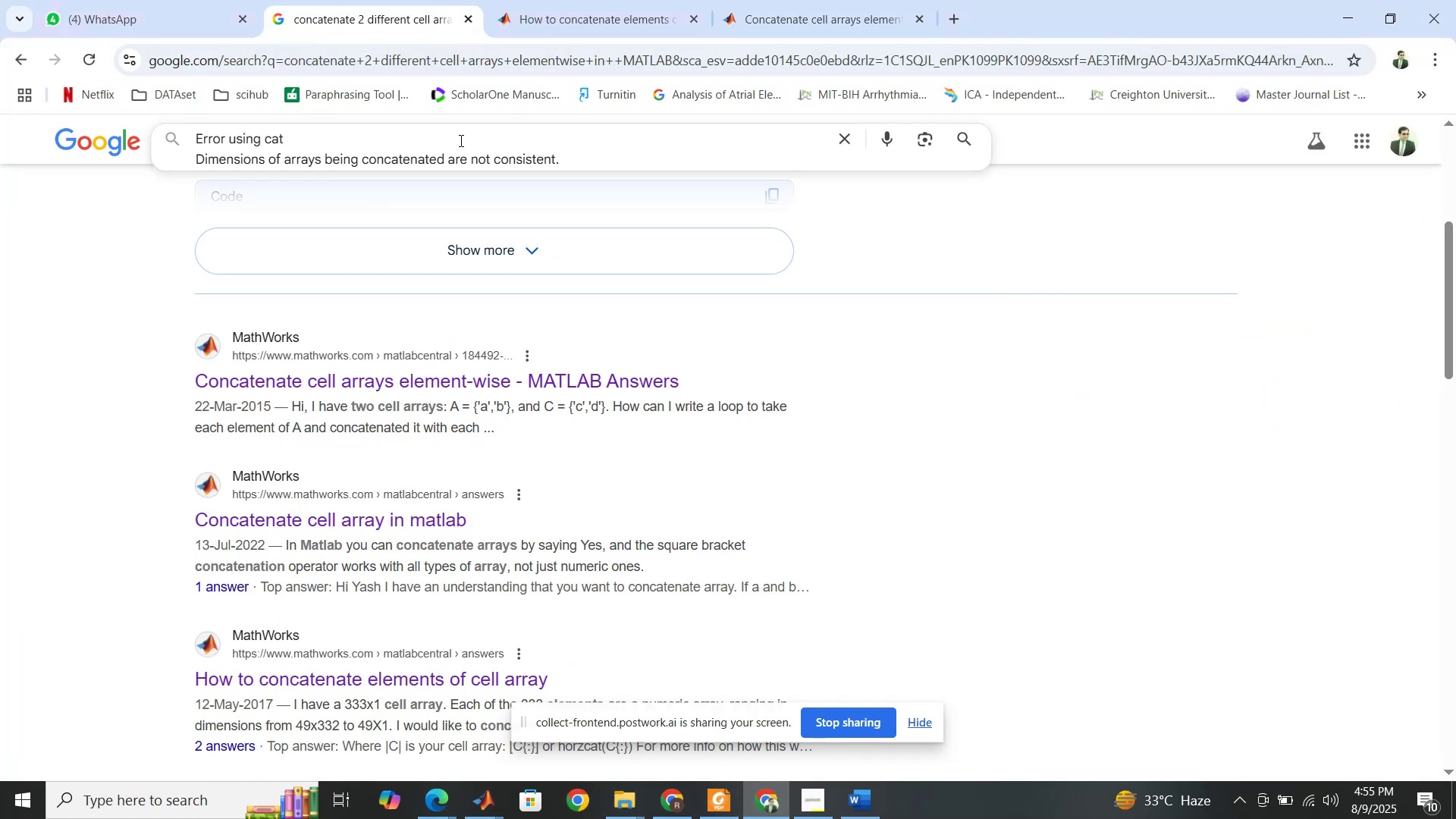 
type(  cell array)
 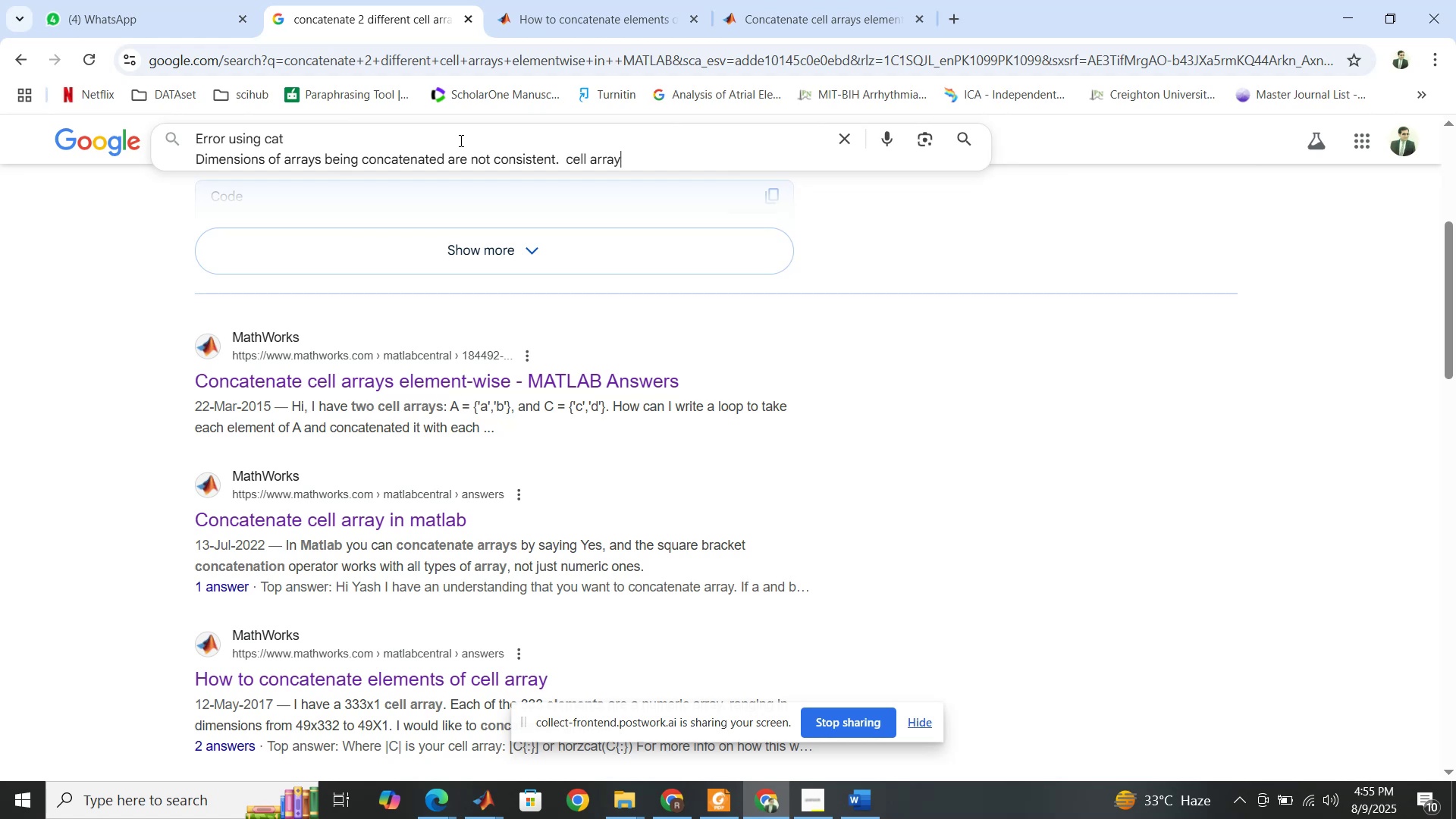 
key(Enter)
 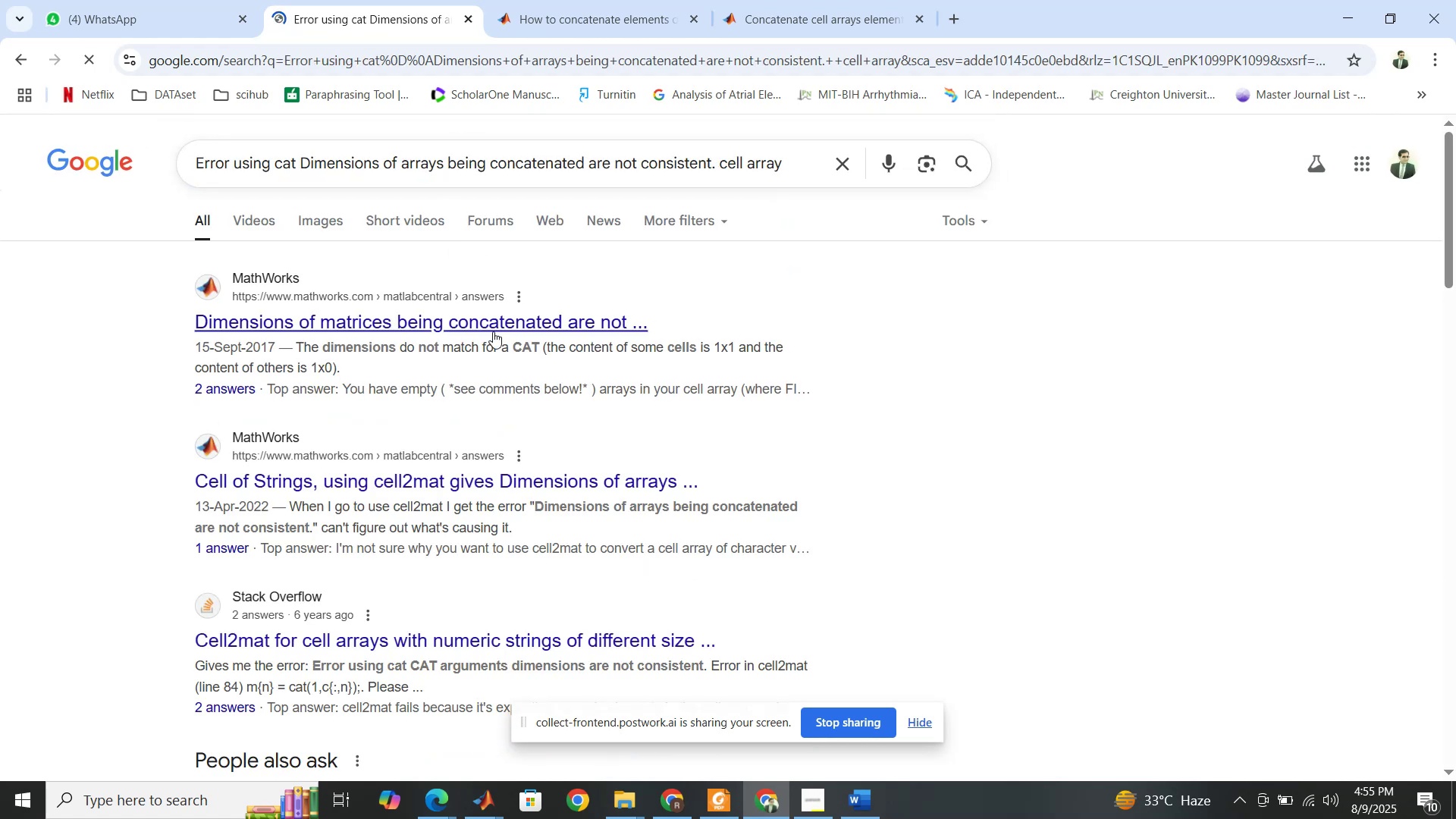 
right_click([503, 322])
 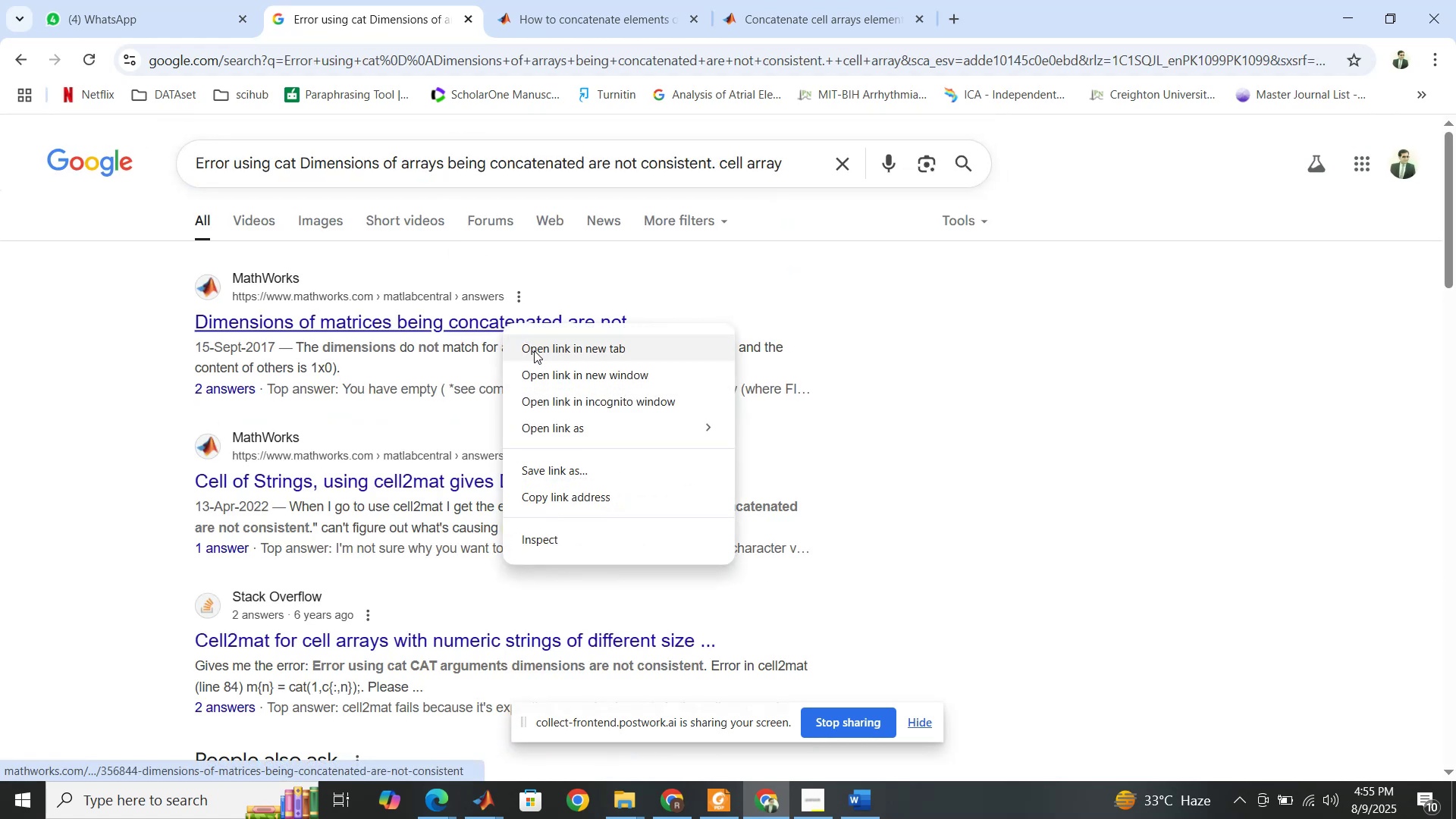 
left_click([534, 350])
 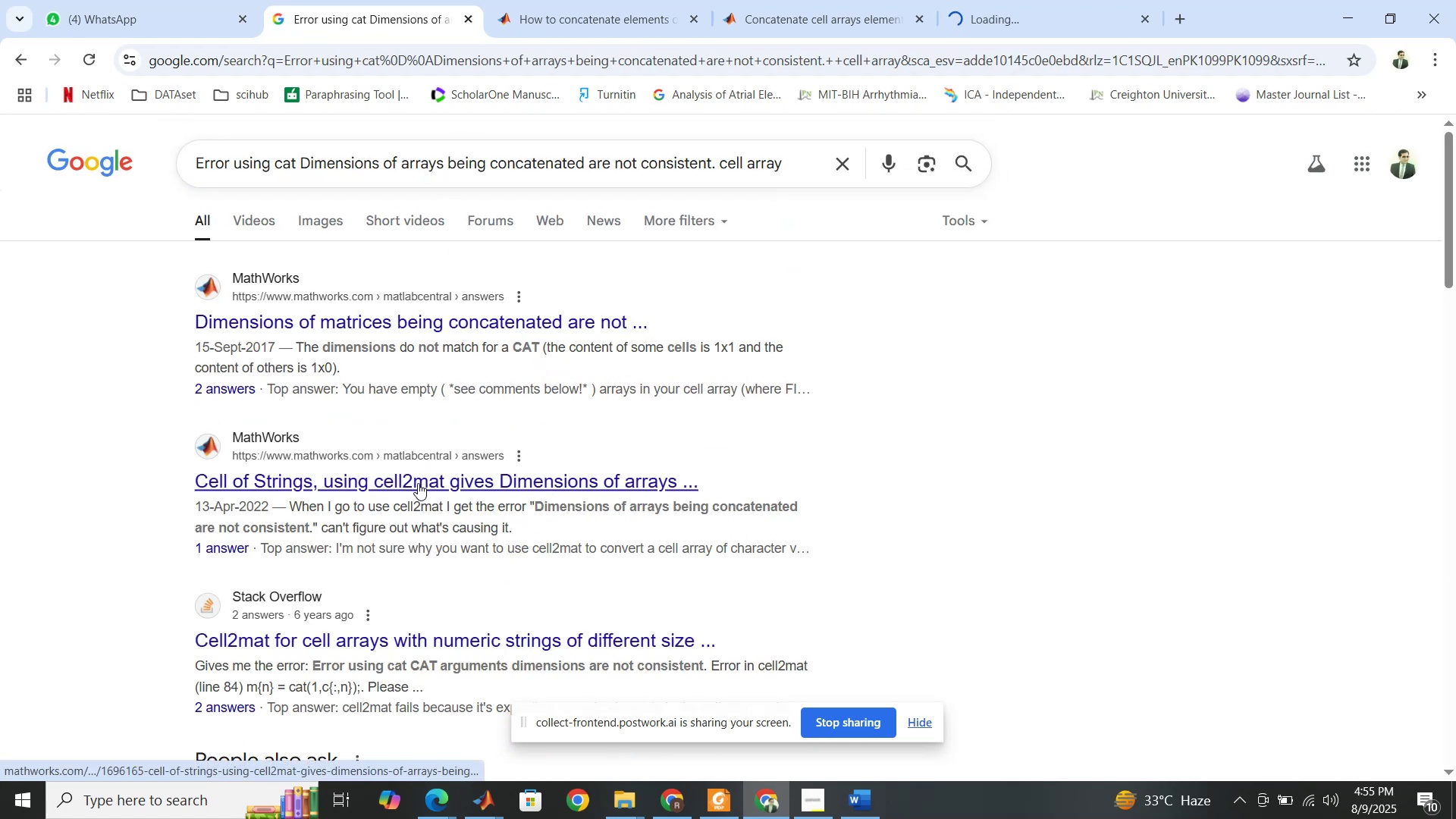 
right_click([418, 482])
 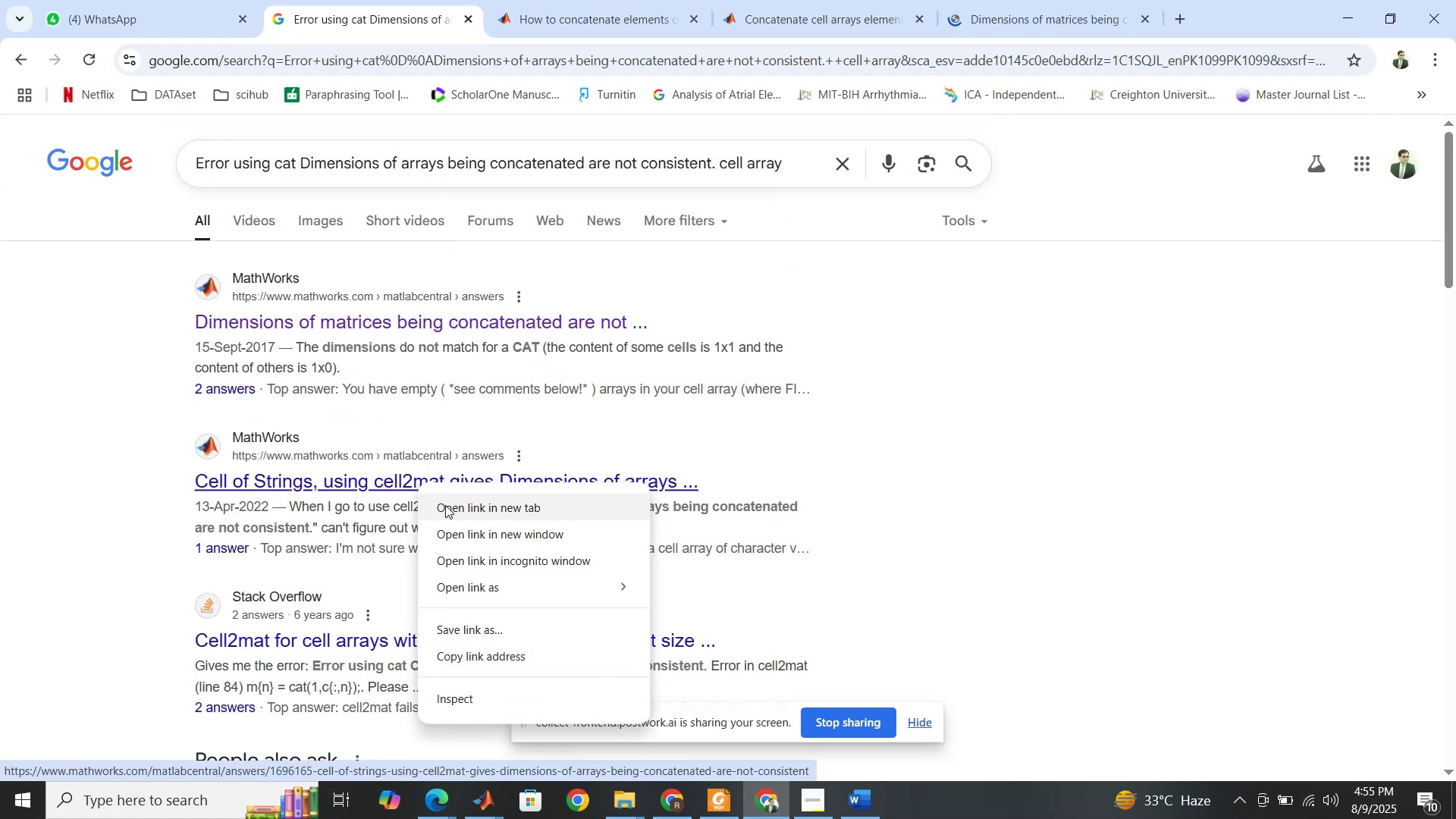 
left_click([445, 505])
 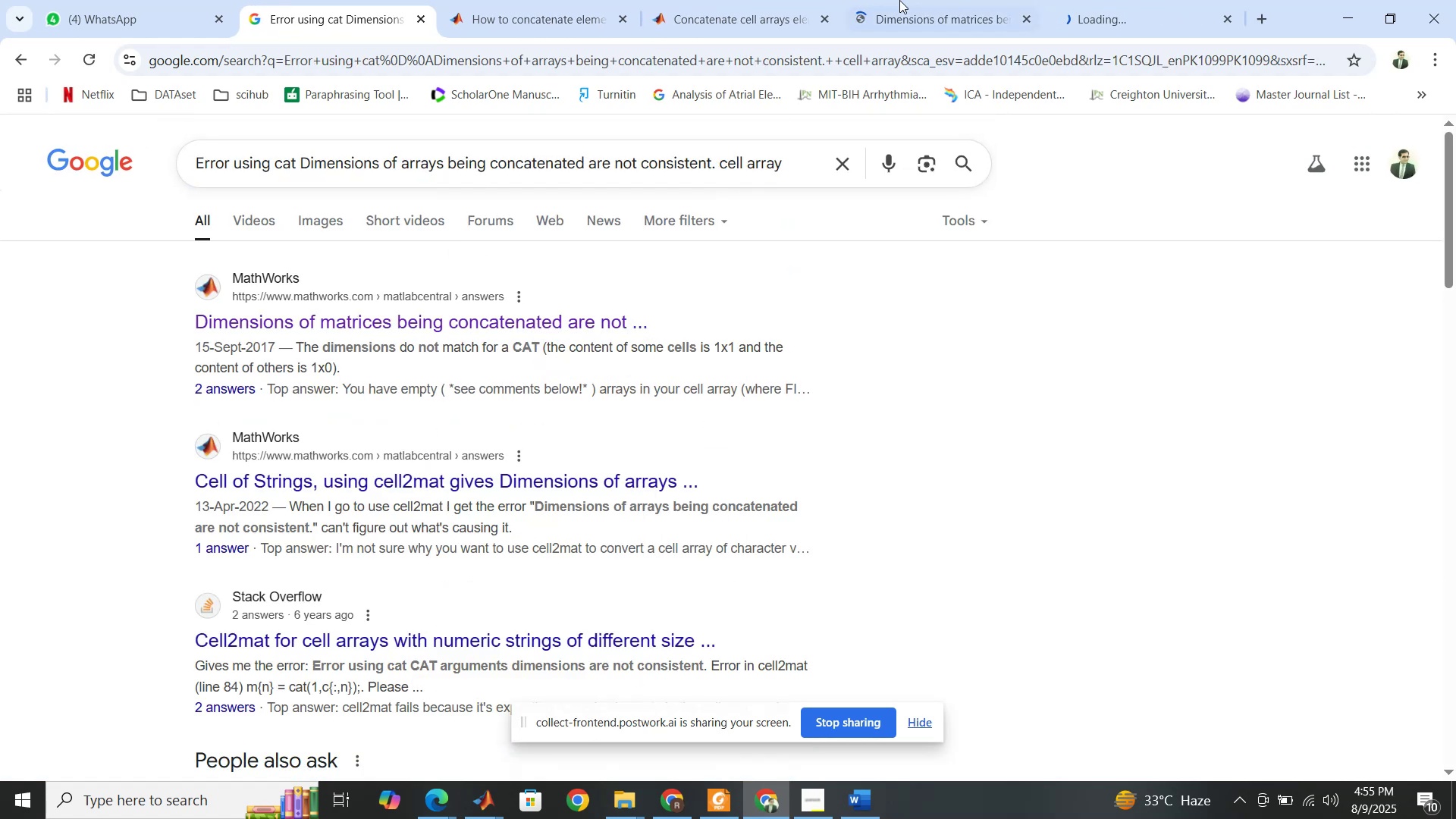 
left_click([912, 0])
 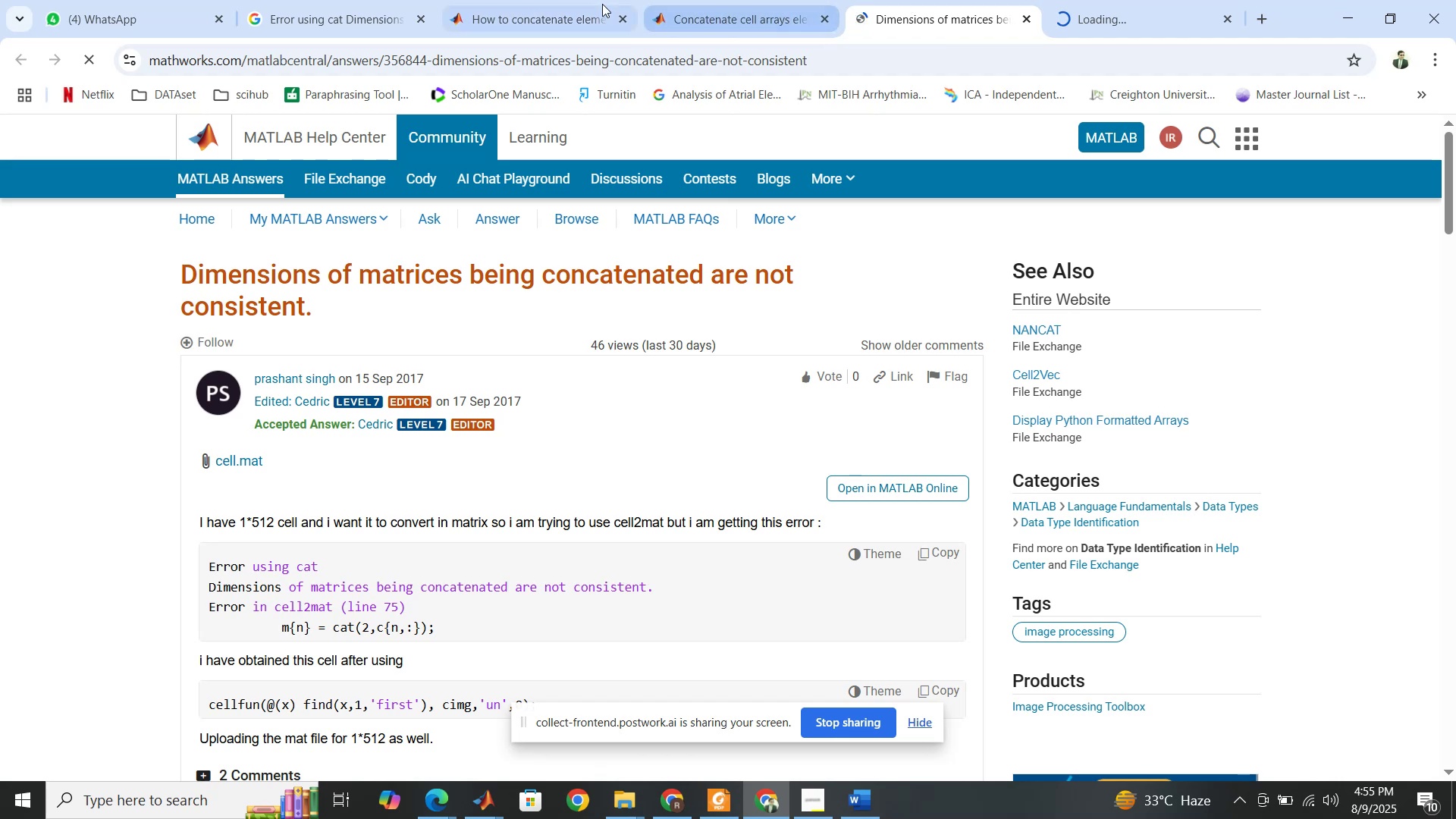 
left_click([602, 4])
 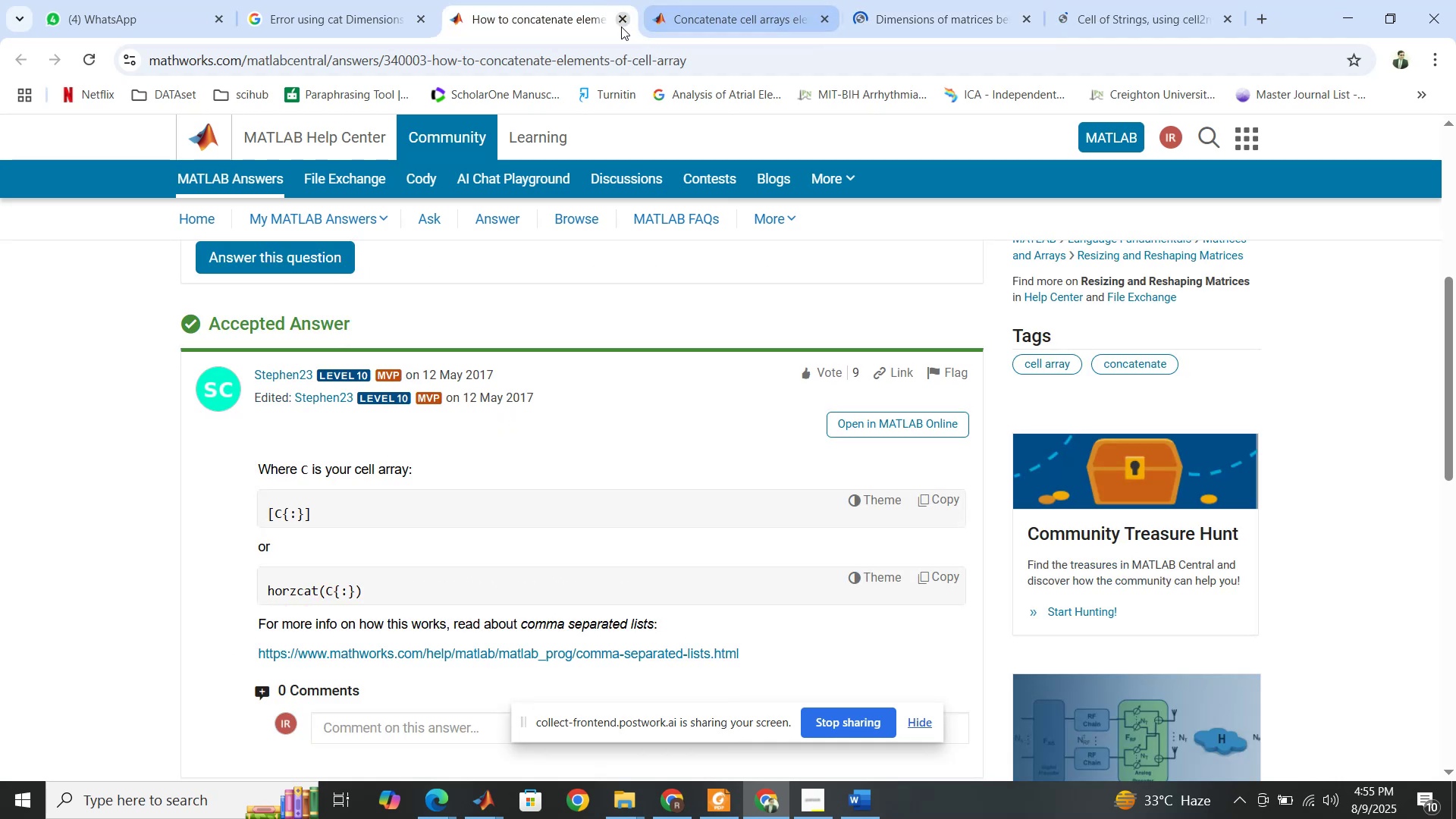 
left_click([621, 27])
 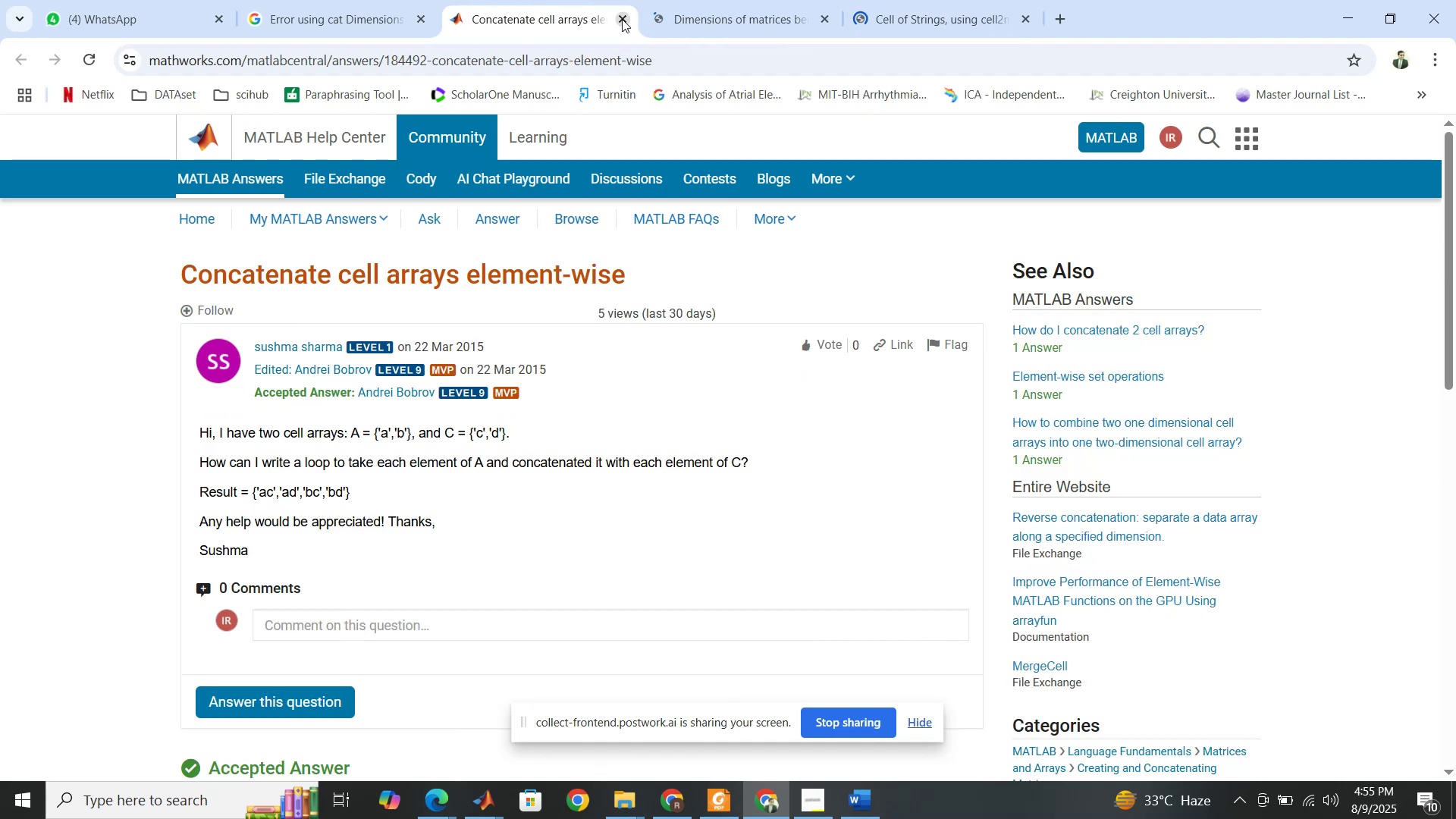 
left_click([622, 19])
 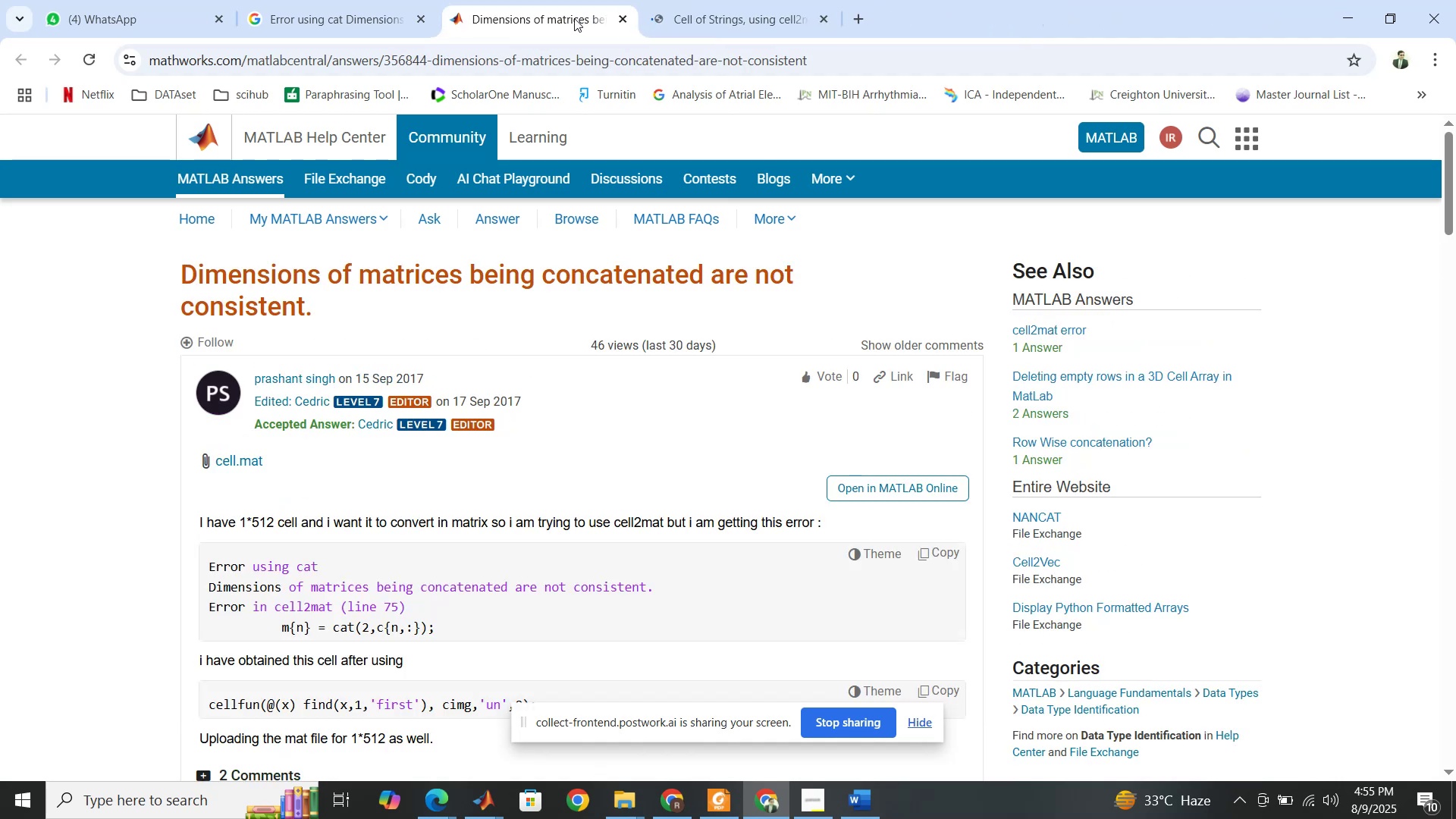 
left_click([574, 18])
 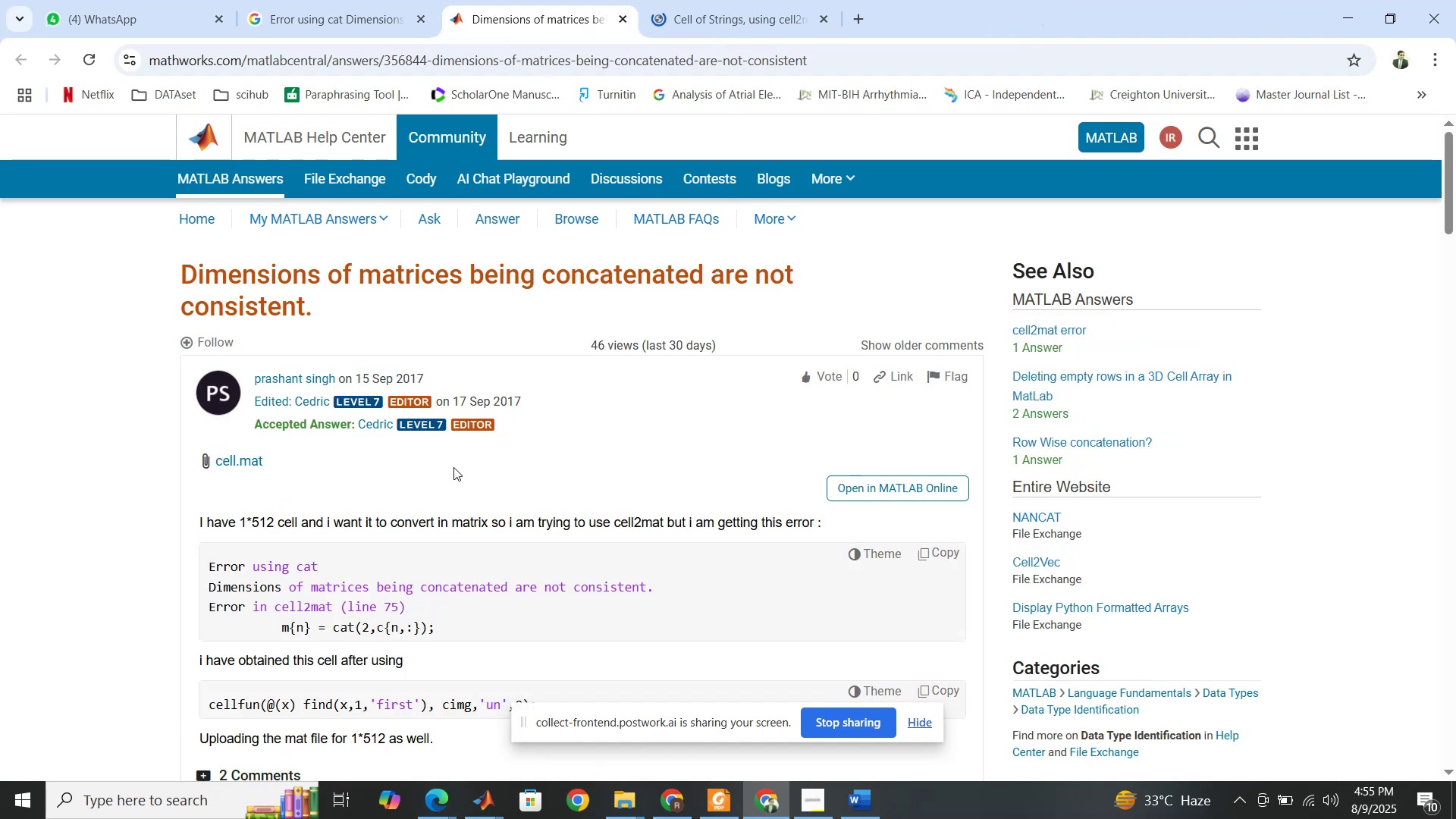 
scroll: coordinate [513, 461], scroll_direction: down, amount: 11.0
 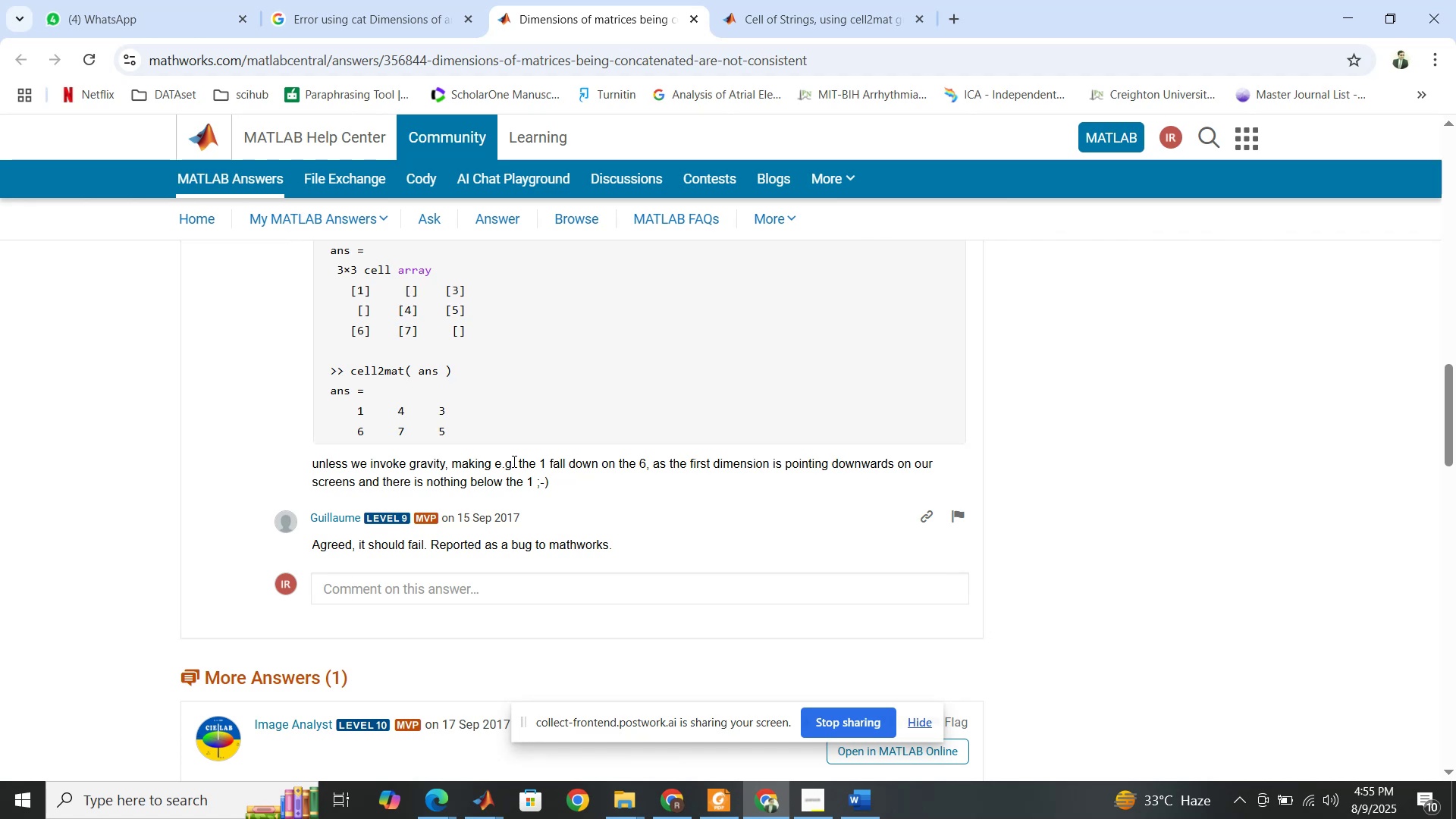 
scroll: coordinate [513, 461], scroll_direction: down, amount: 1.0
 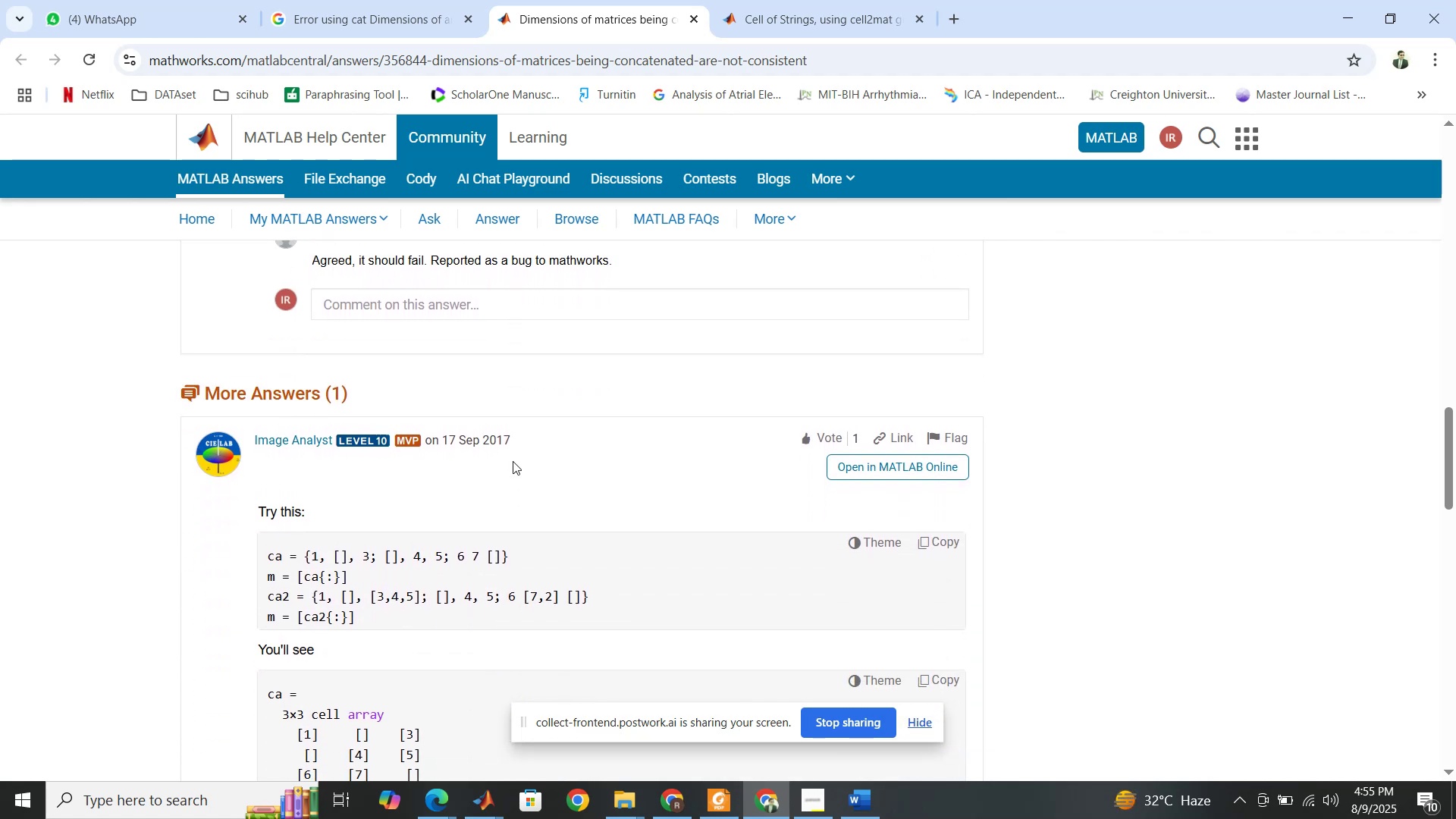 
wait(5.72)
 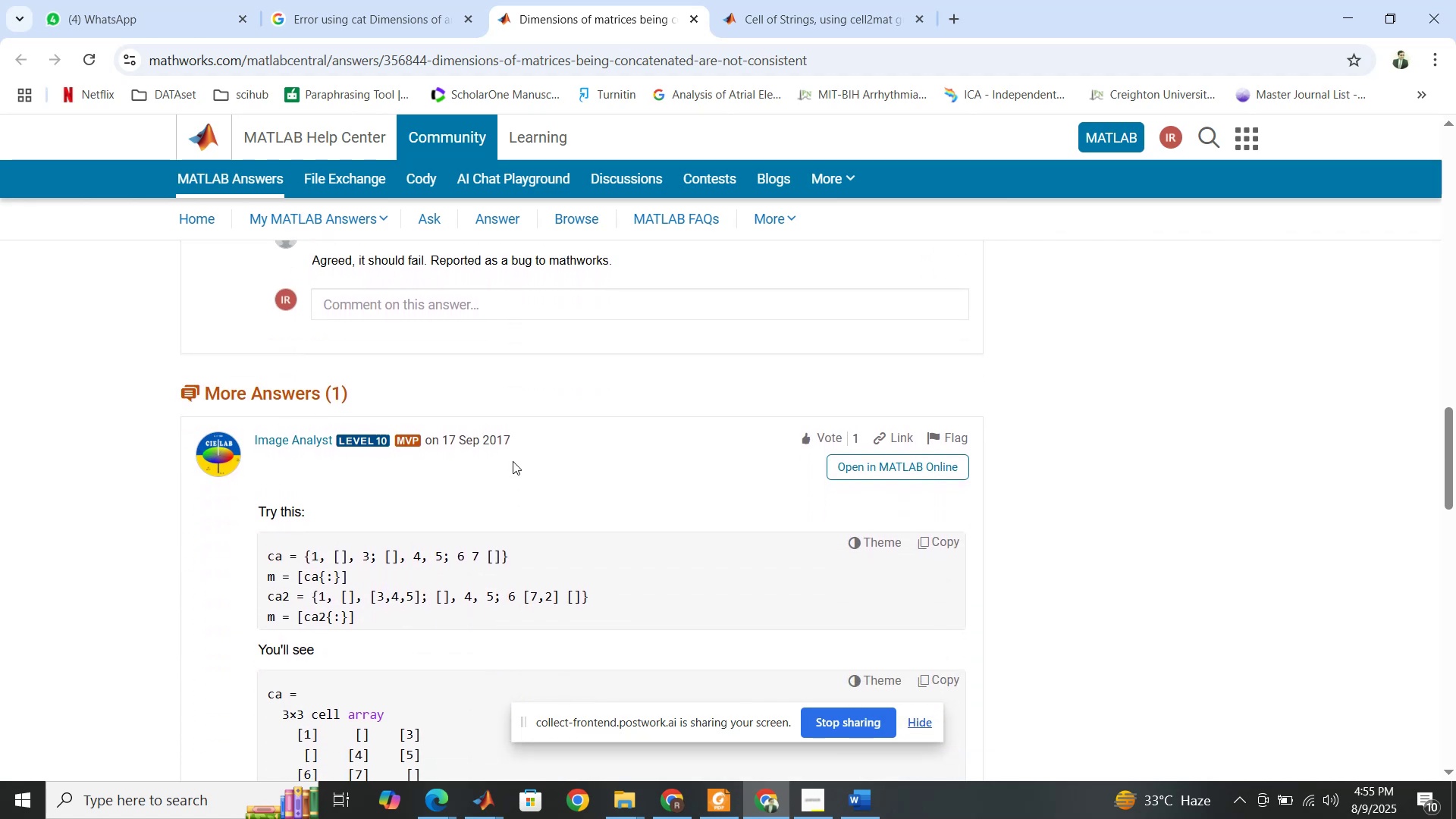 
scroll: coordinate [513, 461], scroll_direction: down, amount: 2.0
 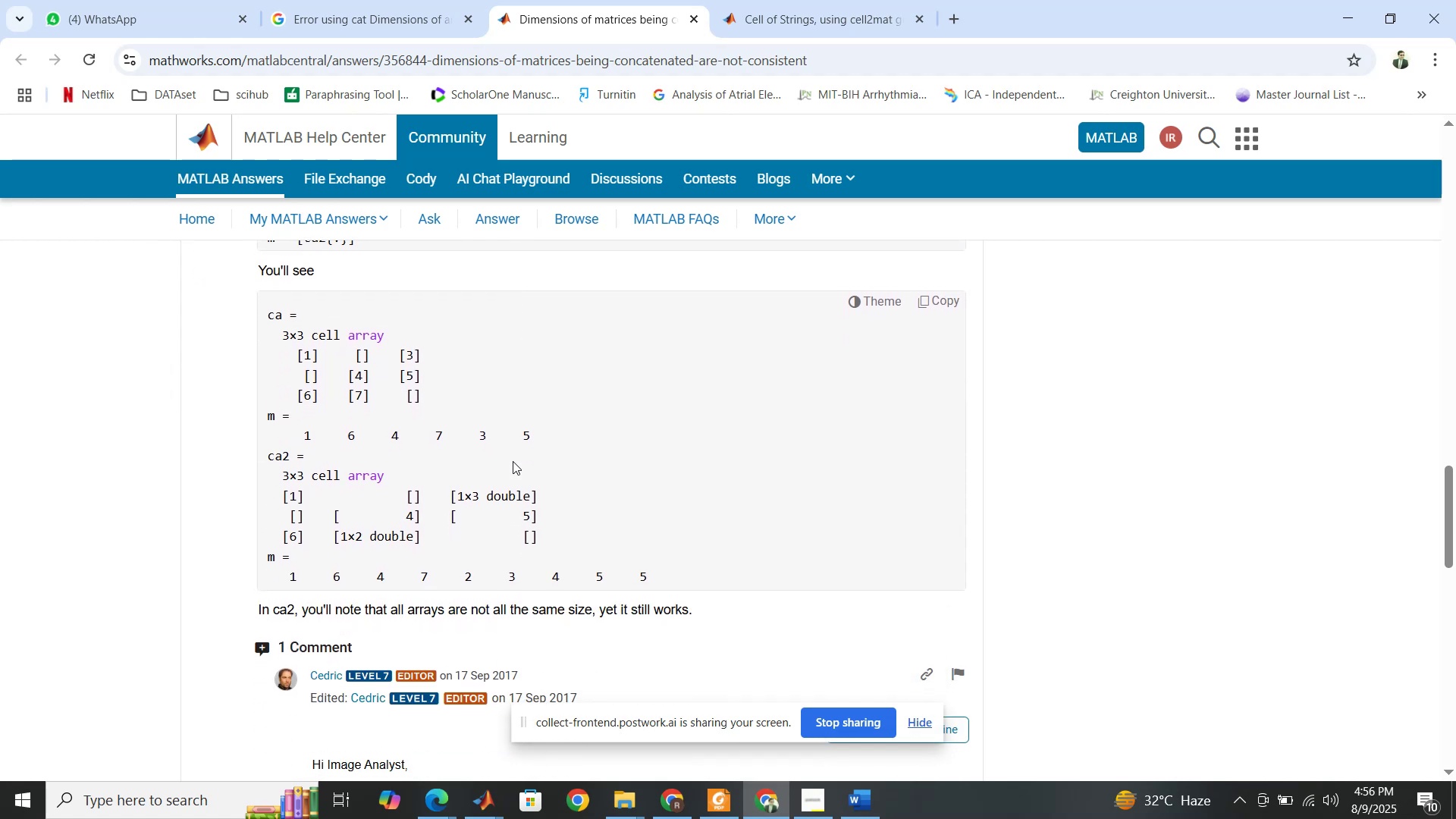 
scroll: coordinate [513, 461], scroll_direction: up, amount: 2.0
 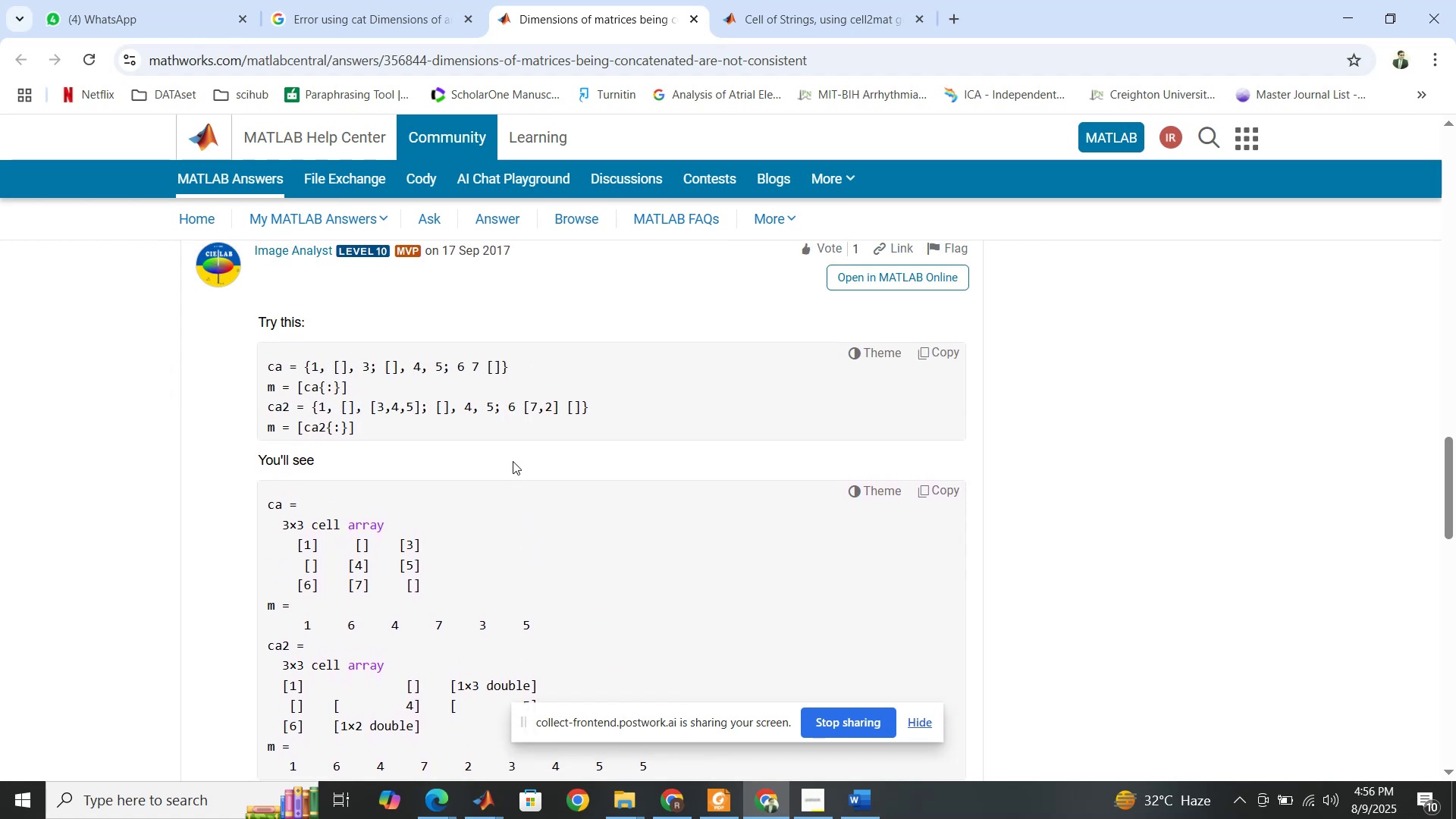 
scroll: coordinate [513, 461], scroll_direction: down, amount: 6.0
 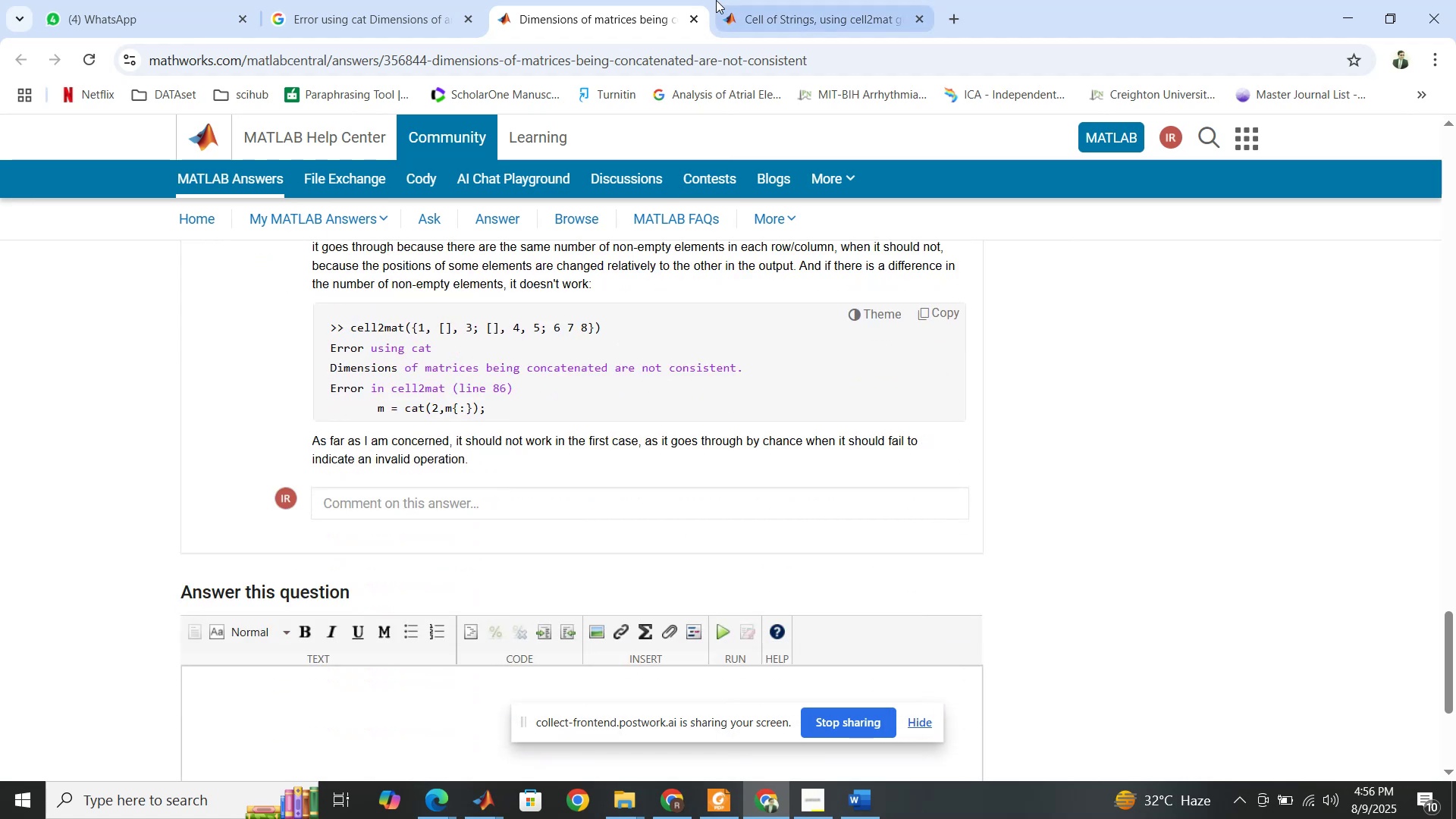 
left_click([768, 14])
 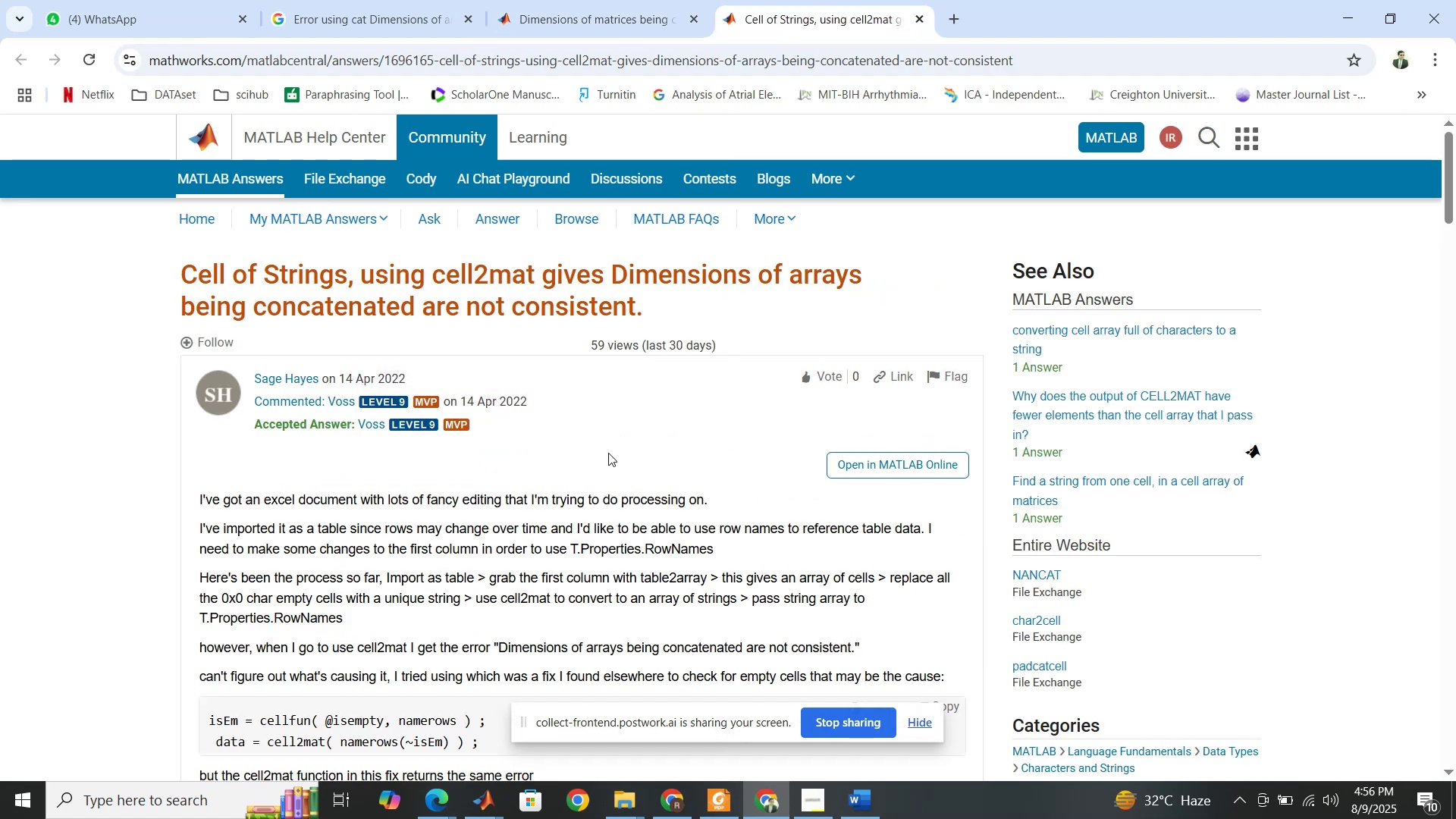 
scroll: coordinate [606, 459], scroll_direction: down, amount: 11.0
 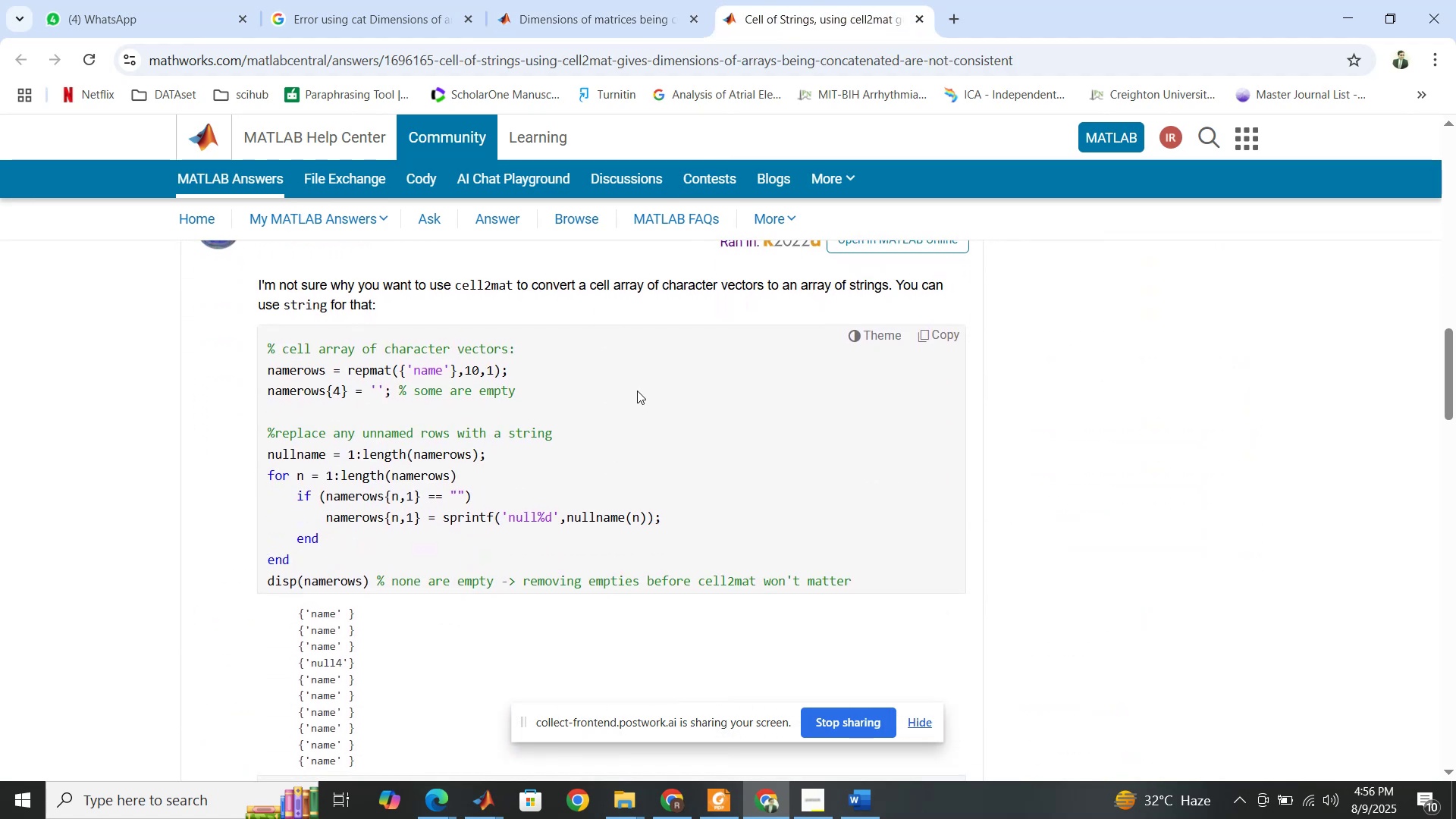 
left_click([413, 0])
 